 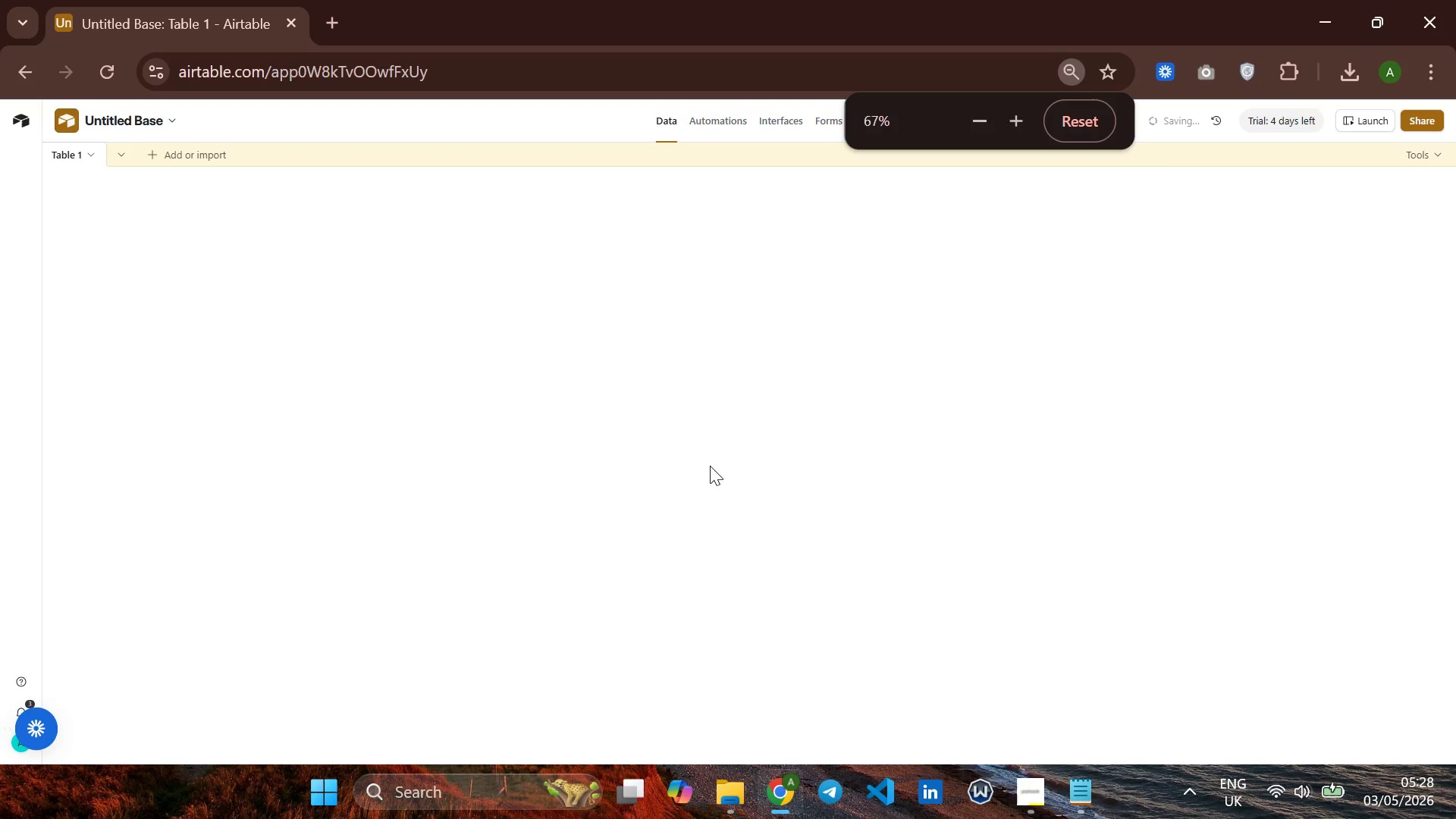 
left_click([335, 123])
 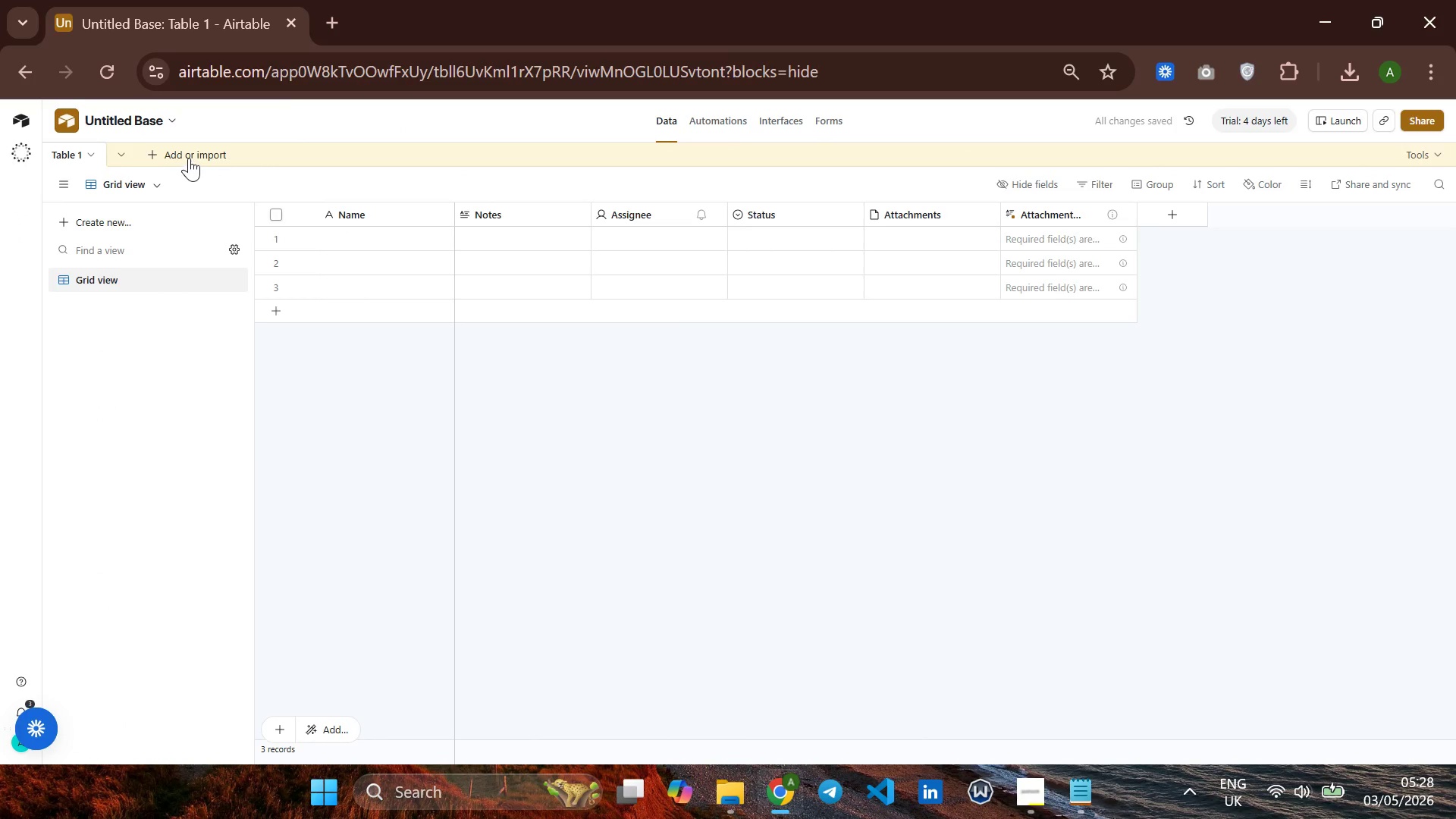 
left_click([184, 154])
 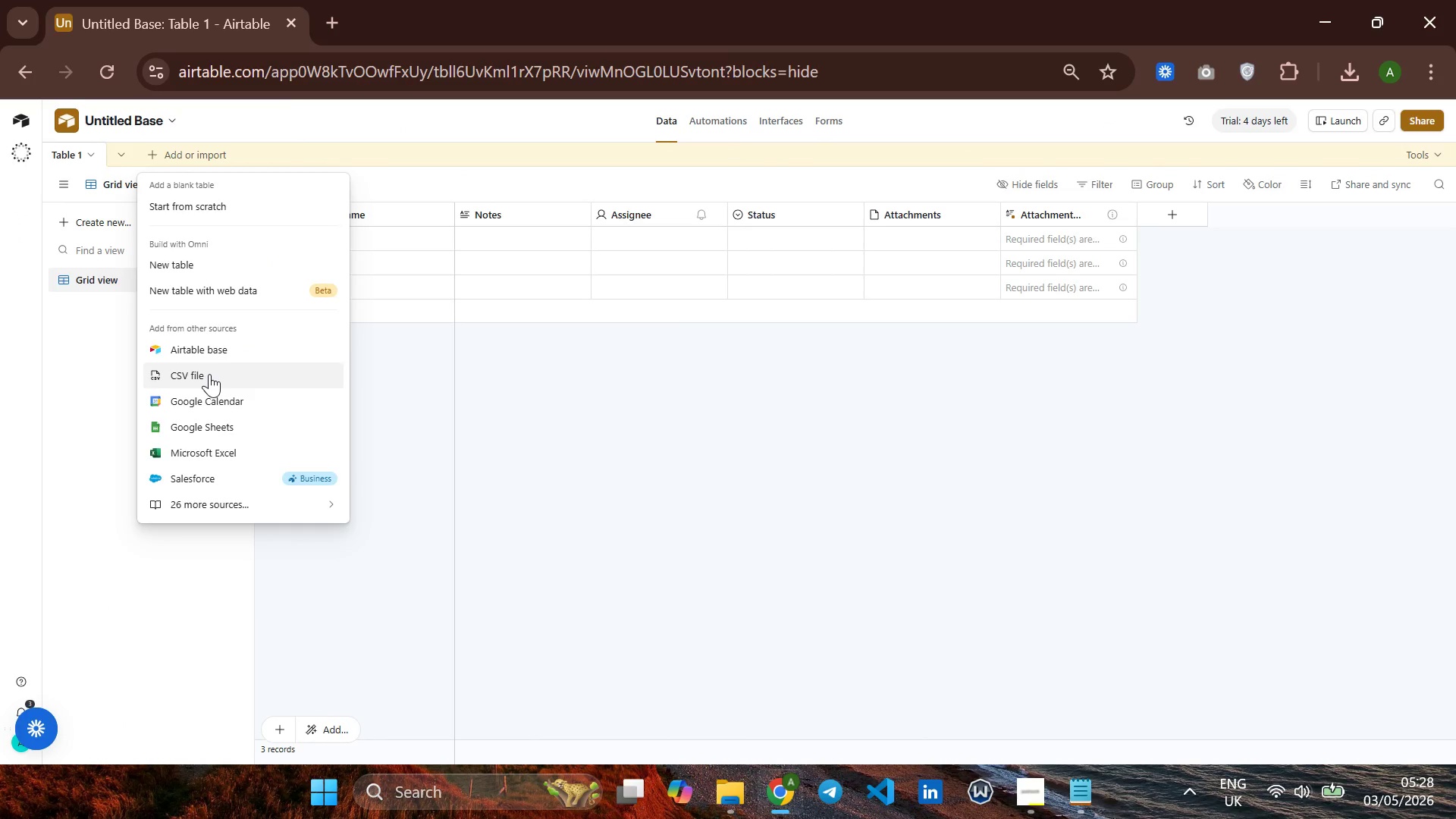 
left_click([209, 374])
 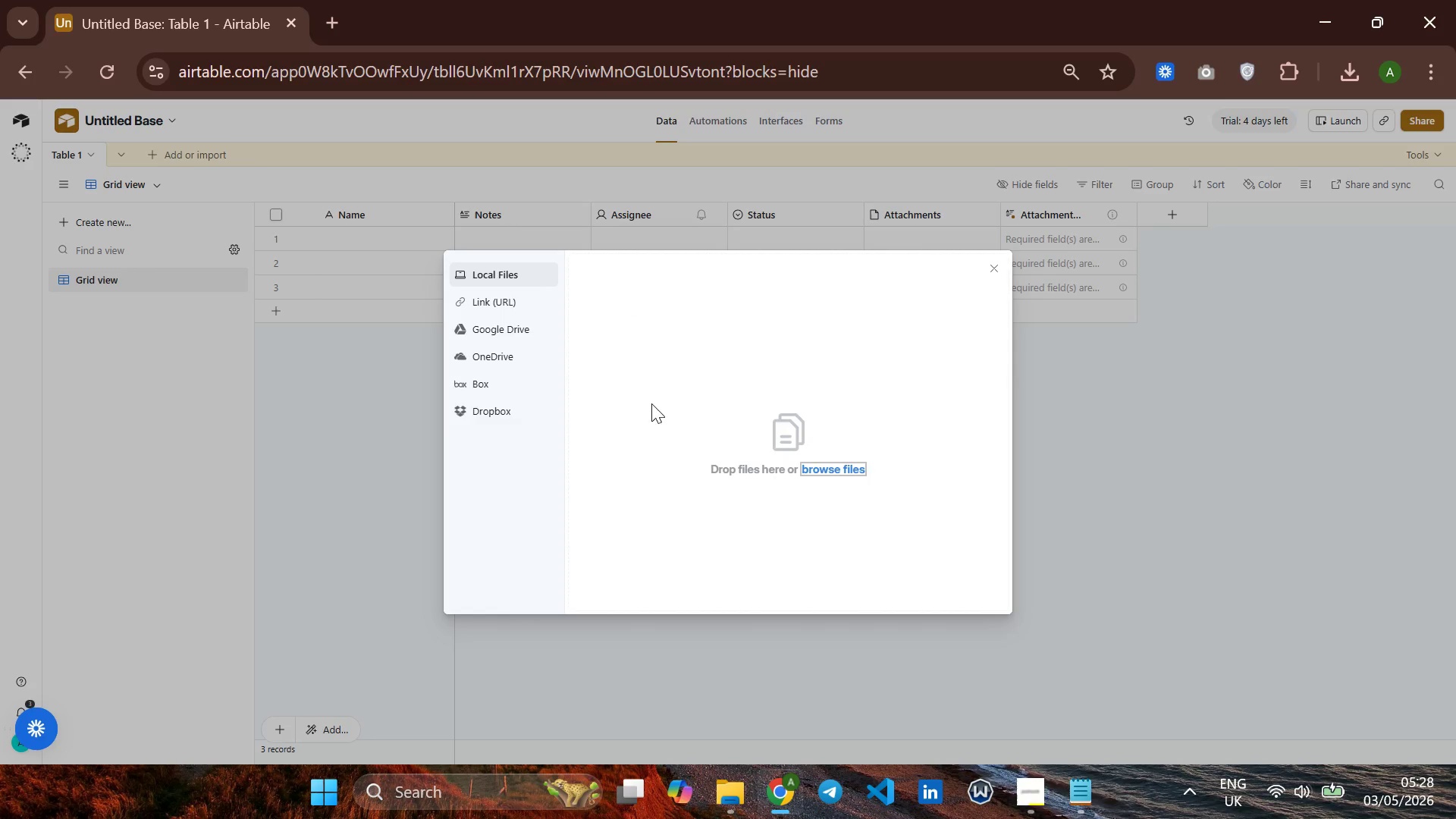 
left_click([209, 374])
 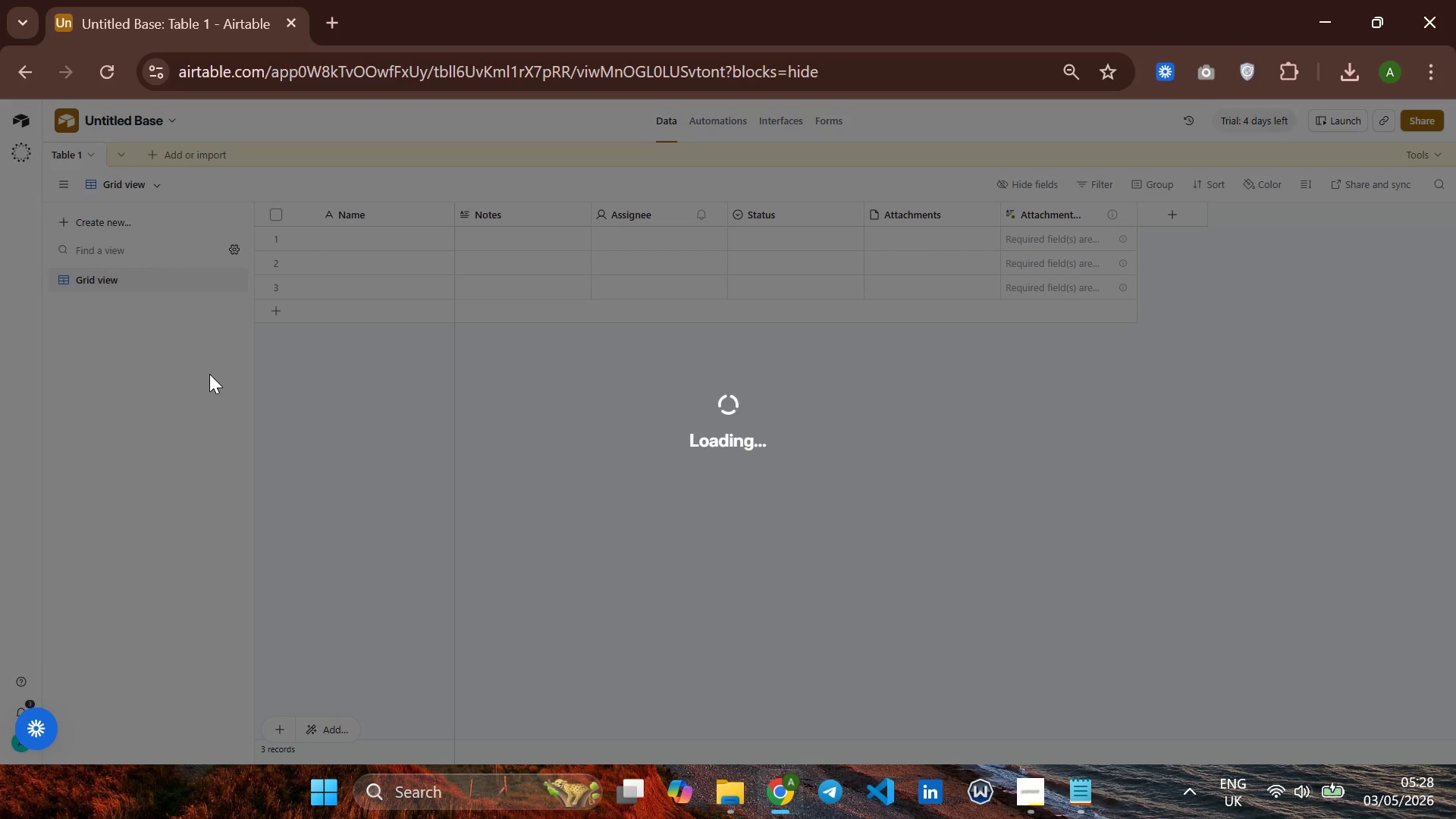 
left_click([821, 463])
 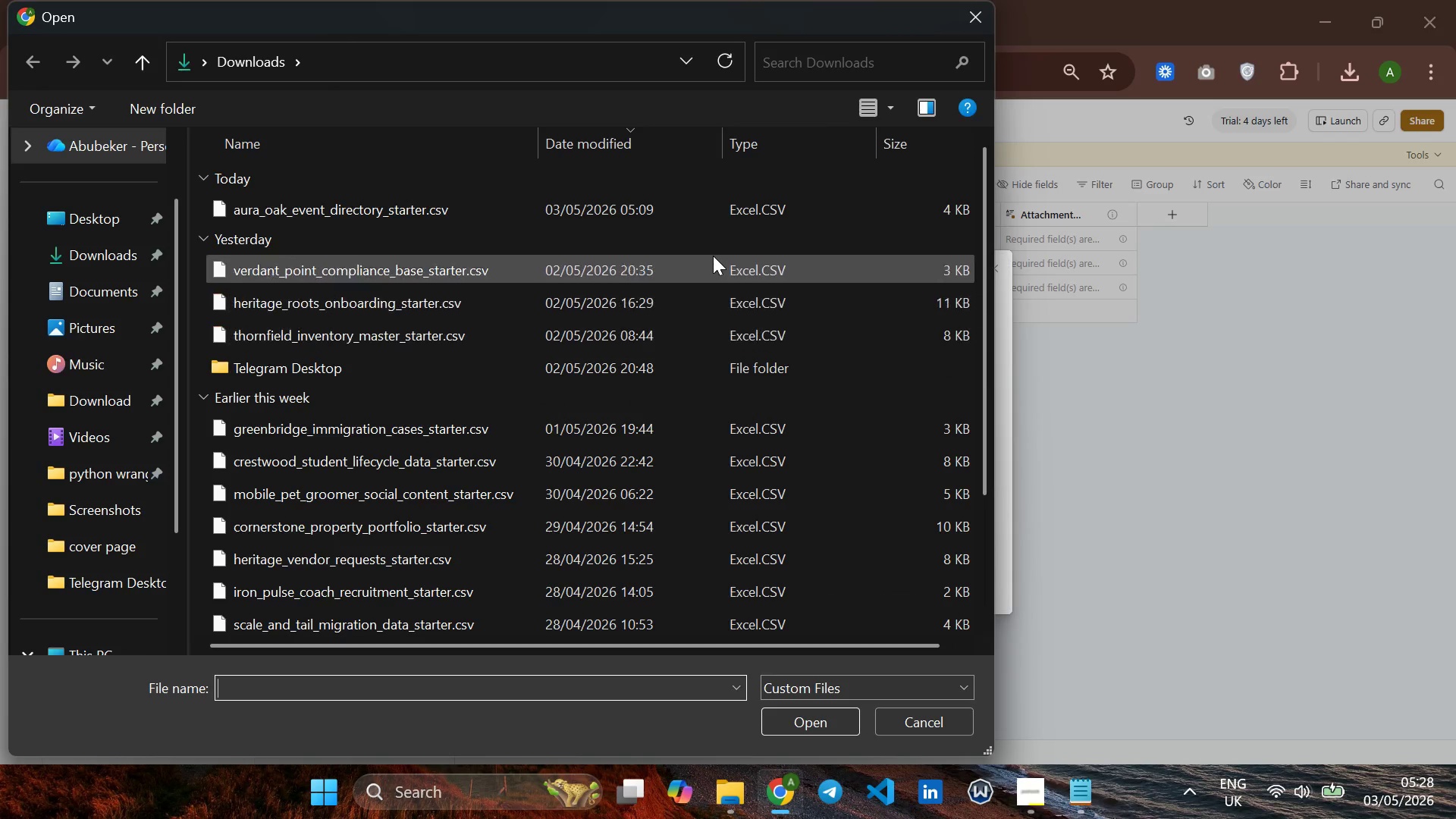 
left_click([714, 212])
 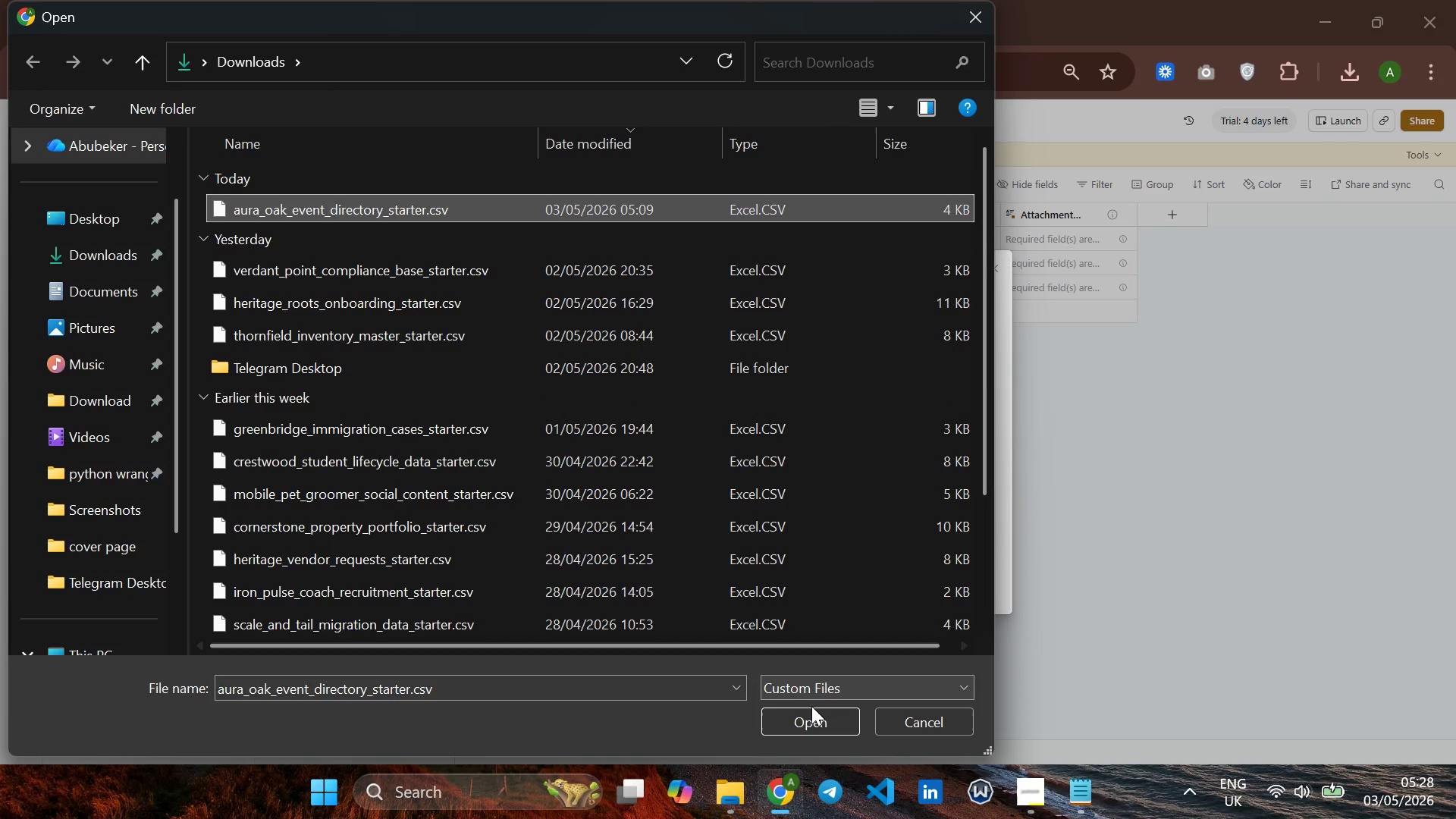 
left_click([811, 718])
 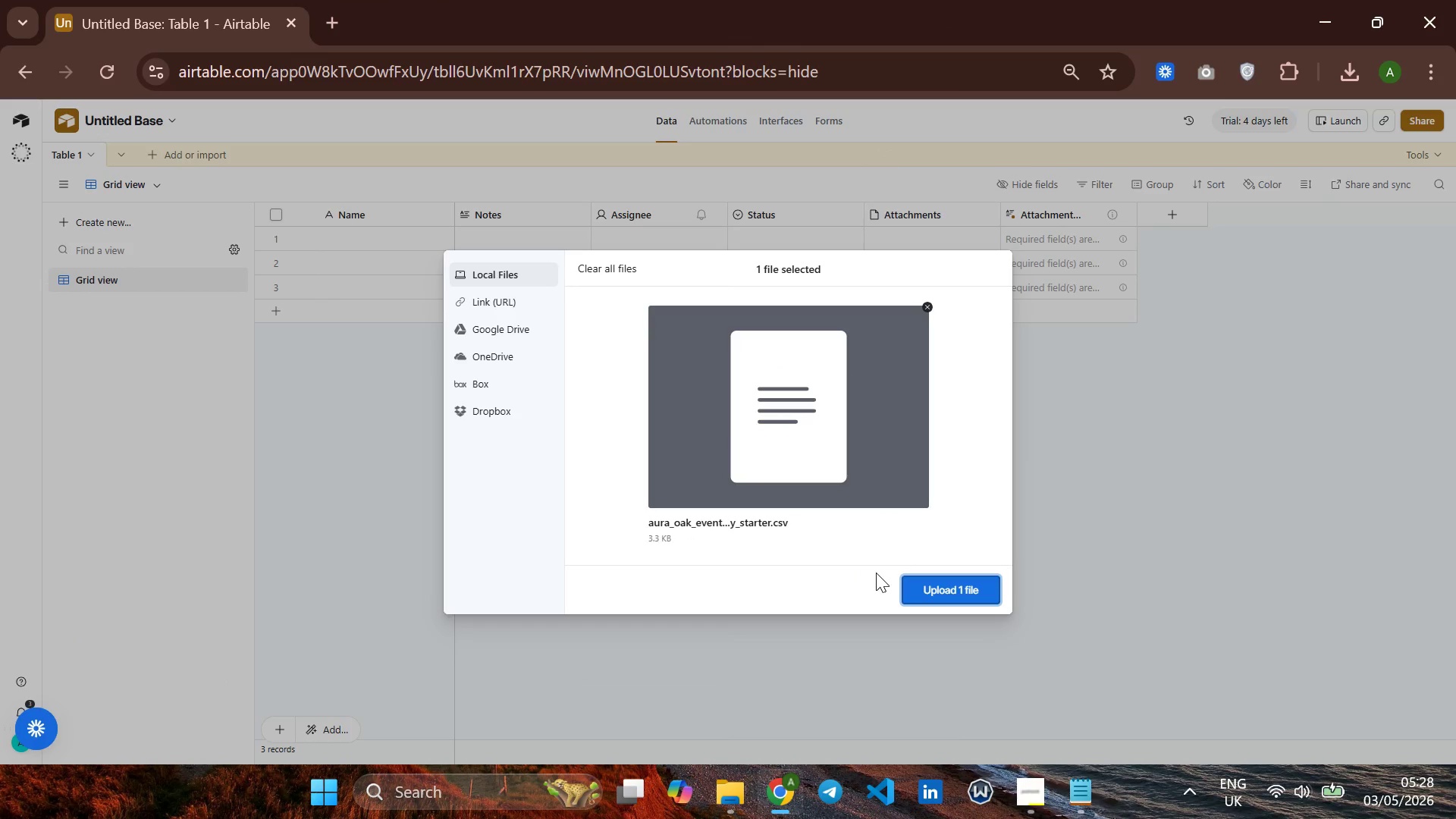 
wait(5.14)
 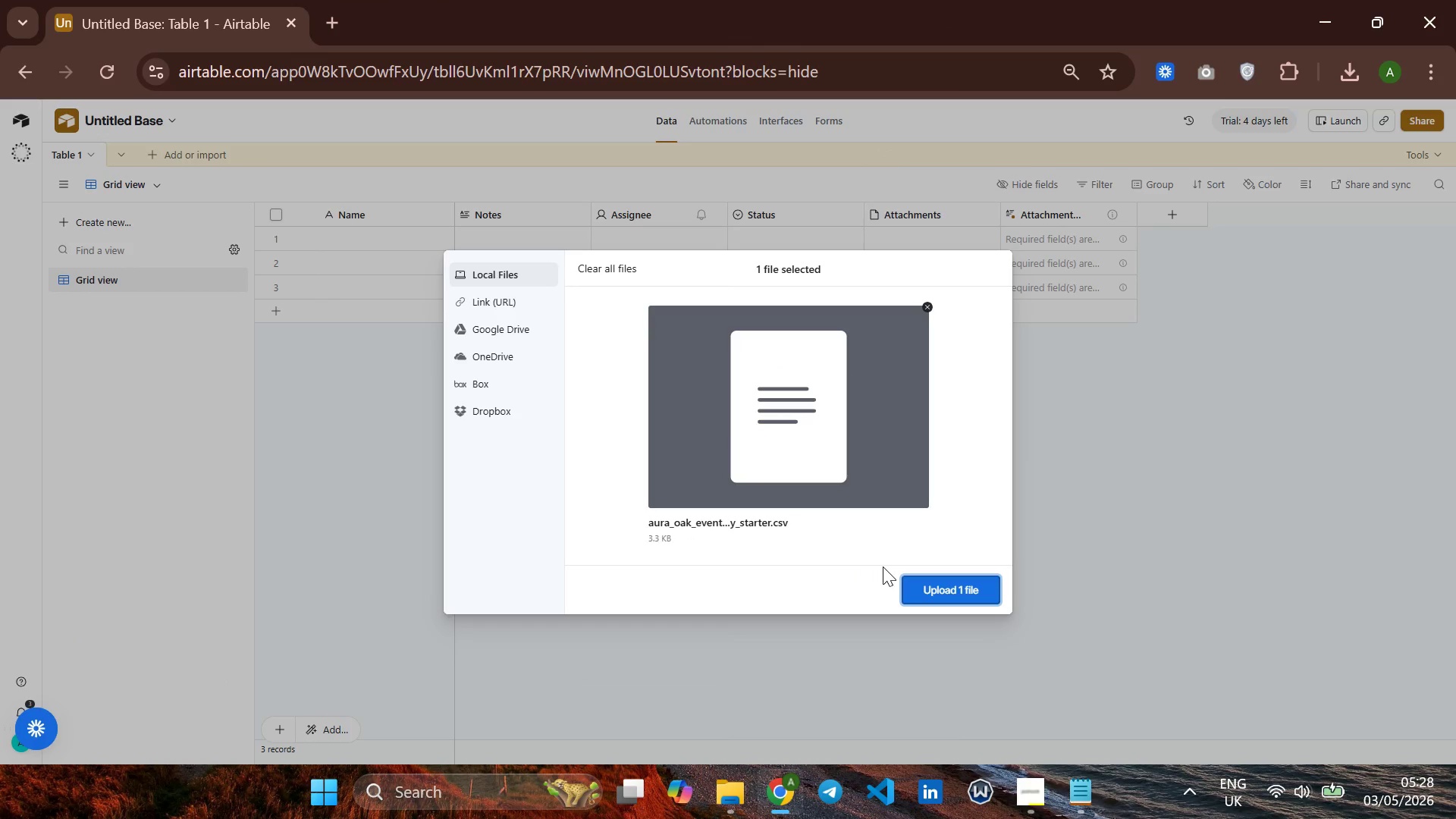 
left_click([934, 579])
 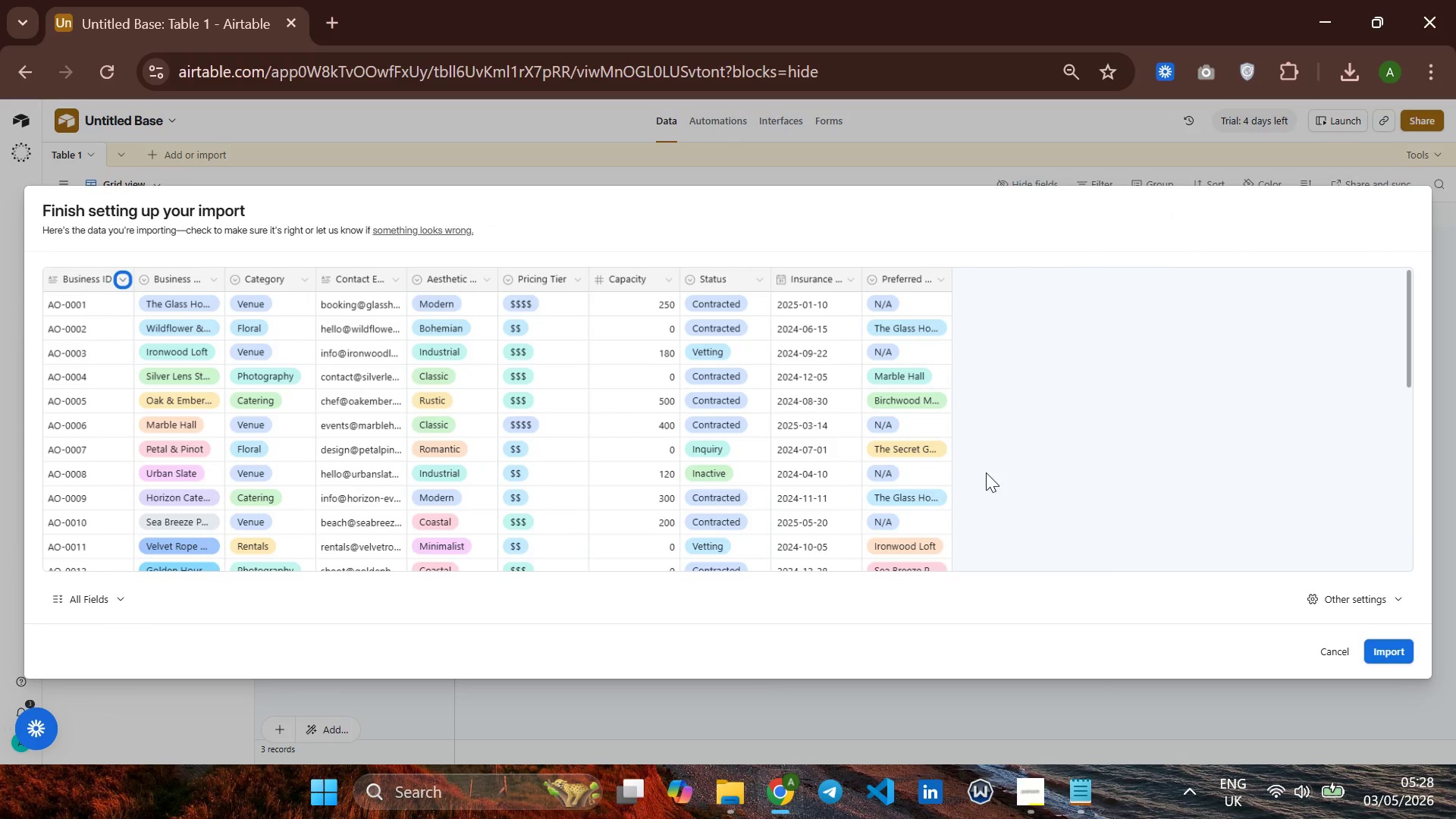 
wait(16.06)
 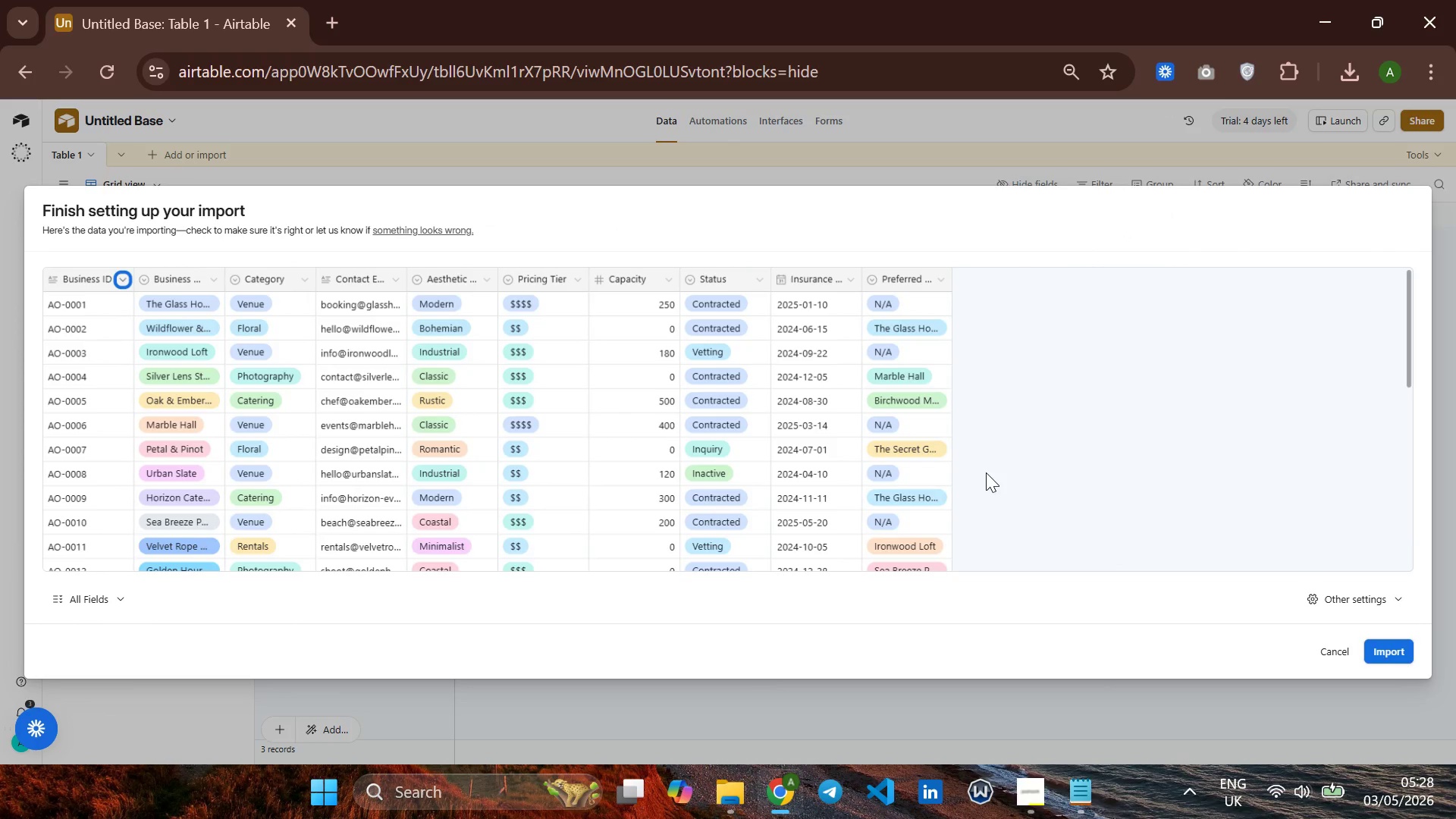 
left_click([1370, 648])
 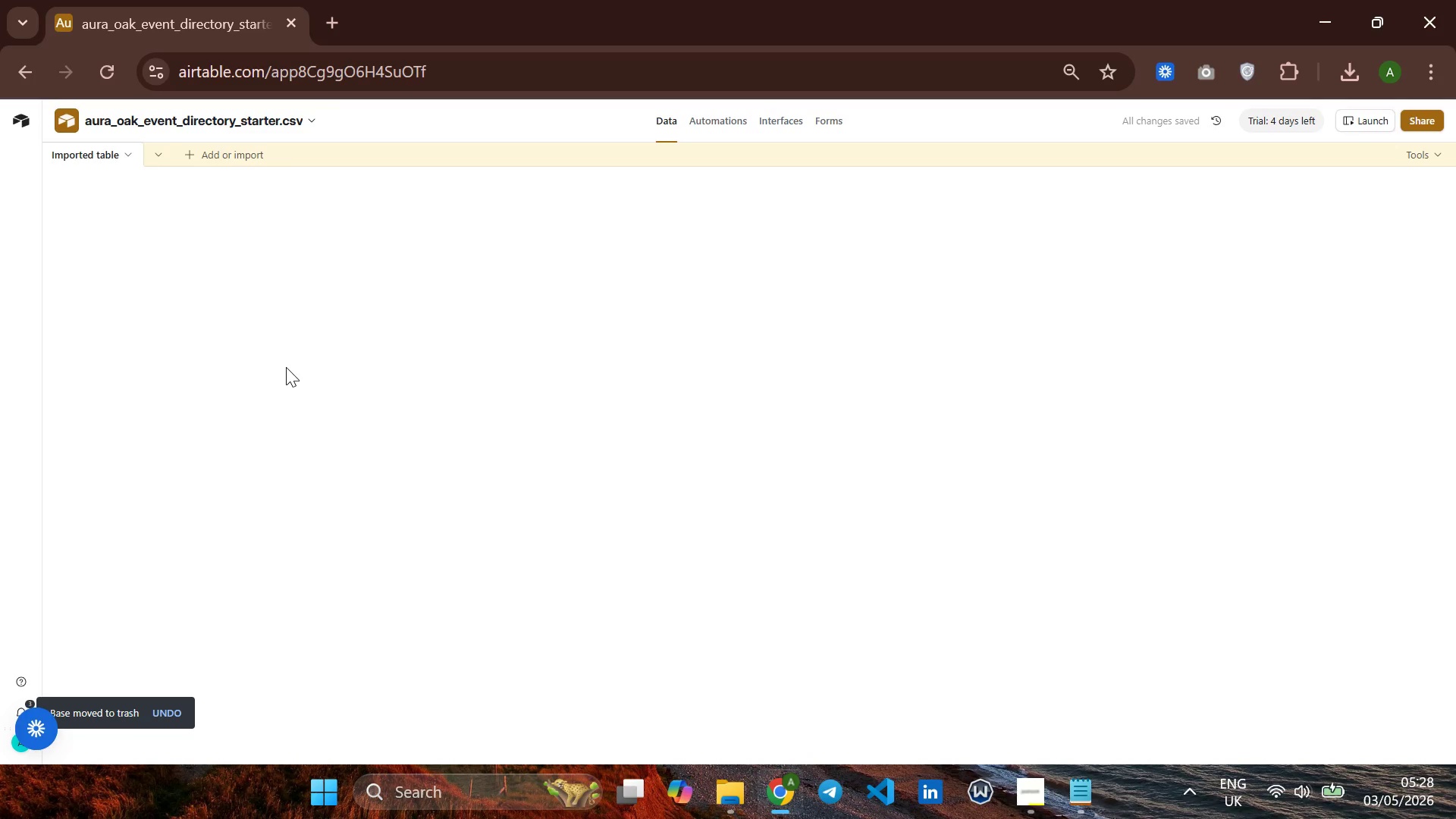 
wait(15.28)
 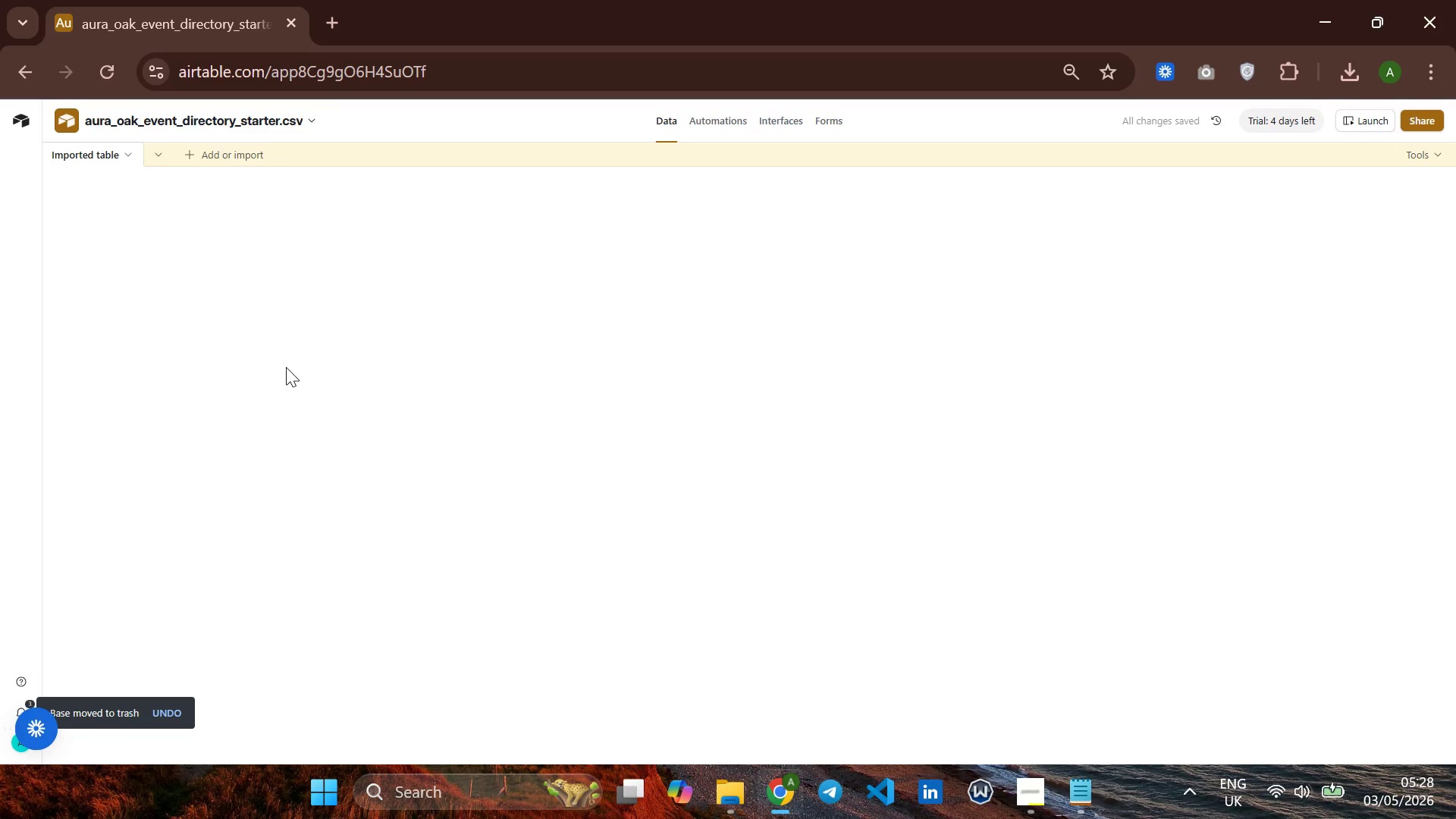 
left_click([335, 125])
 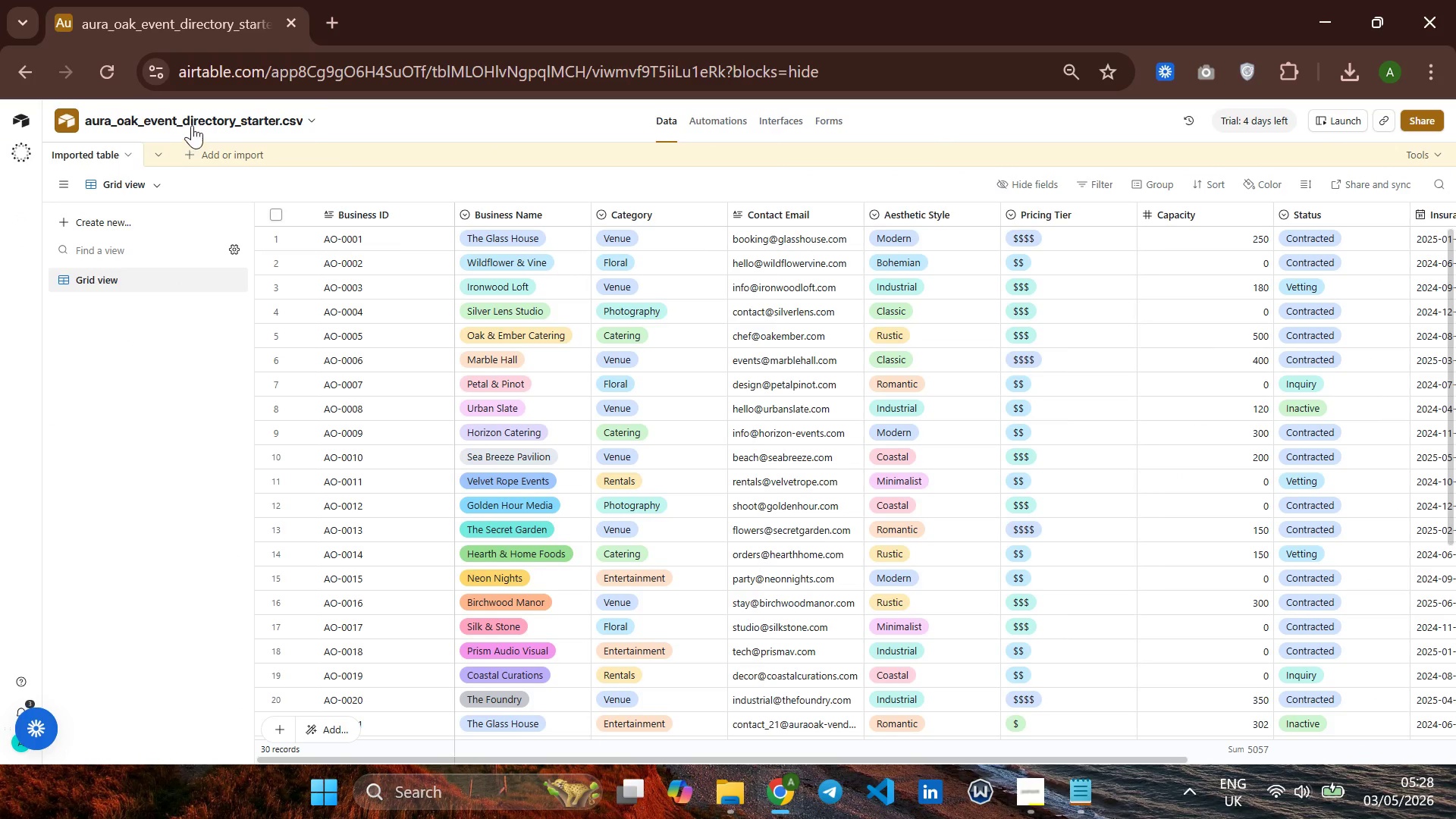 
double_click([199, 121])
 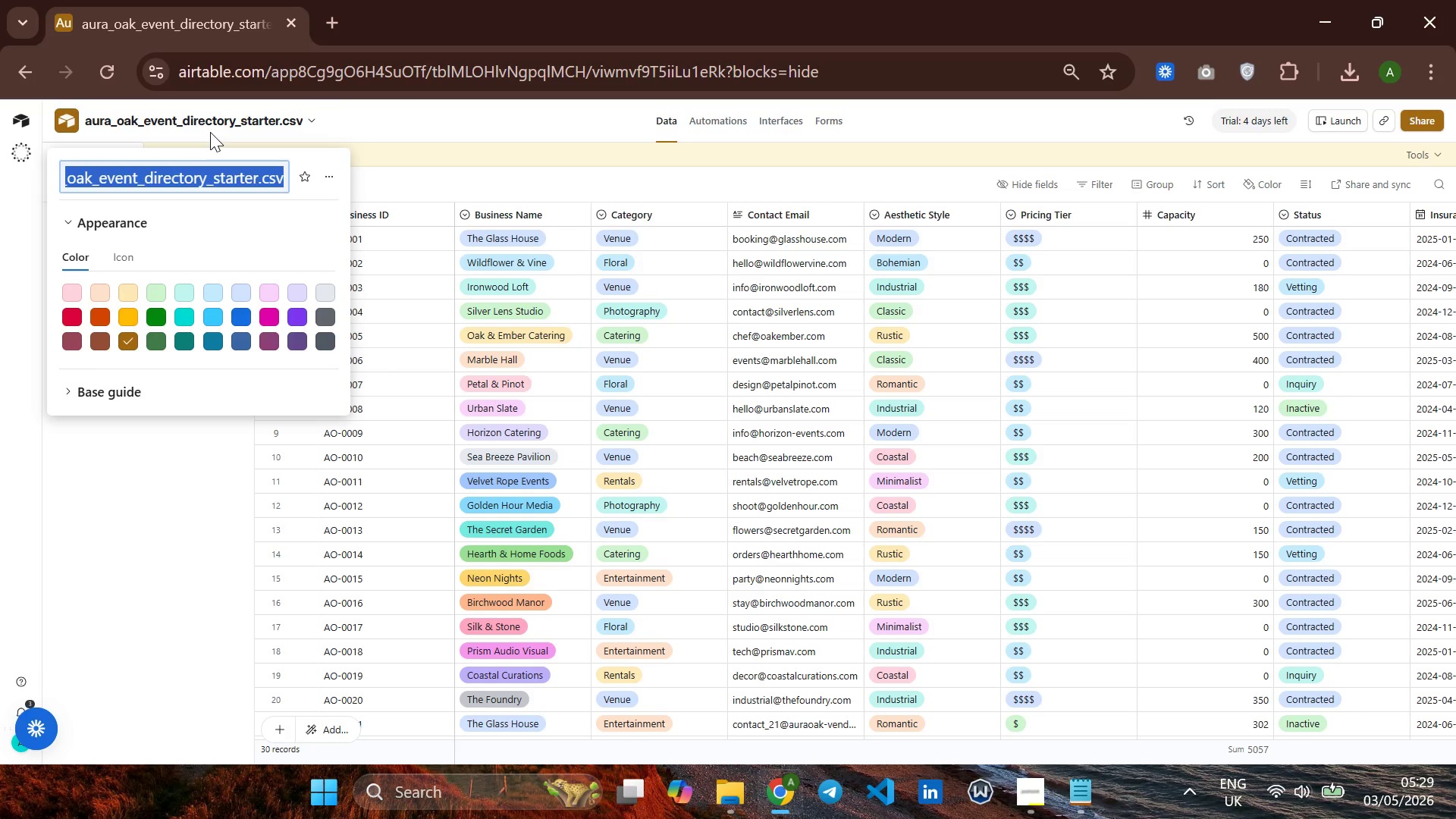 
key(Backspace)
 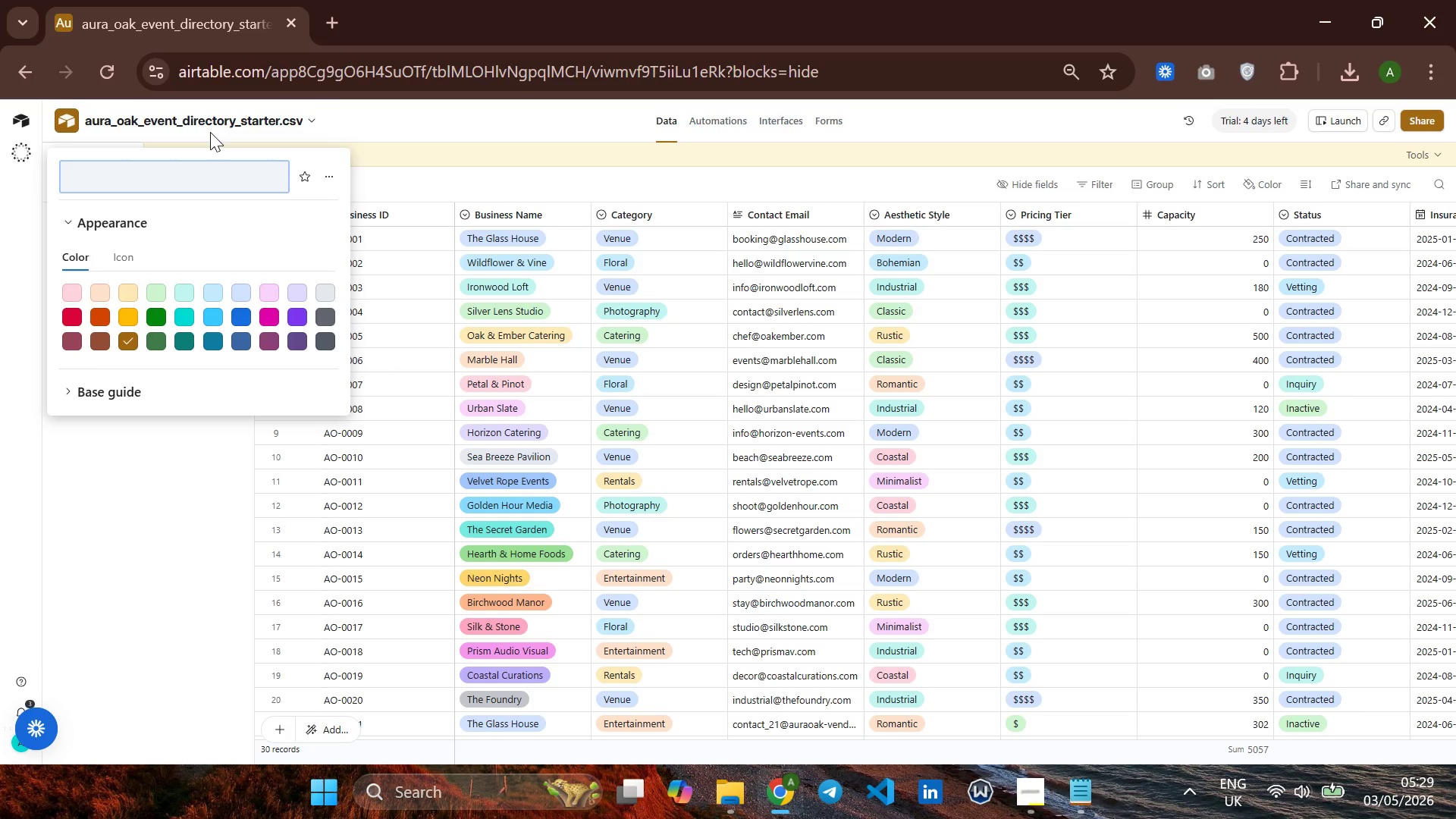 
wait(9.08)
 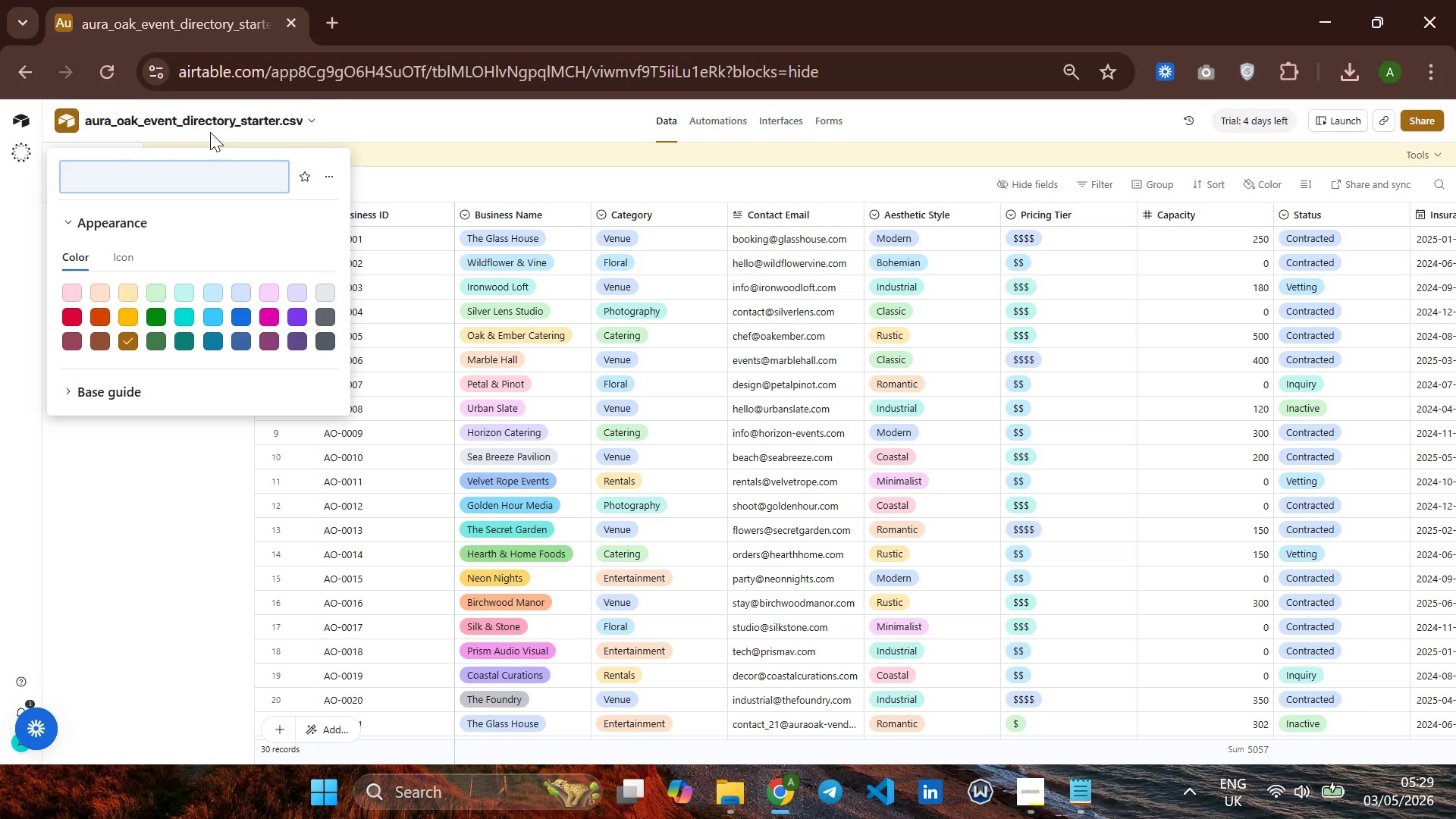 
type(Aura & Oak EVENT )
 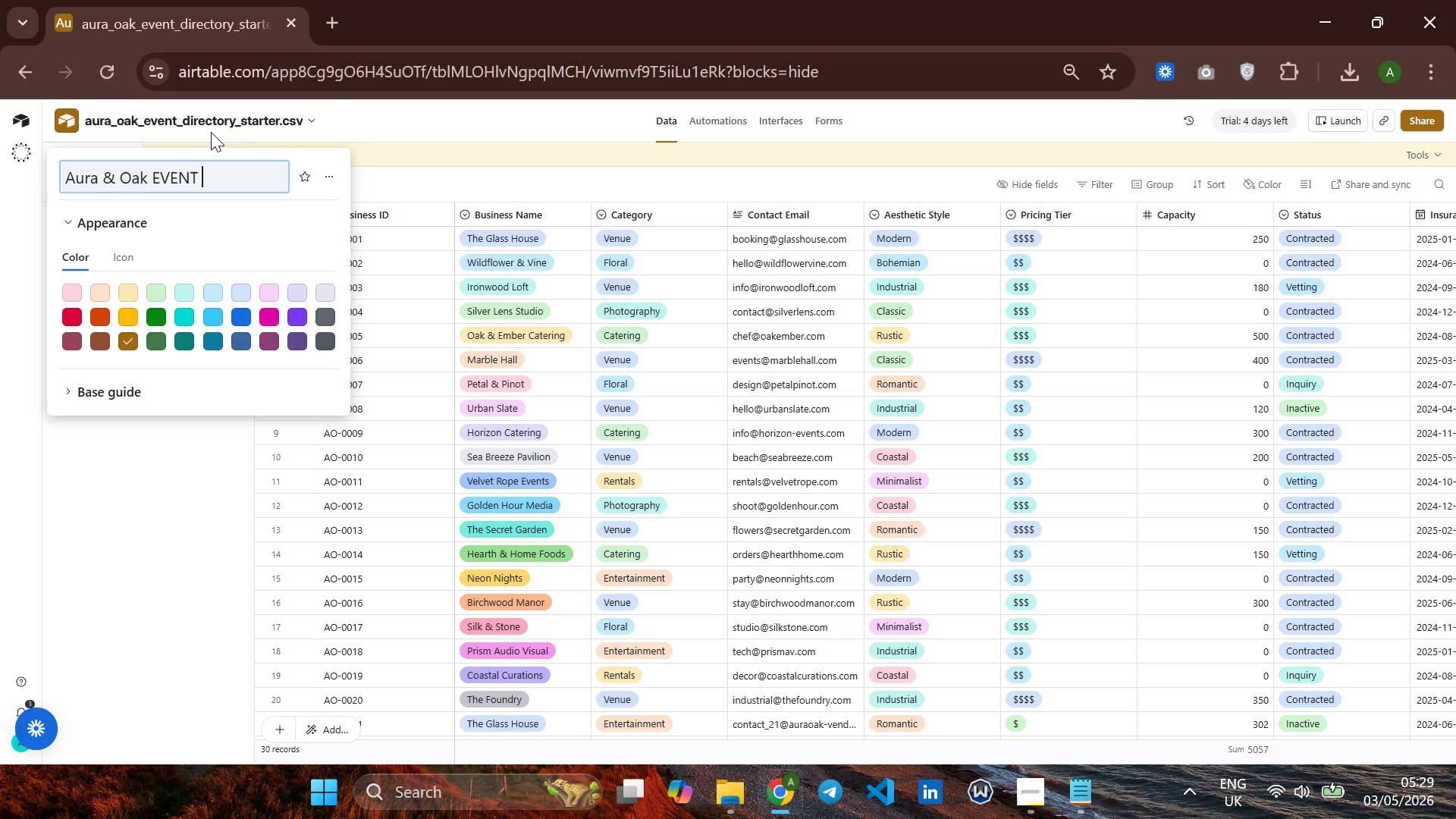 
key(Backspace)
key(Backspace)
key(Backspace)
key(Backspace)
key(Backspace)
type(vem)
key(Backspace)
type(nt Directory)
 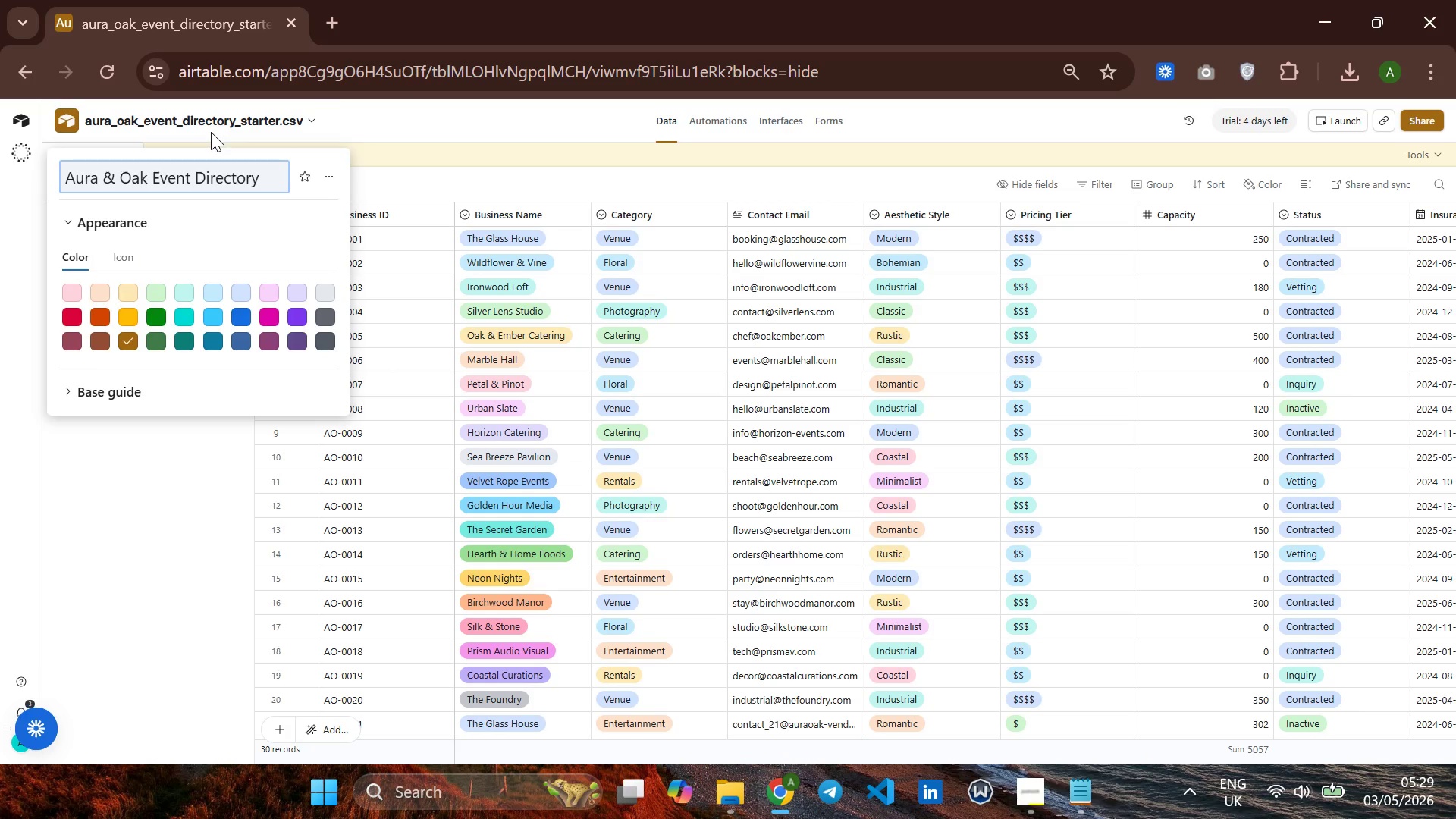 
key(Enter)
 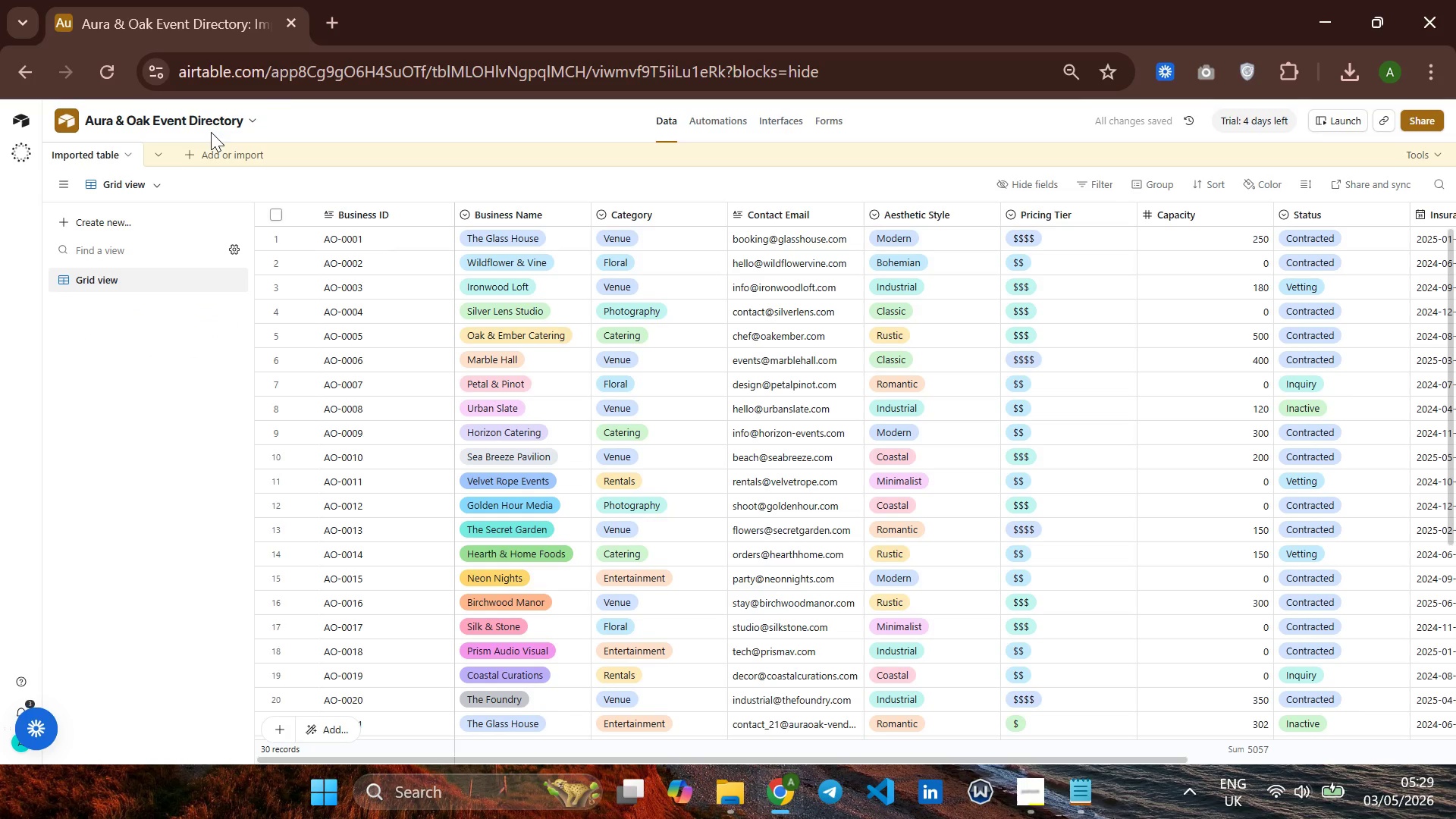 
mouse_move([155, 177])
 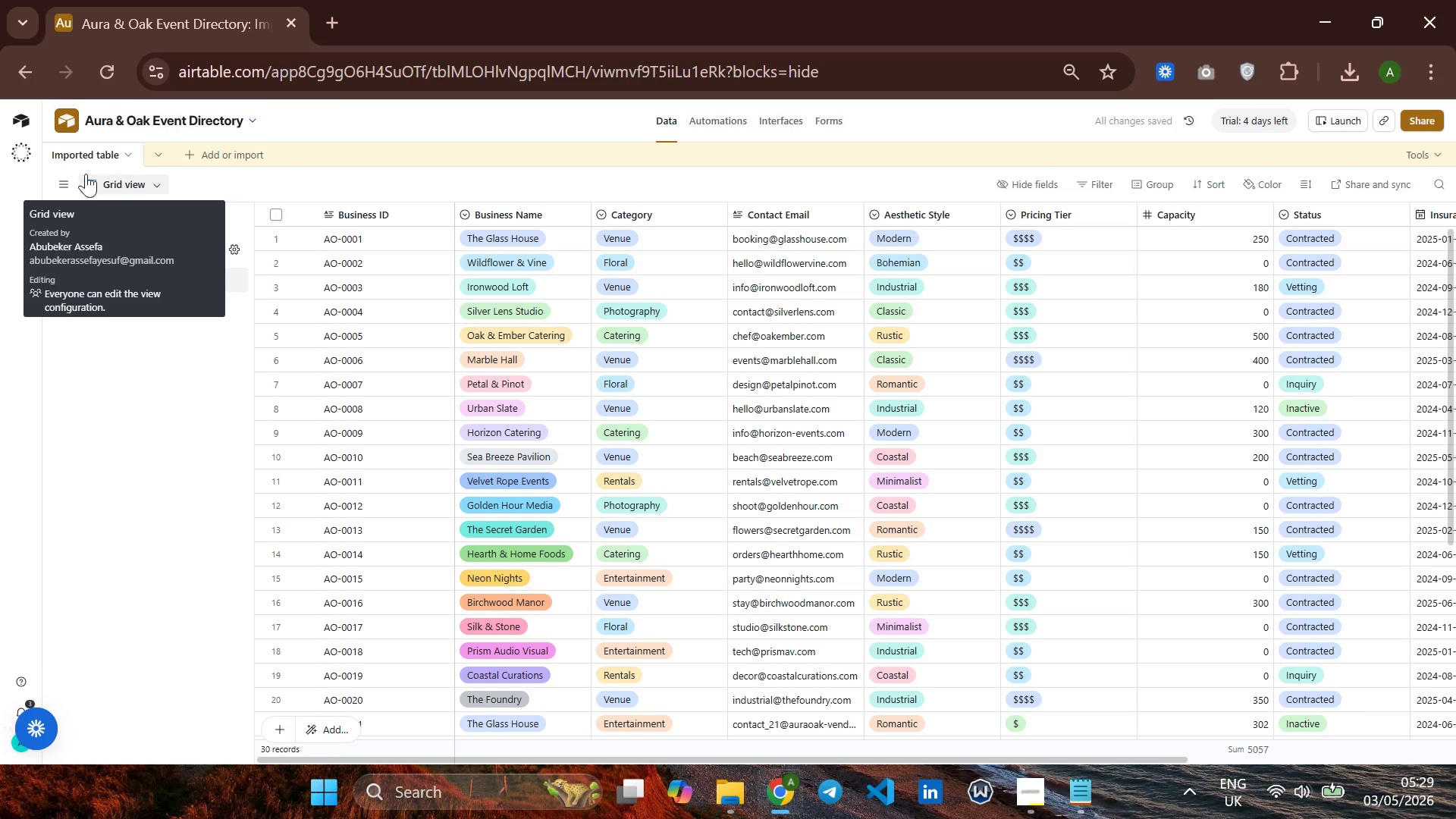 
right_click([91, 150])
 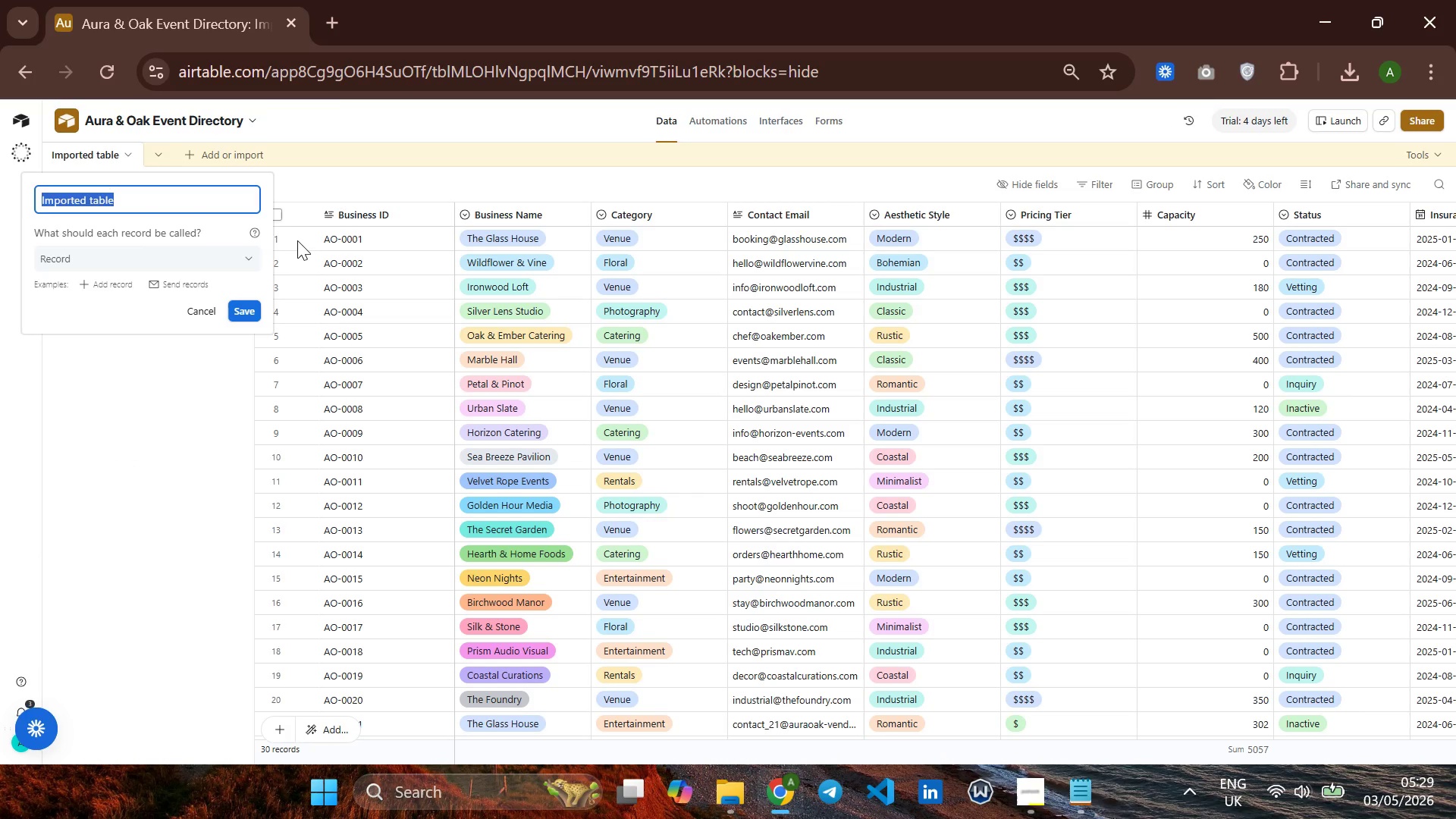 
type(Vendor Partners)
 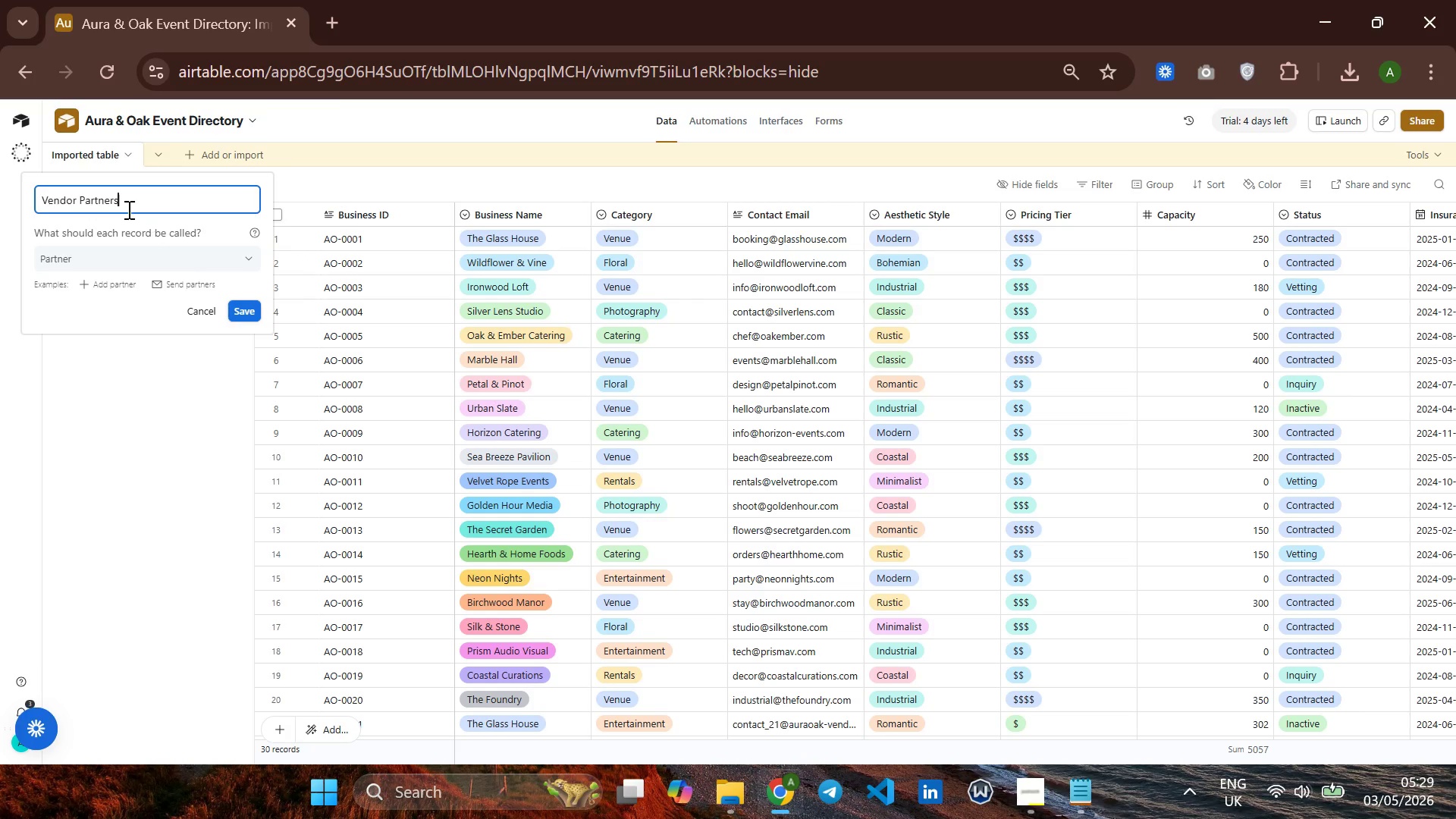 
left_click([246, 316])
 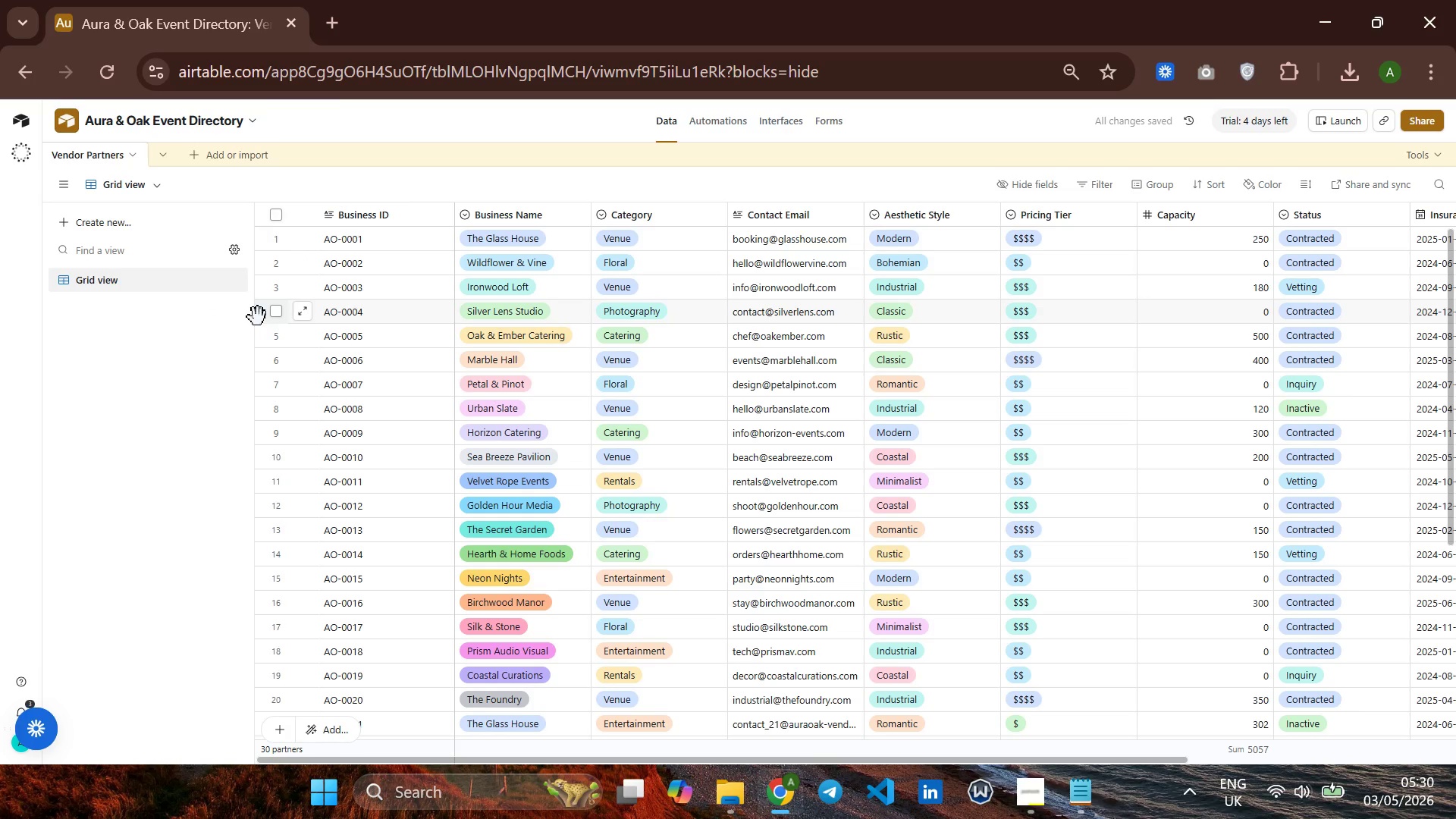 
wait(5.67)
 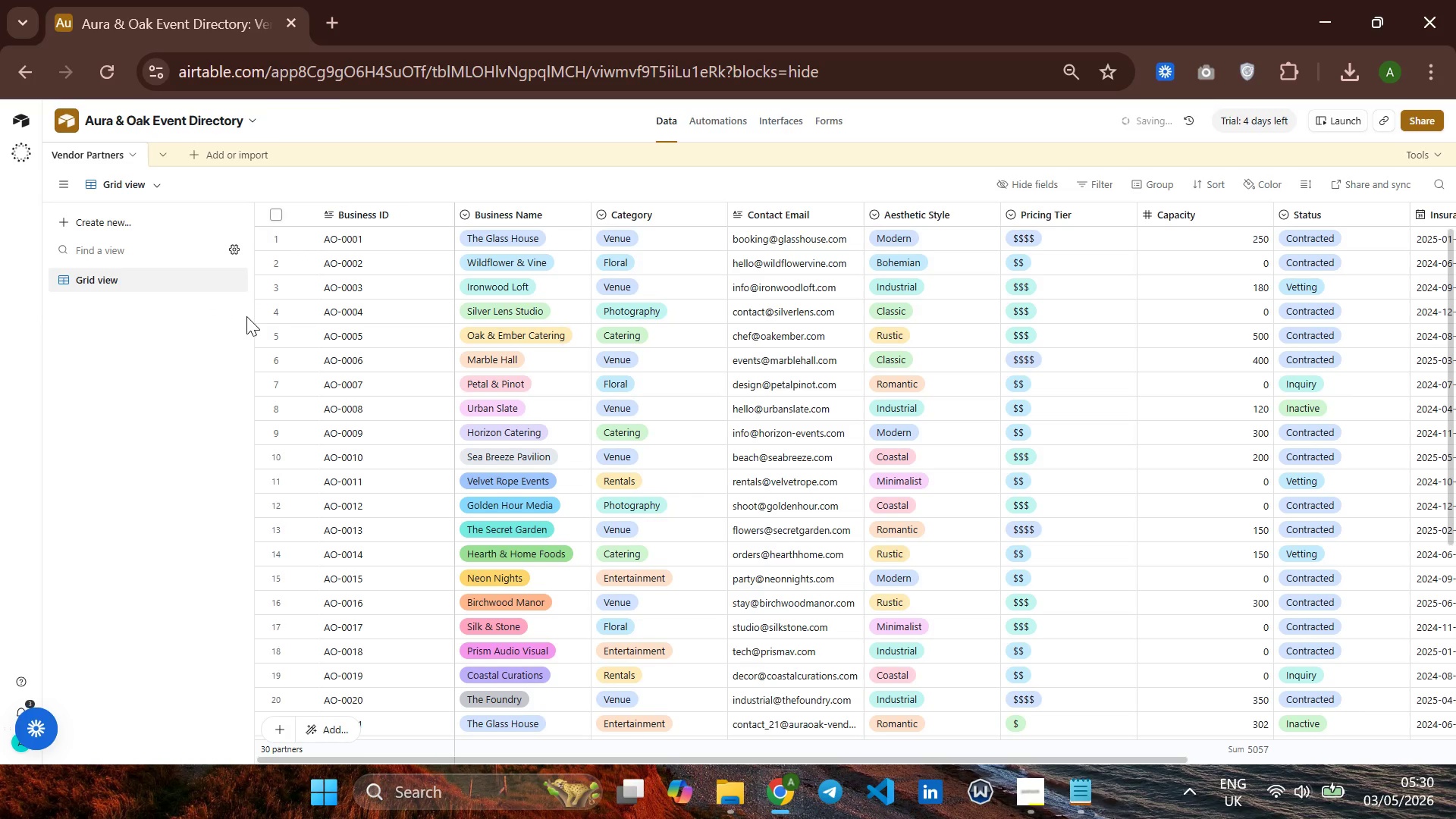 
right_click([355, 222])
 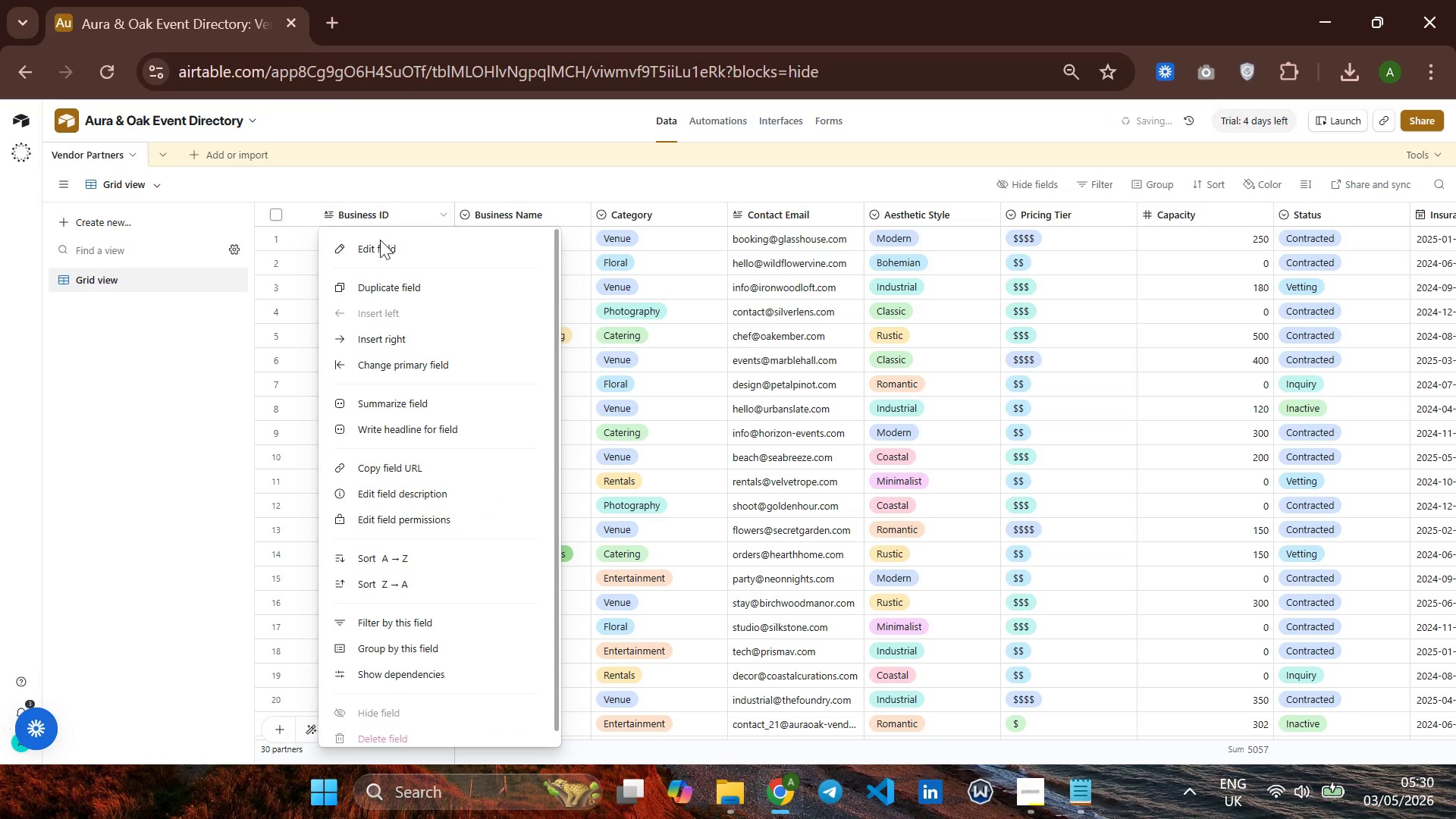 
left_click([383, 255])
 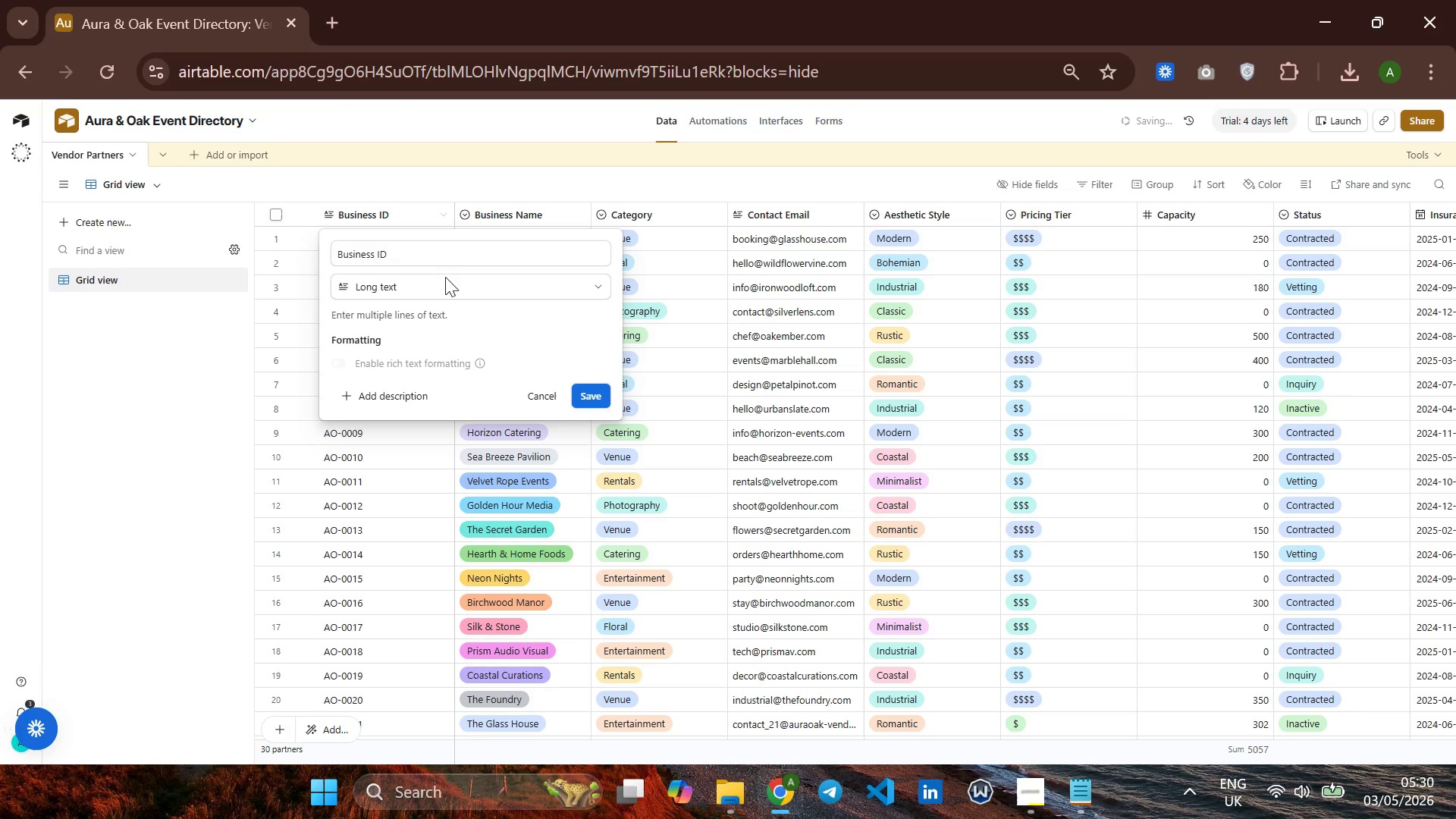 
left_click([445, 281])
 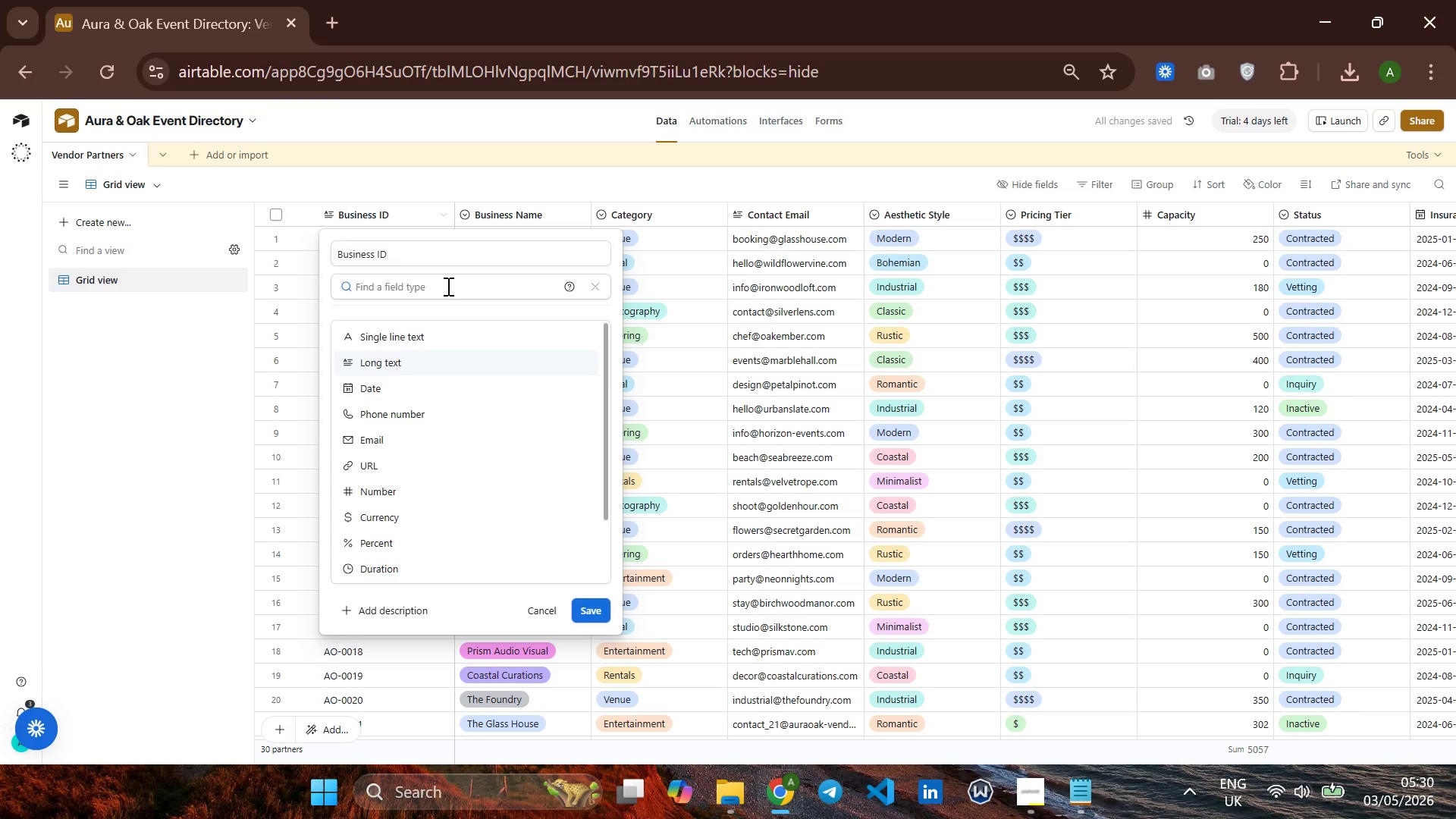 
key(S)
 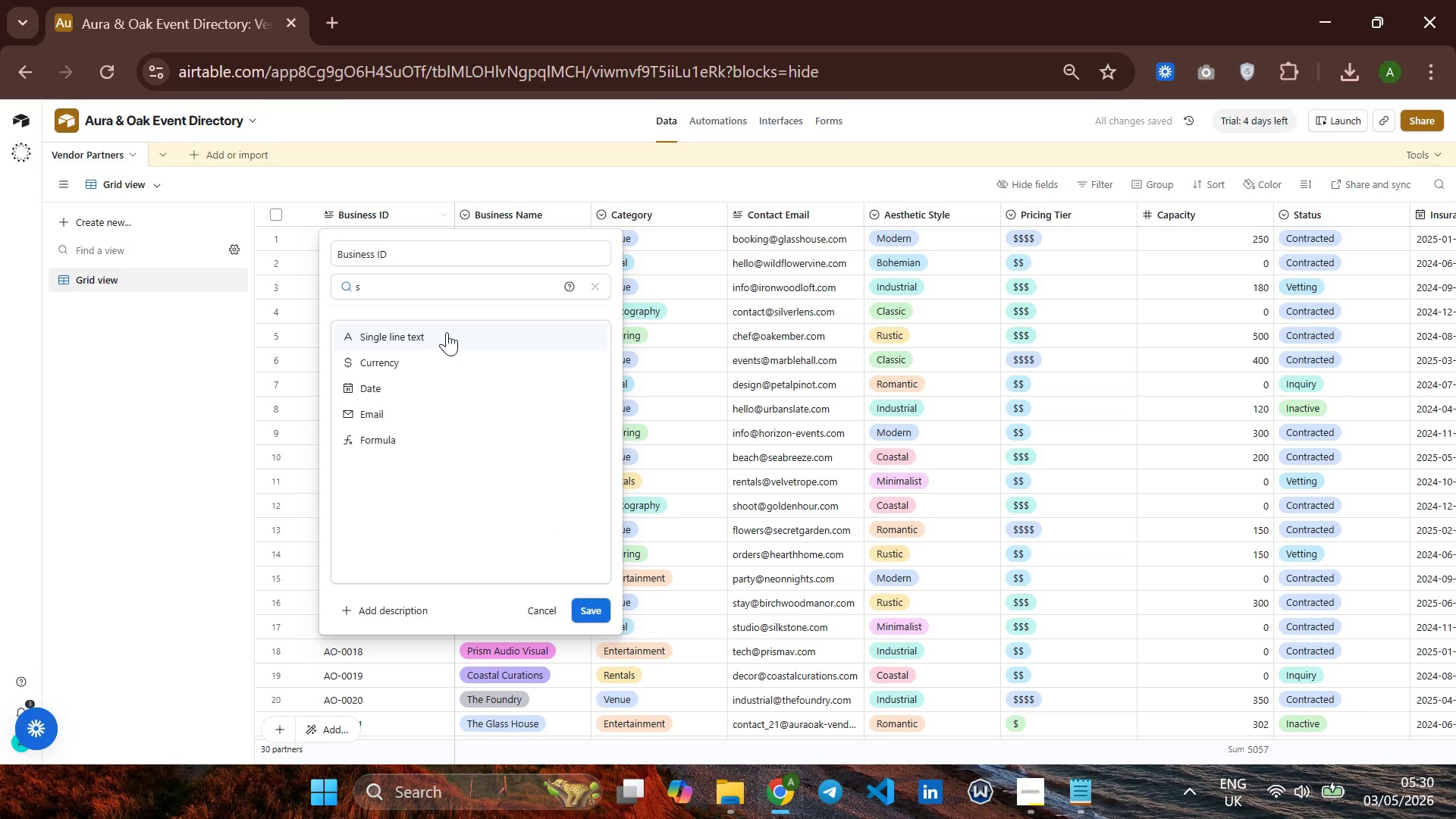 
left_click([447, 332])
 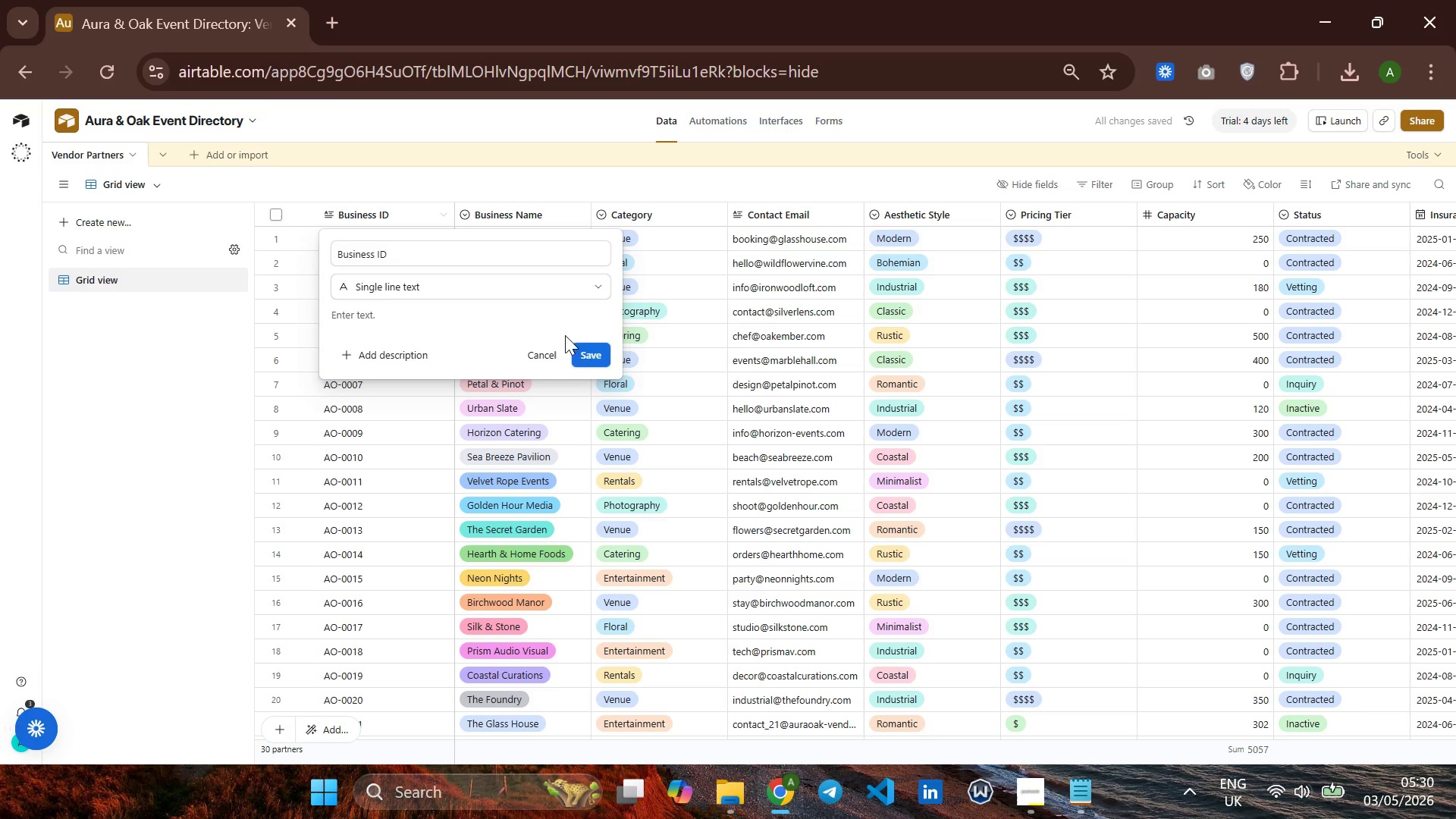 
left_click([584, 353])
 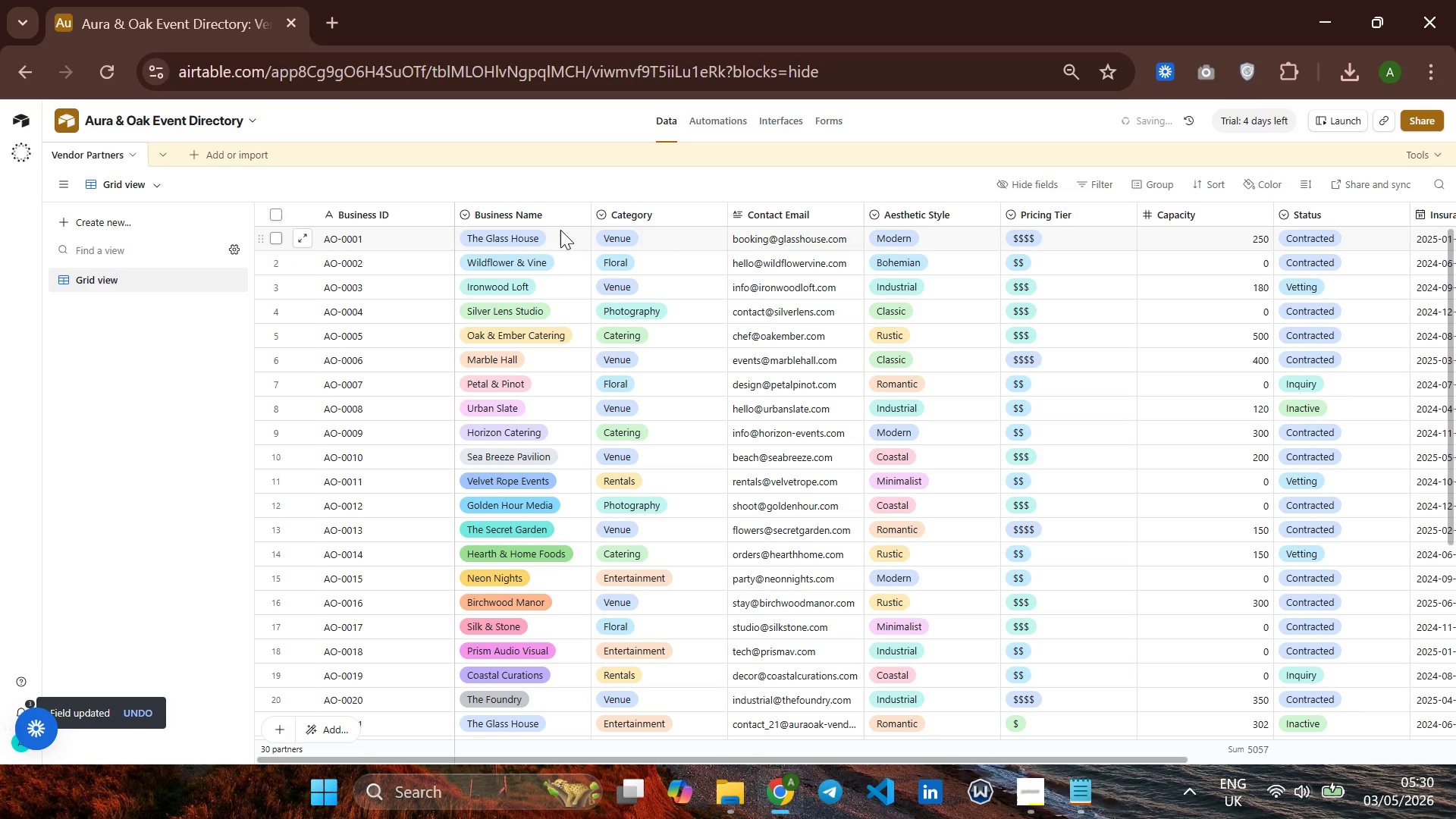 
left_click([551, 217])
 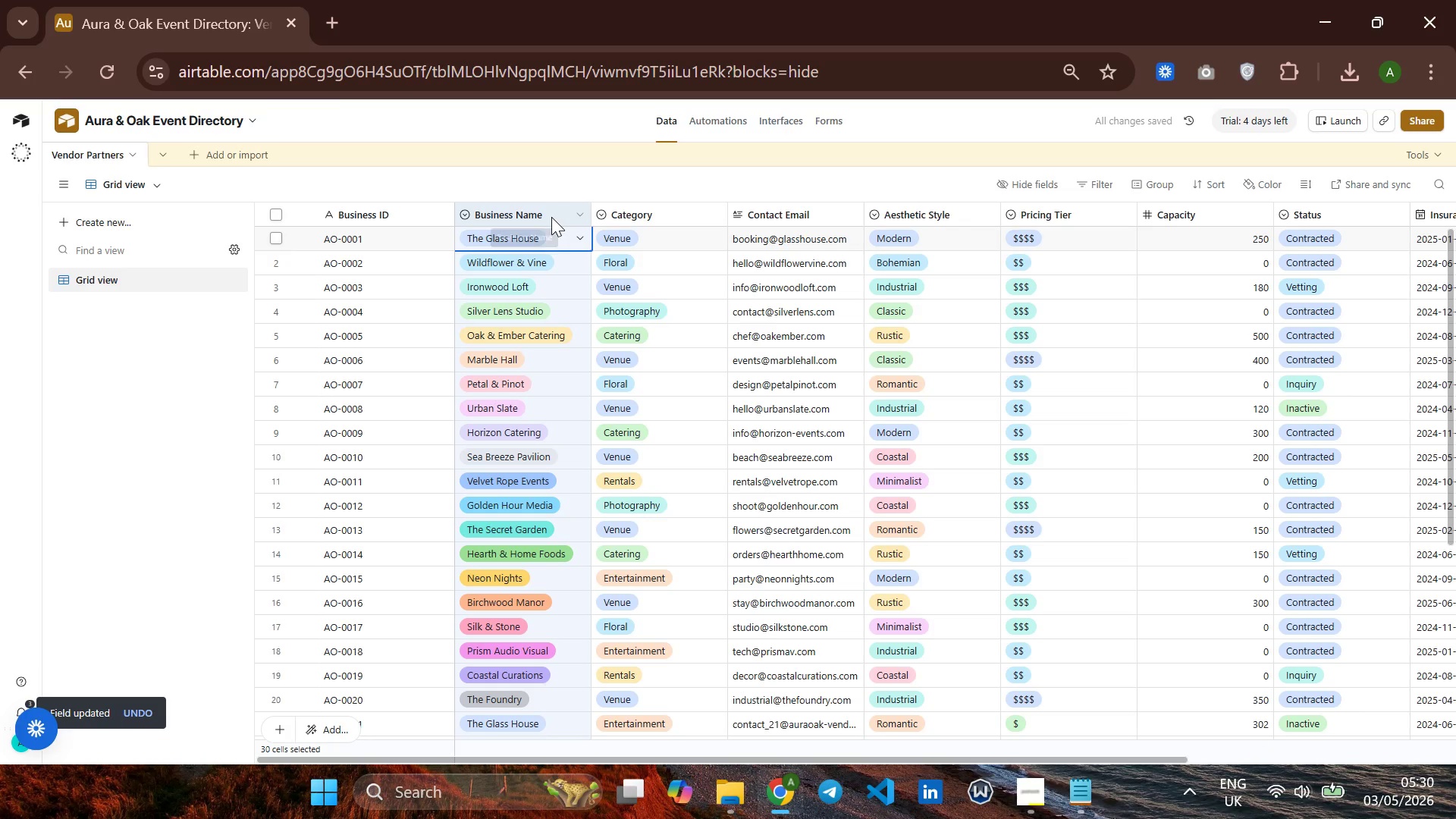 
right_click([551, 217])
 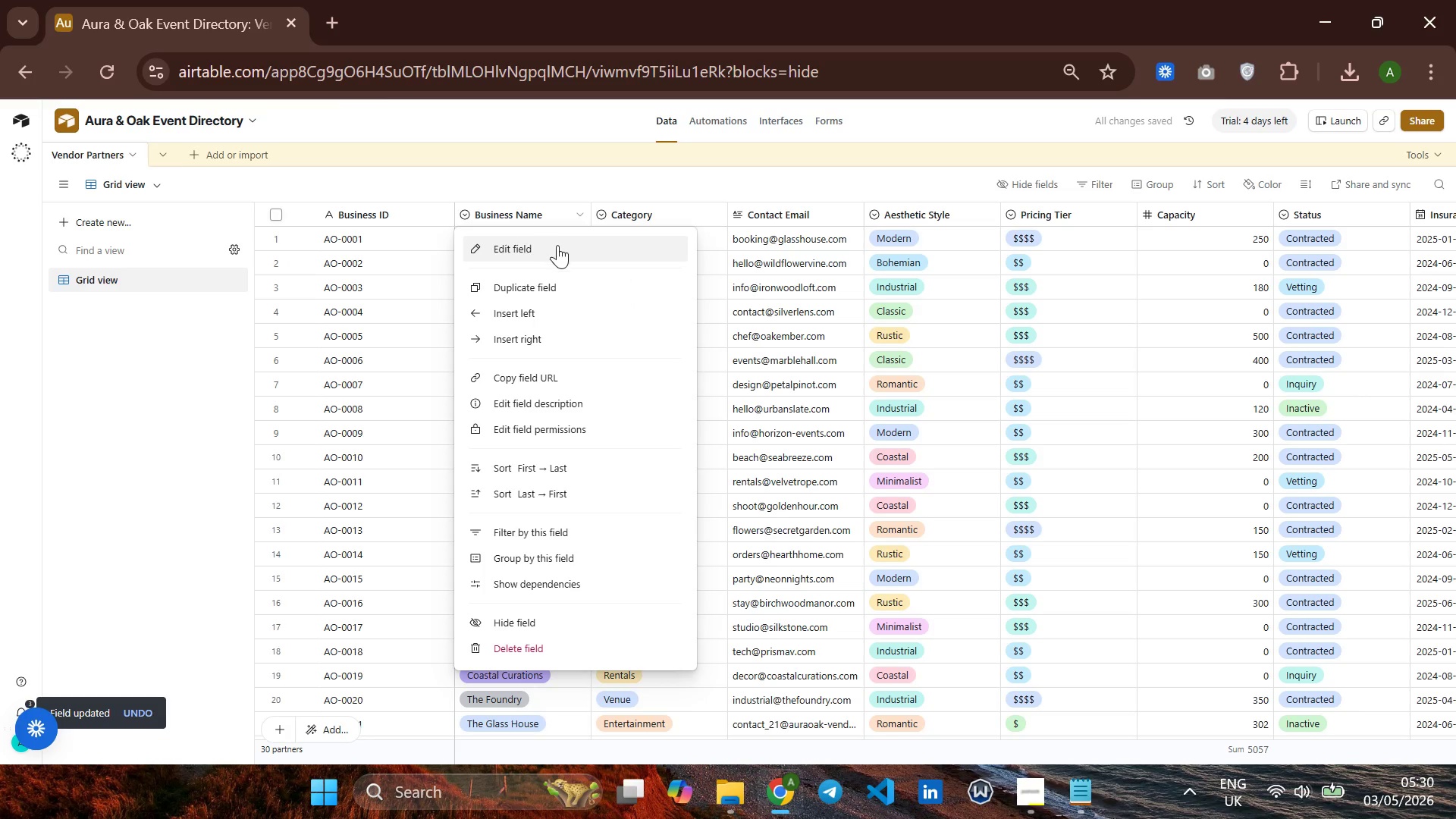 
left_click([557, 246])
 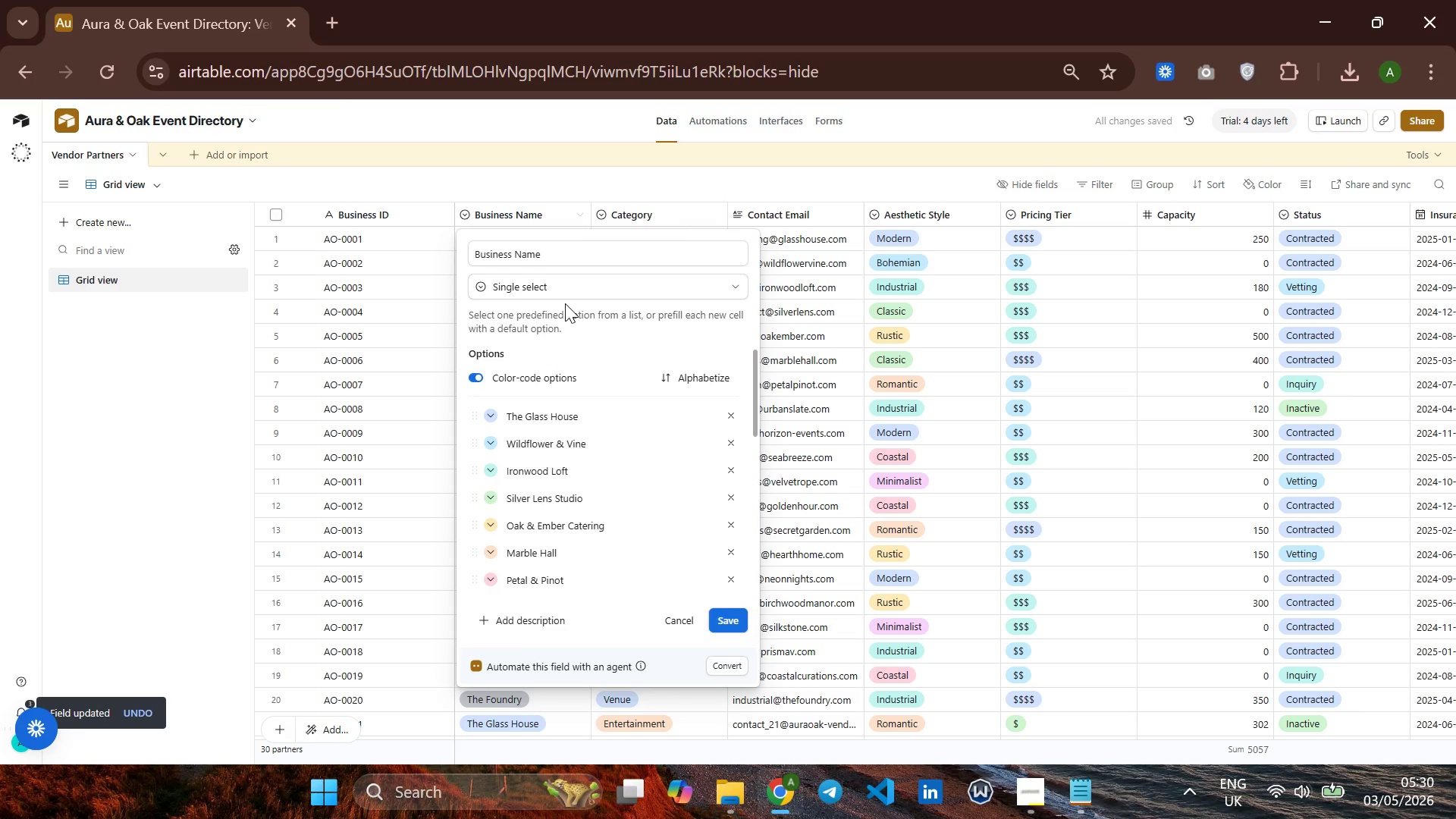 
left_click([588, 289])
 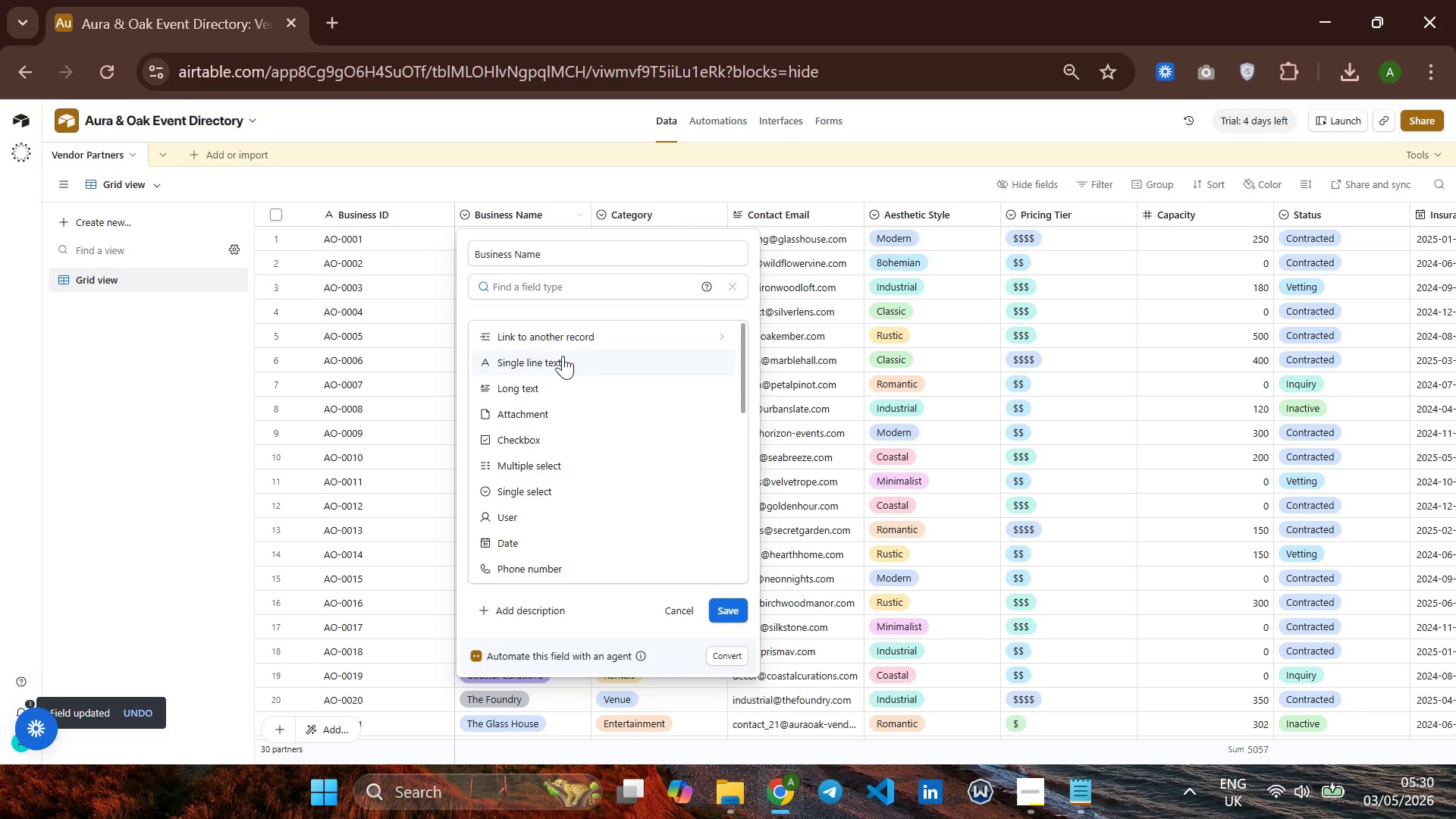 
left_click([563, 357])
 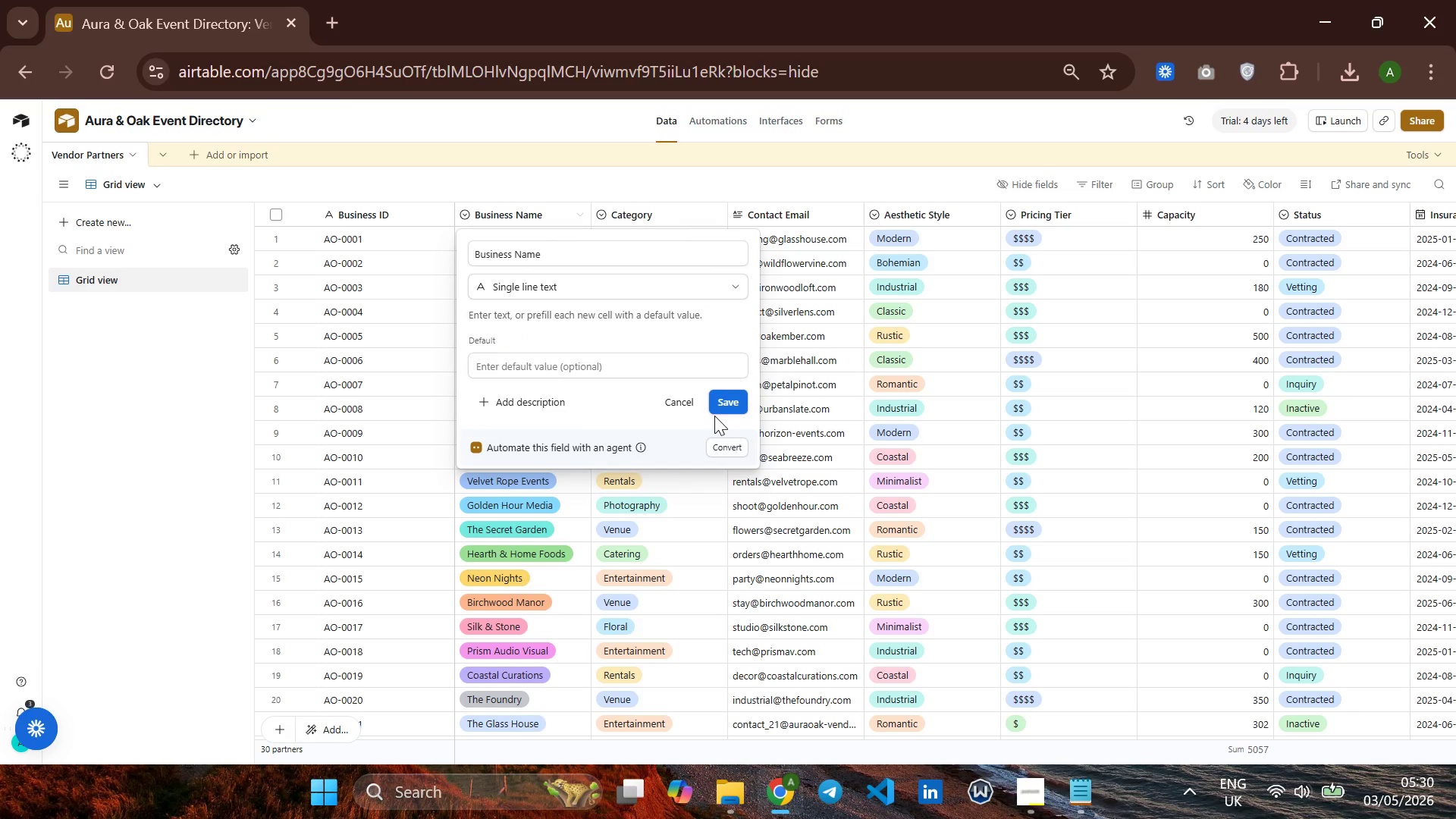 
left_click([726, 397])
 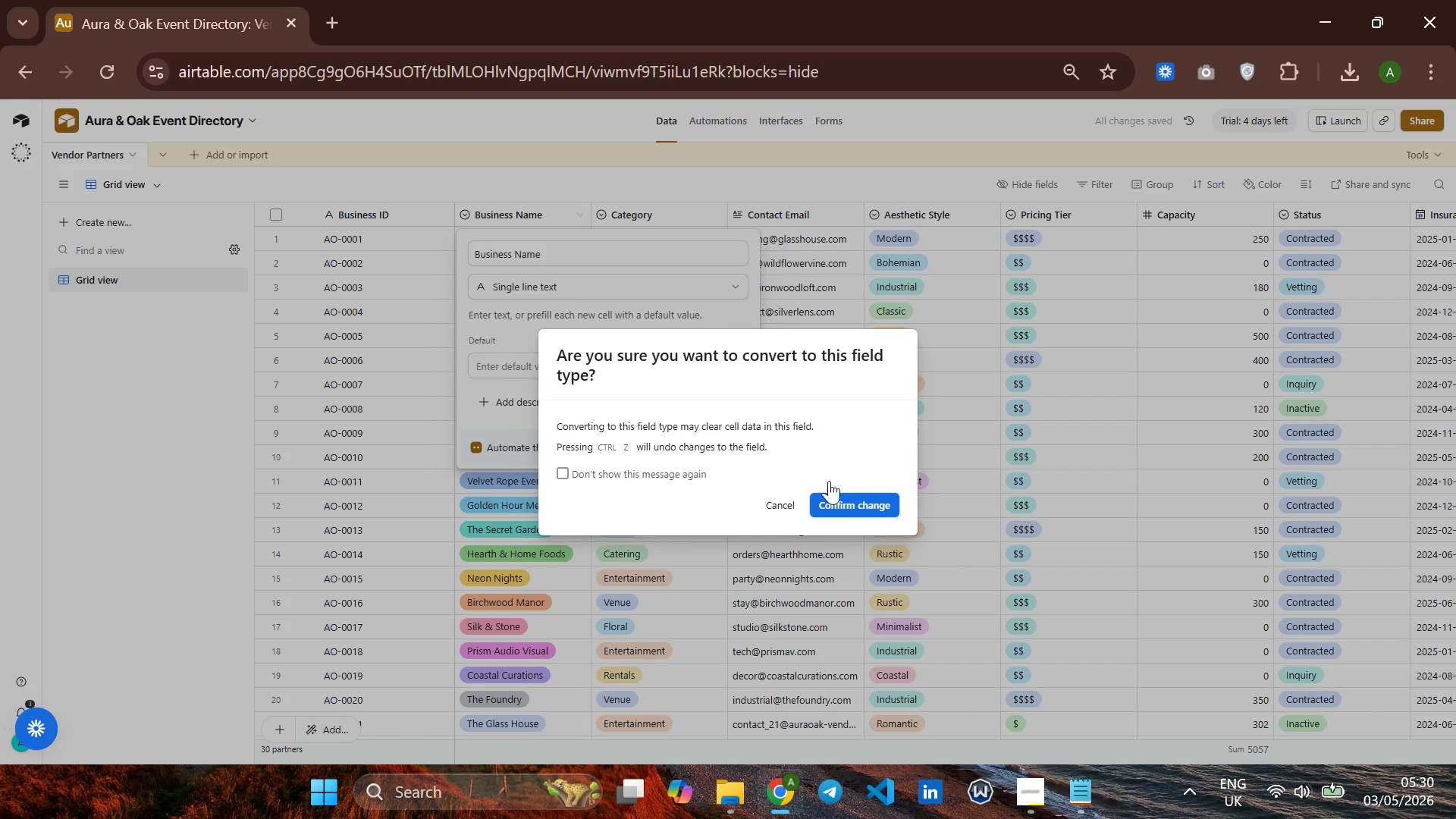 
left_click([864, 507])
 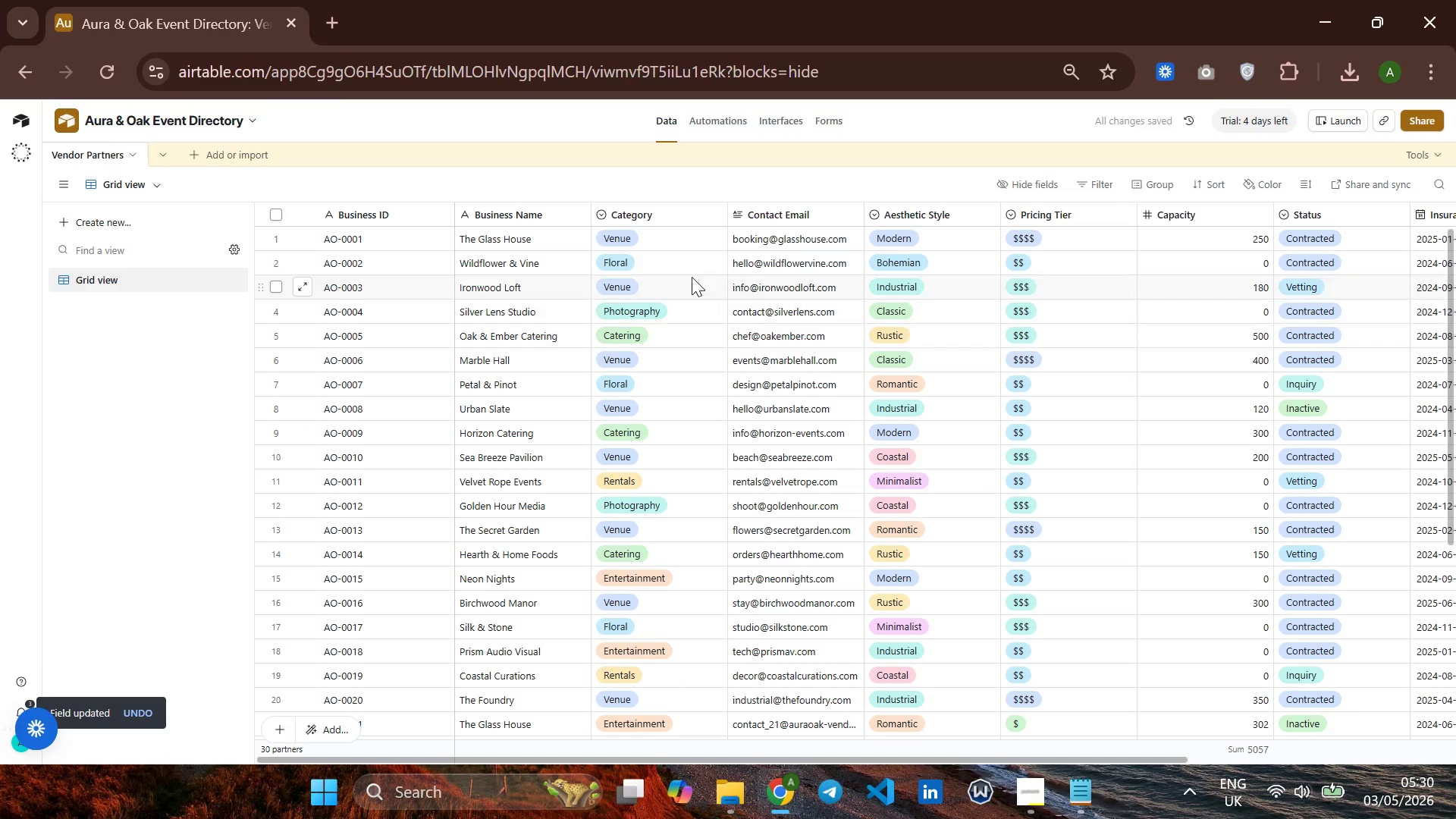 
right_click([676, 217])
 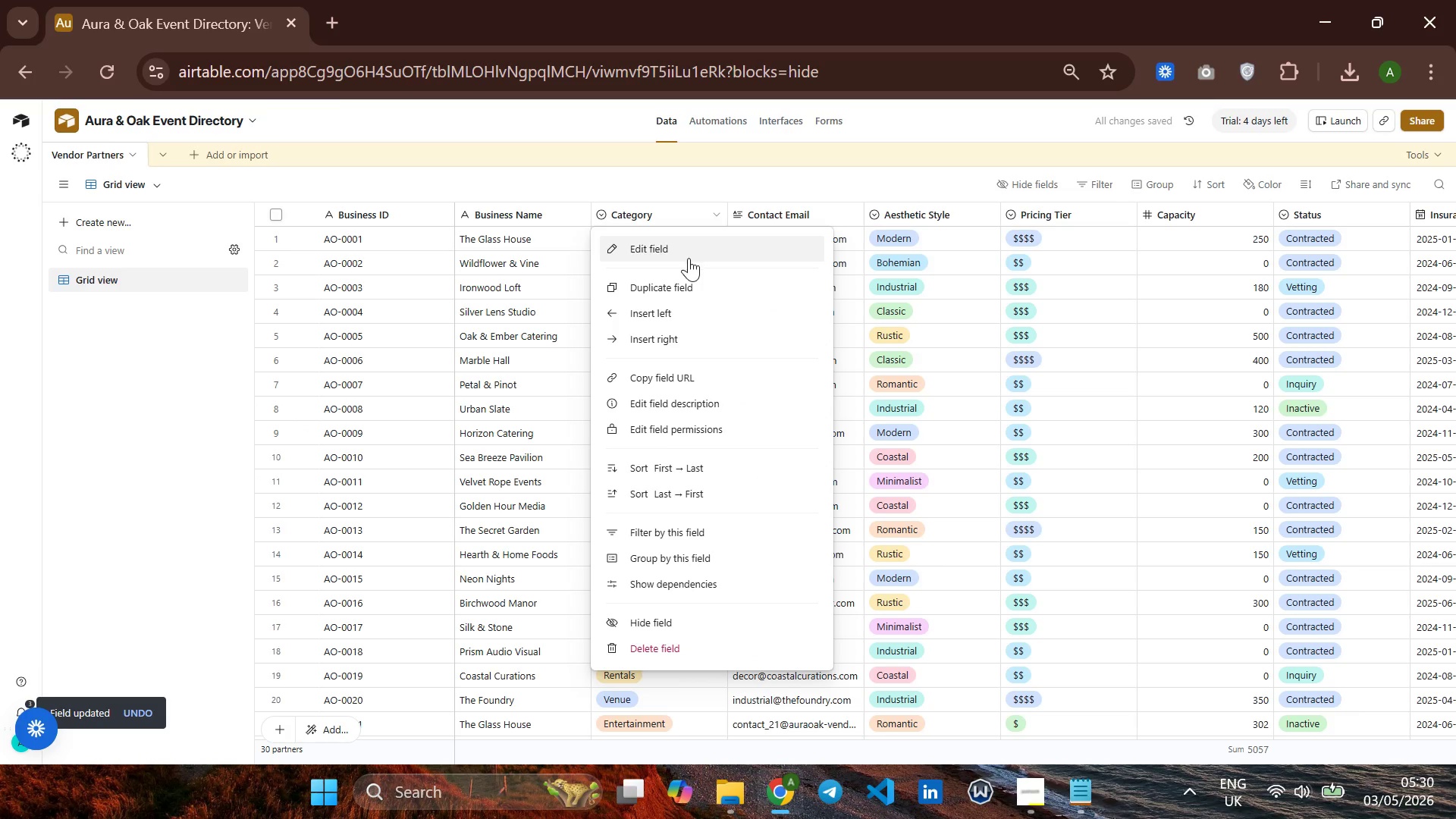 
left_click([689, 258])
 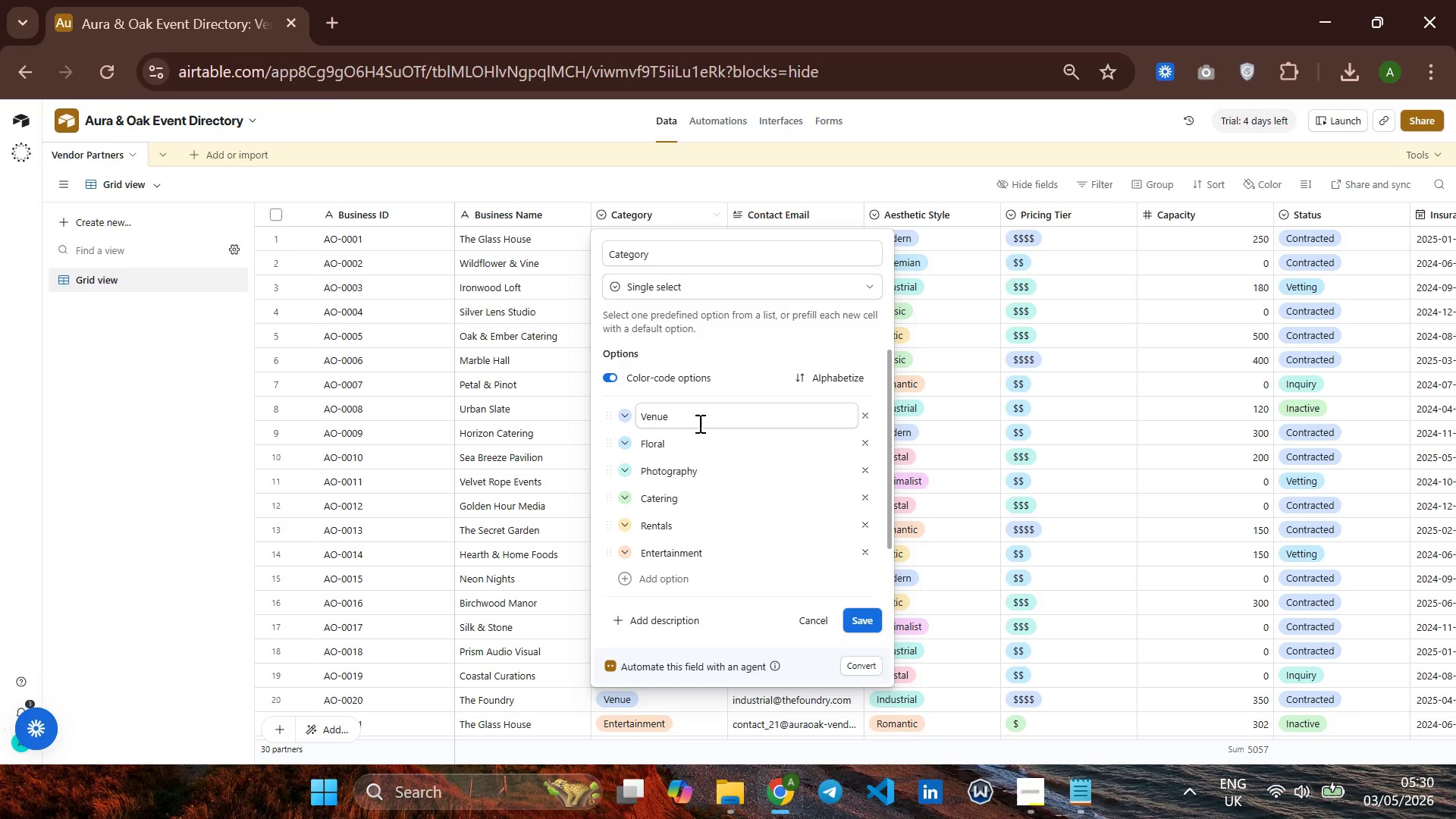 
wait(7.0)
 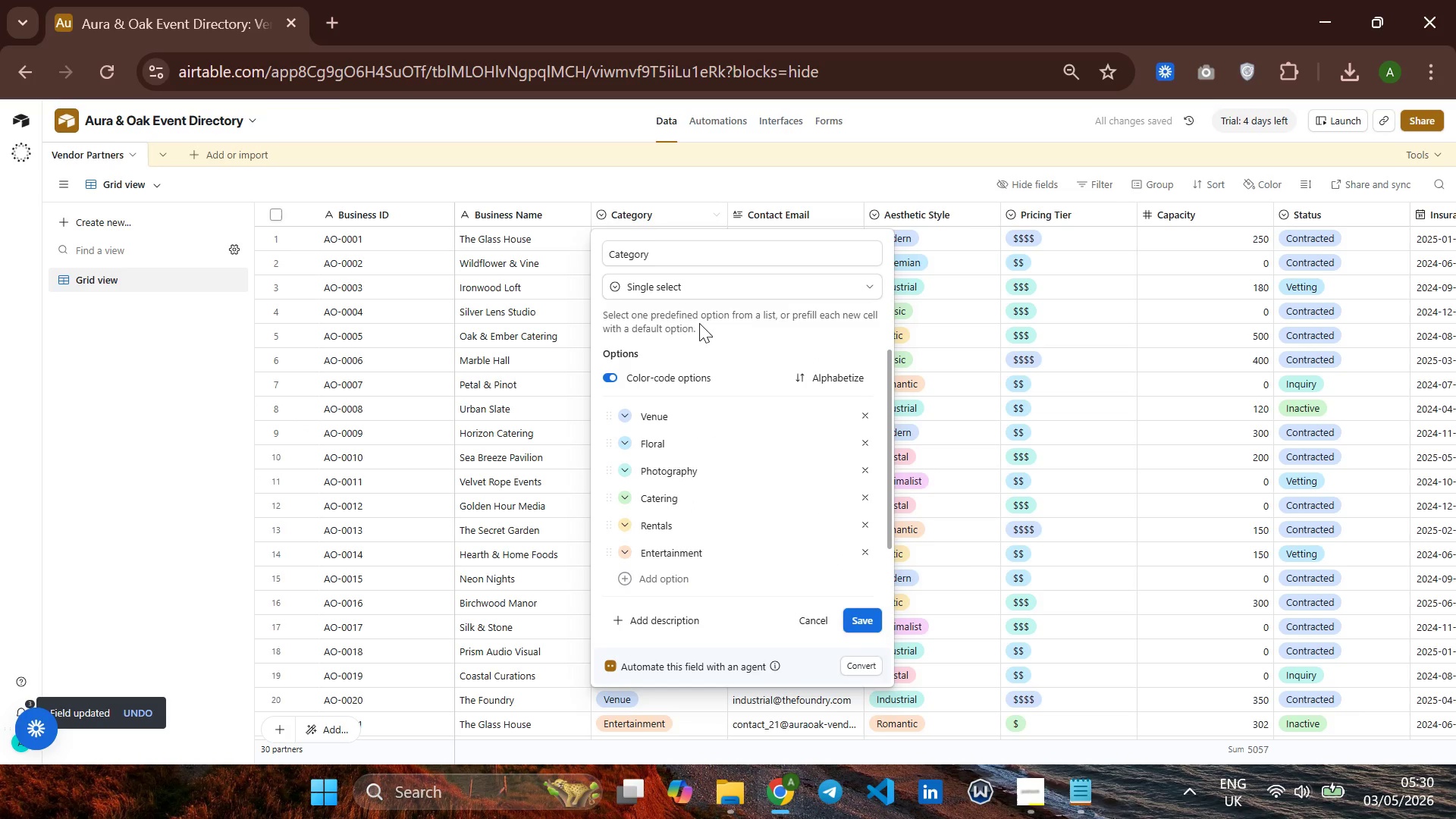 
scroll: coordinate [698, 423], scroll_direction: down, amount: 2.0
 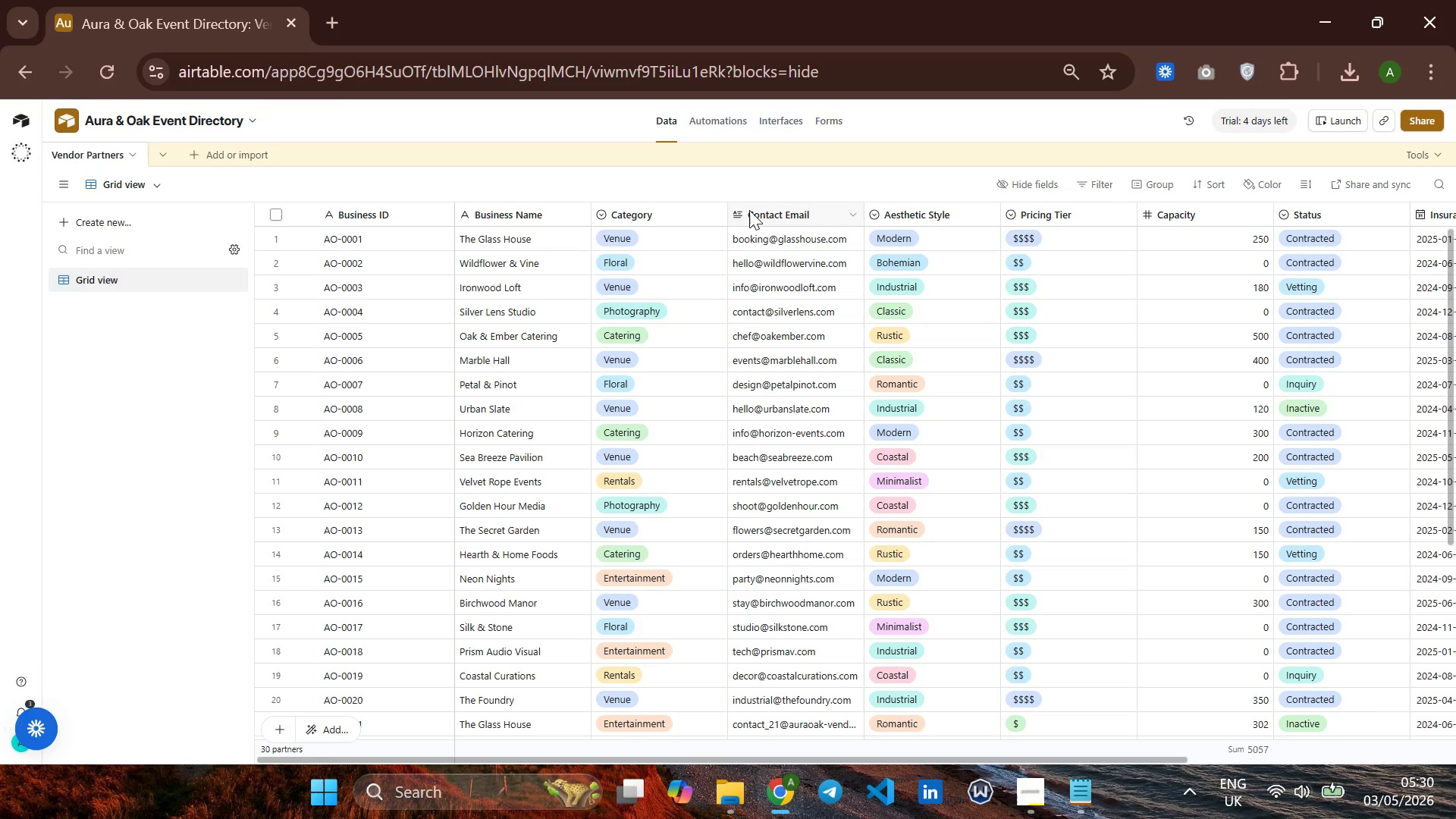 
left_click([621, 218])
 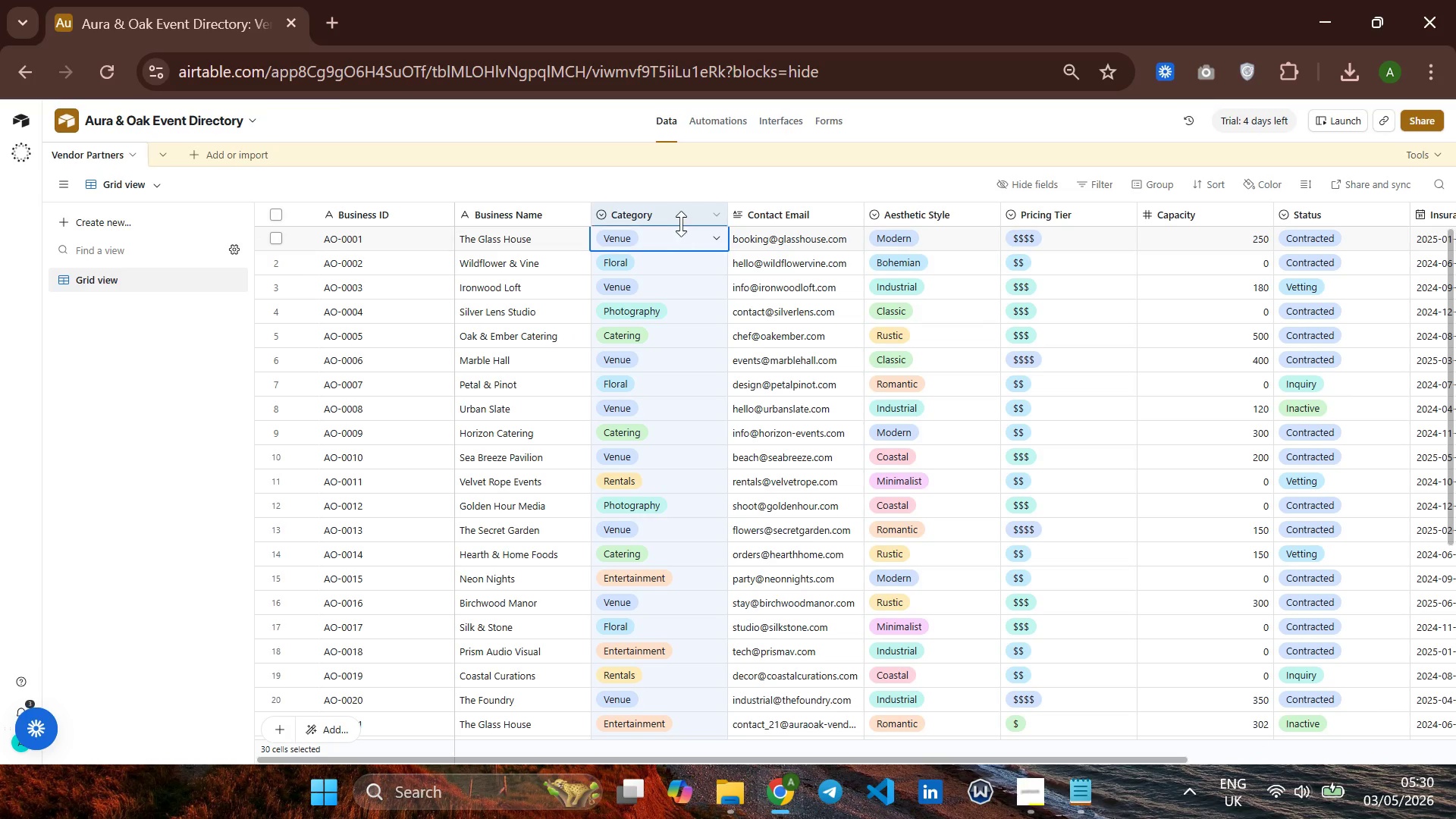 
right_click([681, 218])
 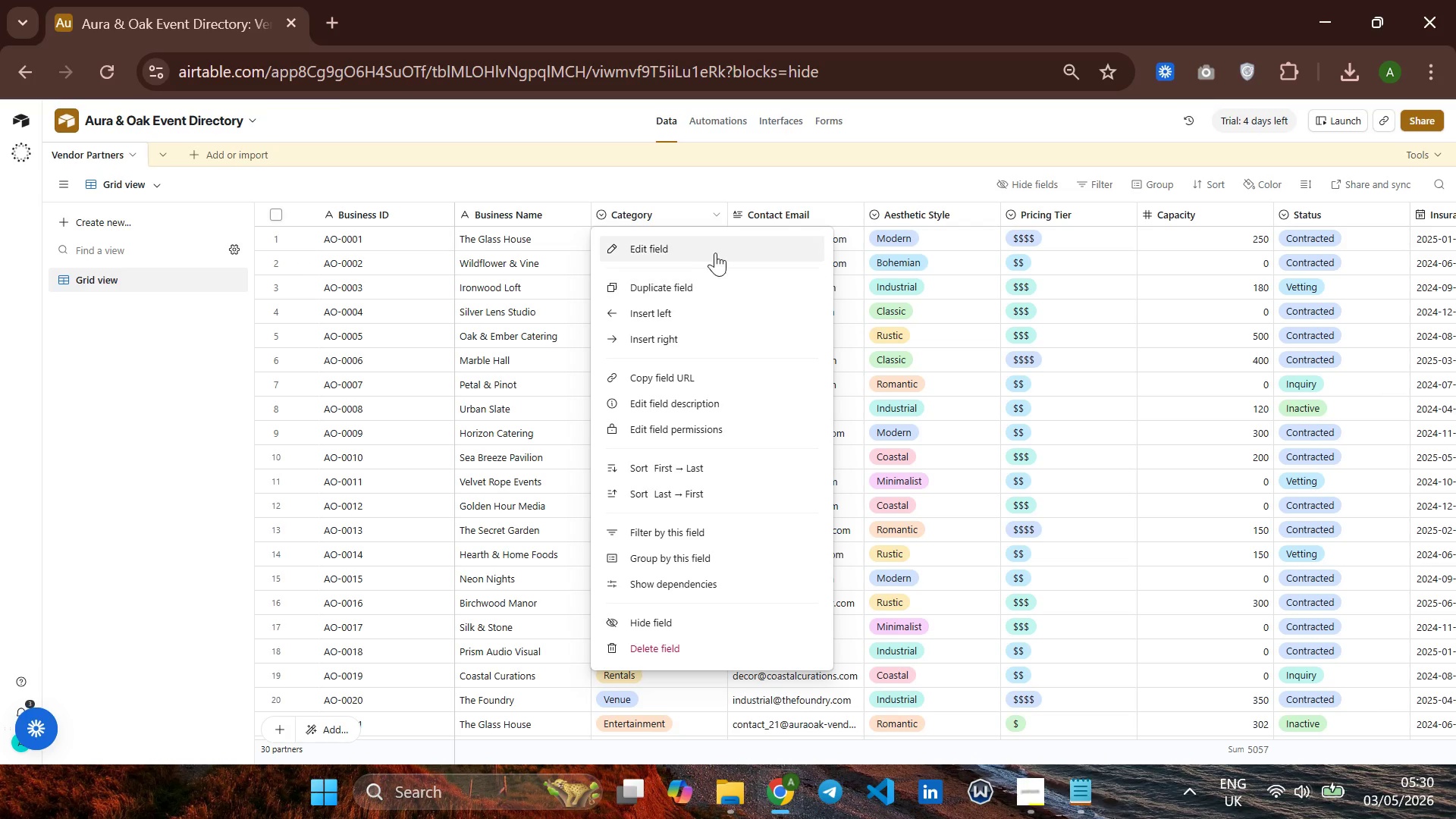 
left_click([716, 252])
 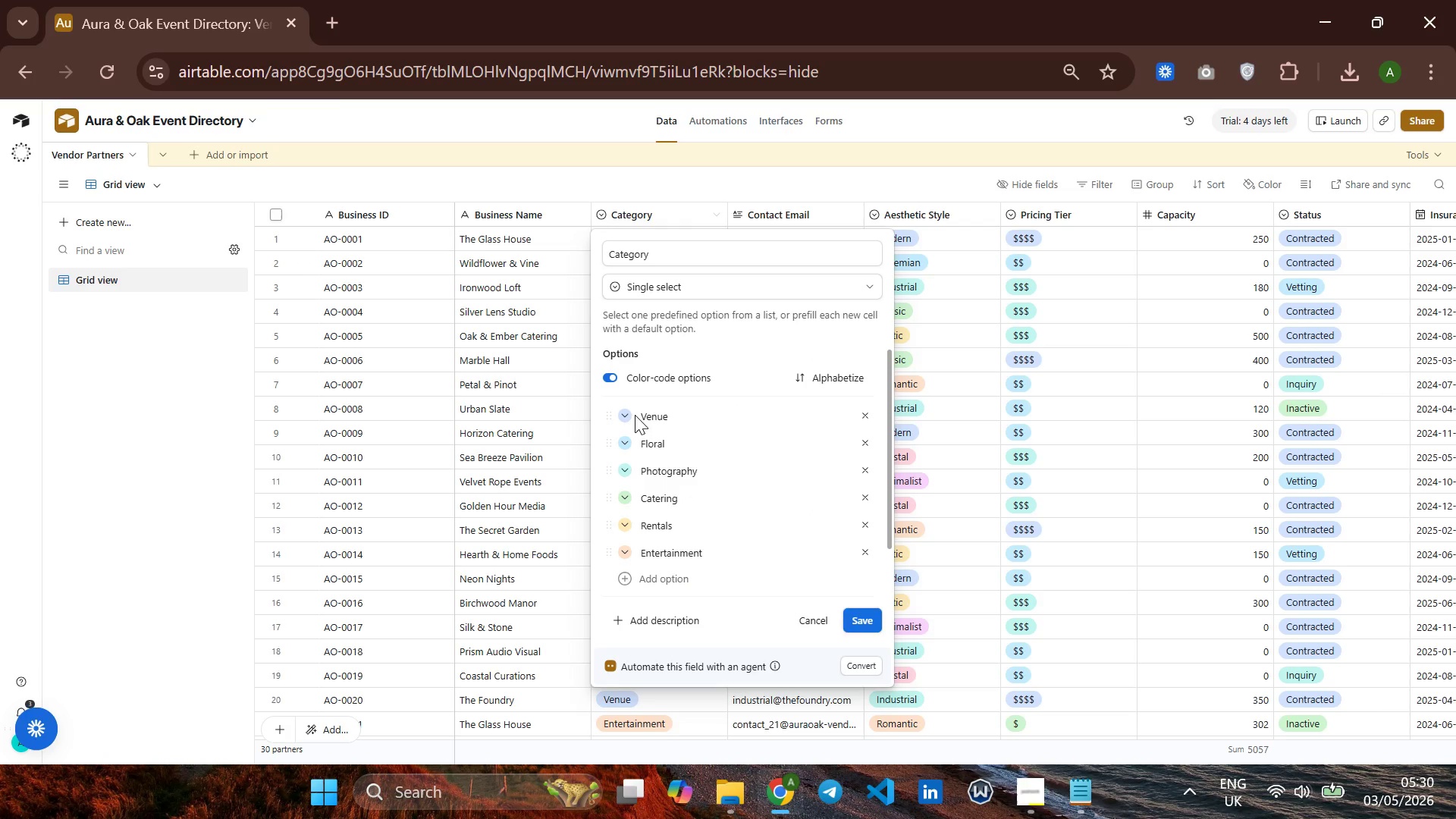 
left_click([623, 419])
 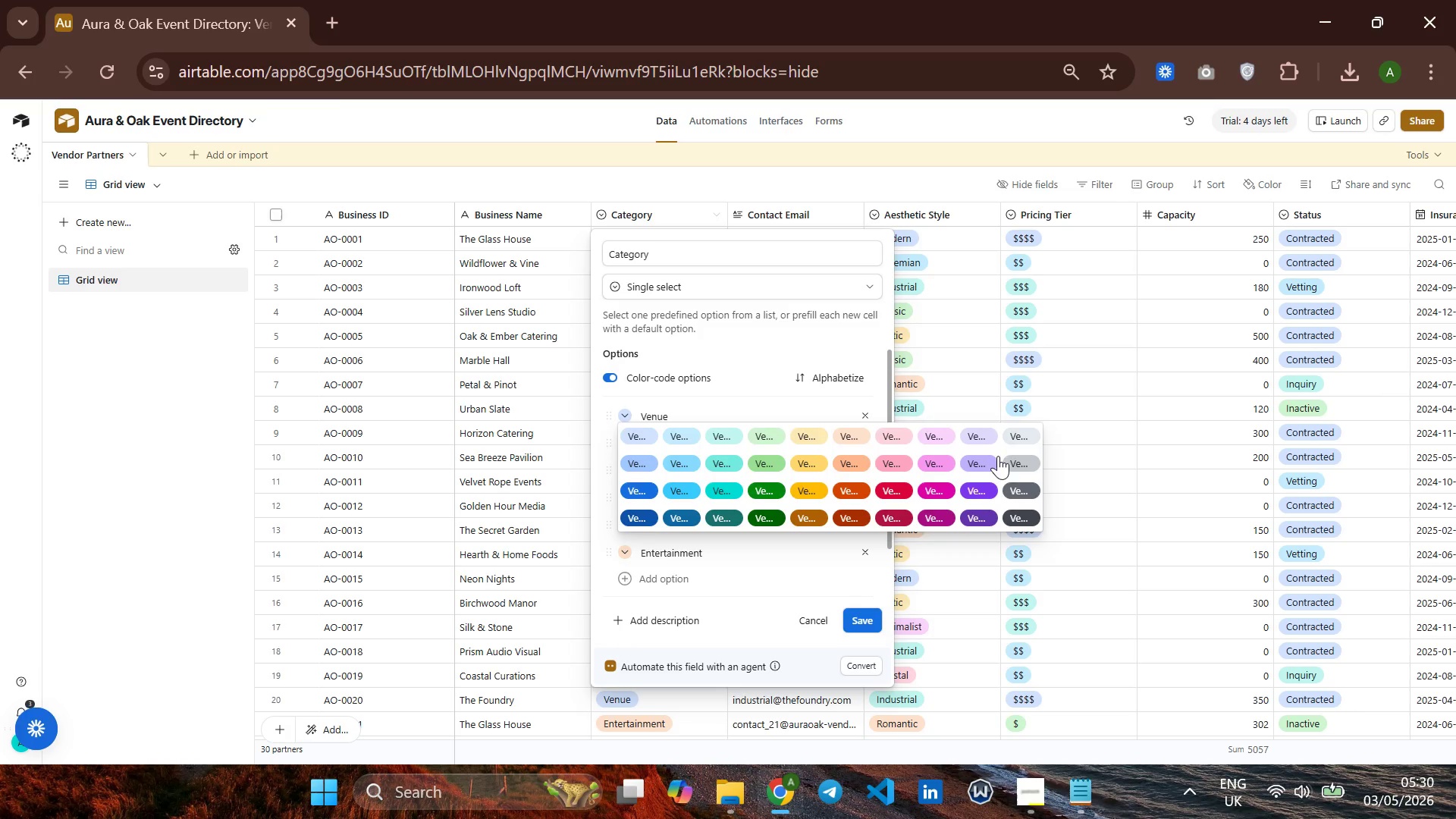 
left_click([1012, 456])
 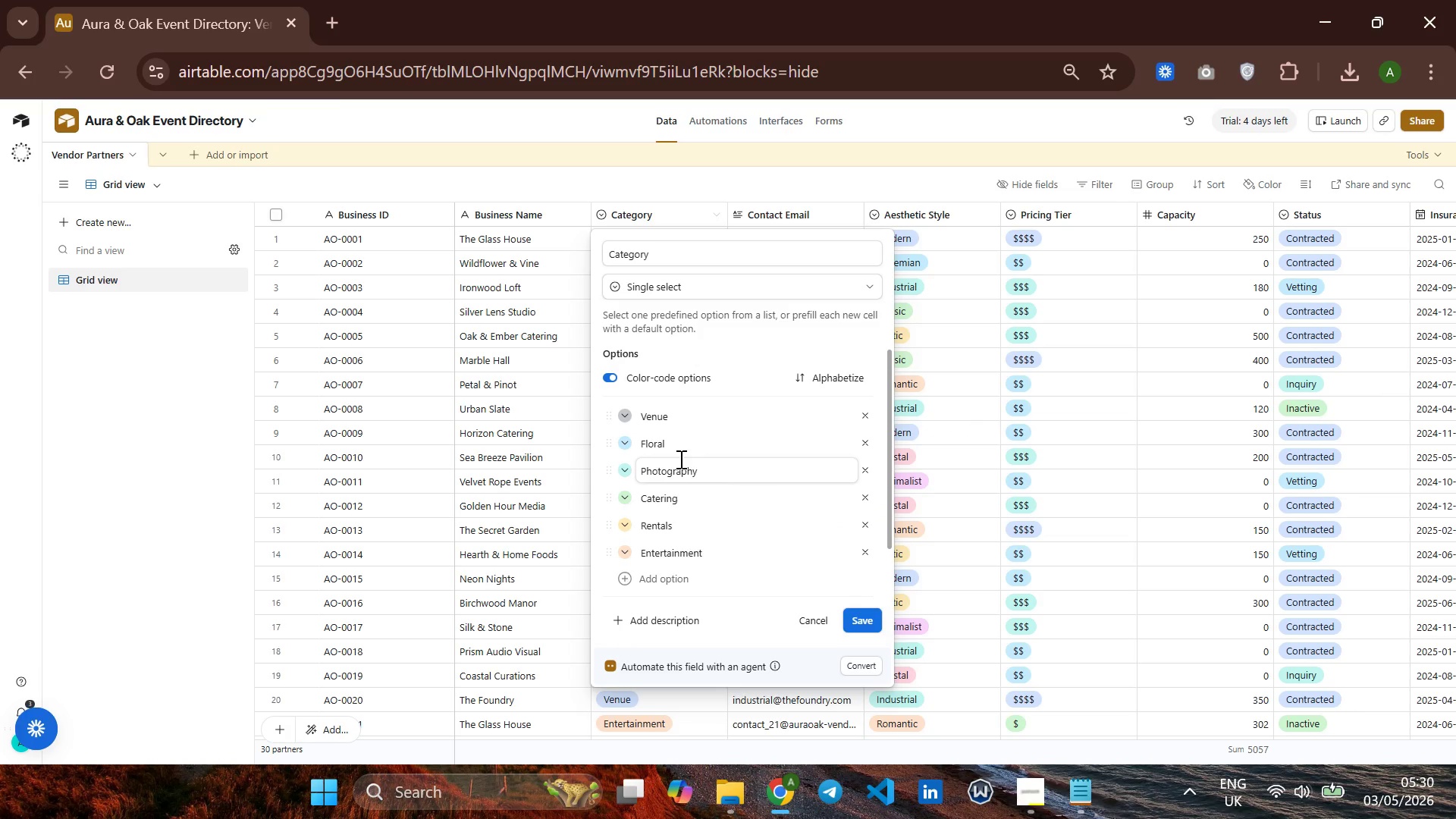 
wait(6.27)
 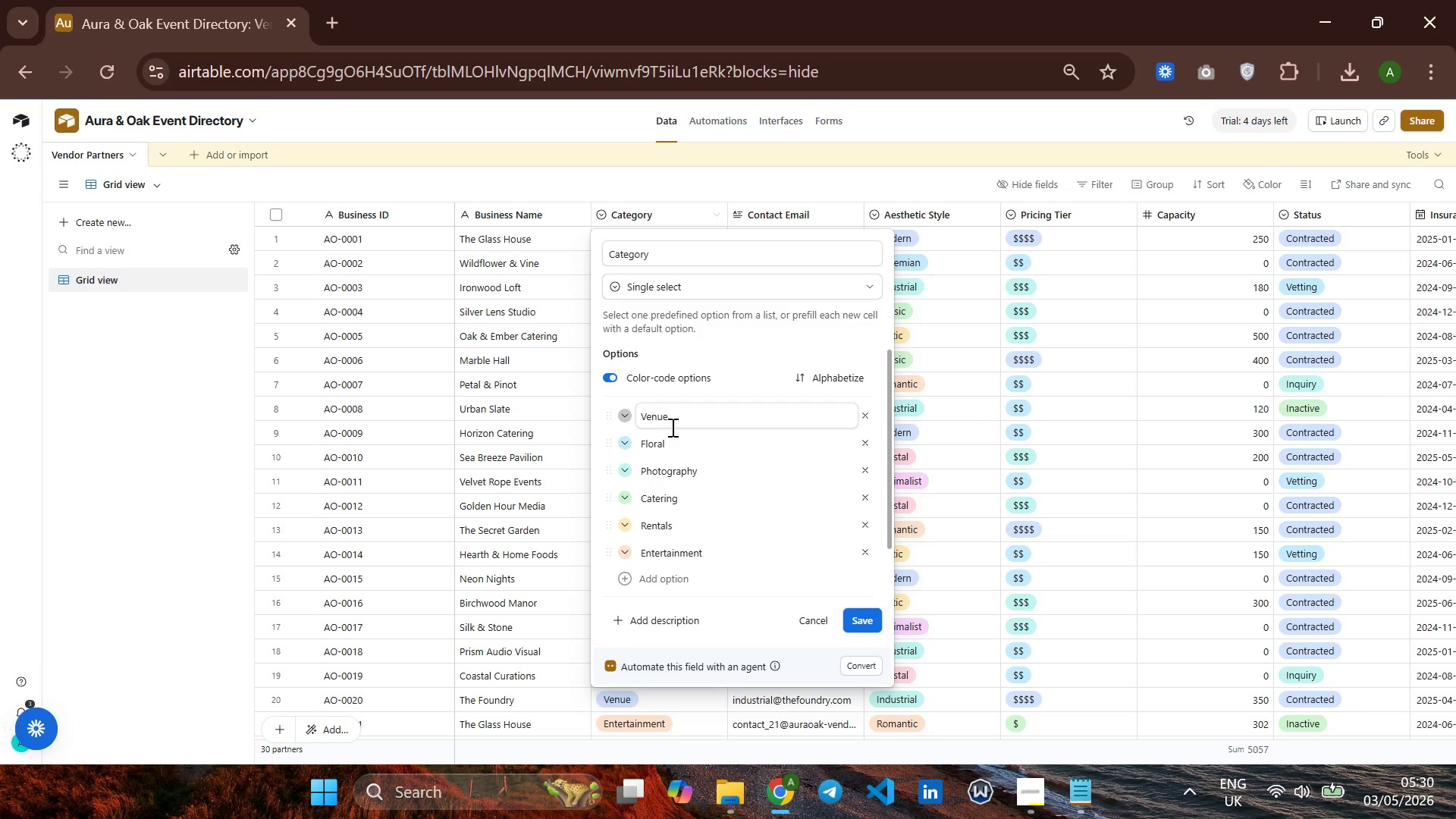 
left_click([629, 442])
 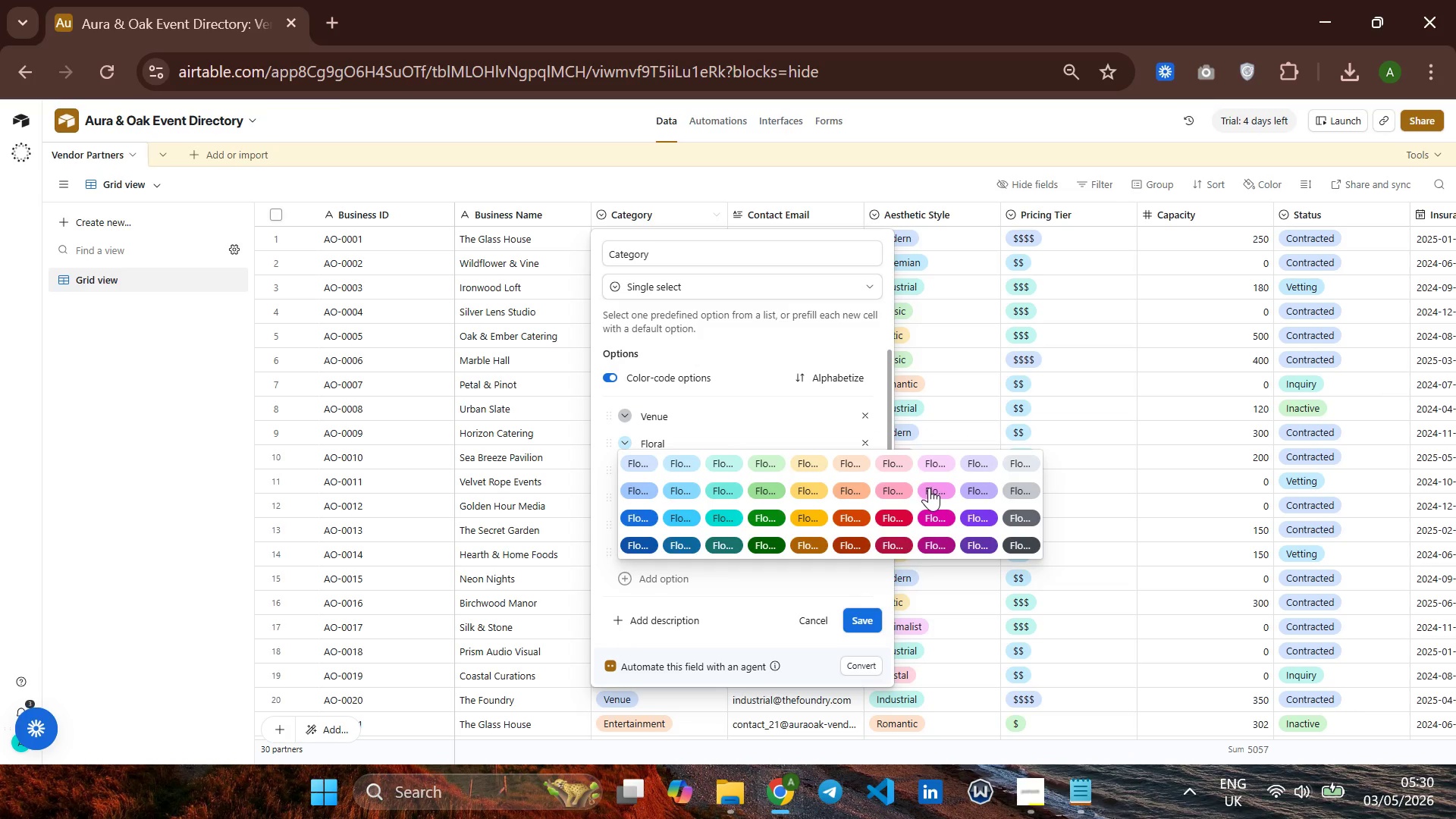 
left_click([929, 488])
 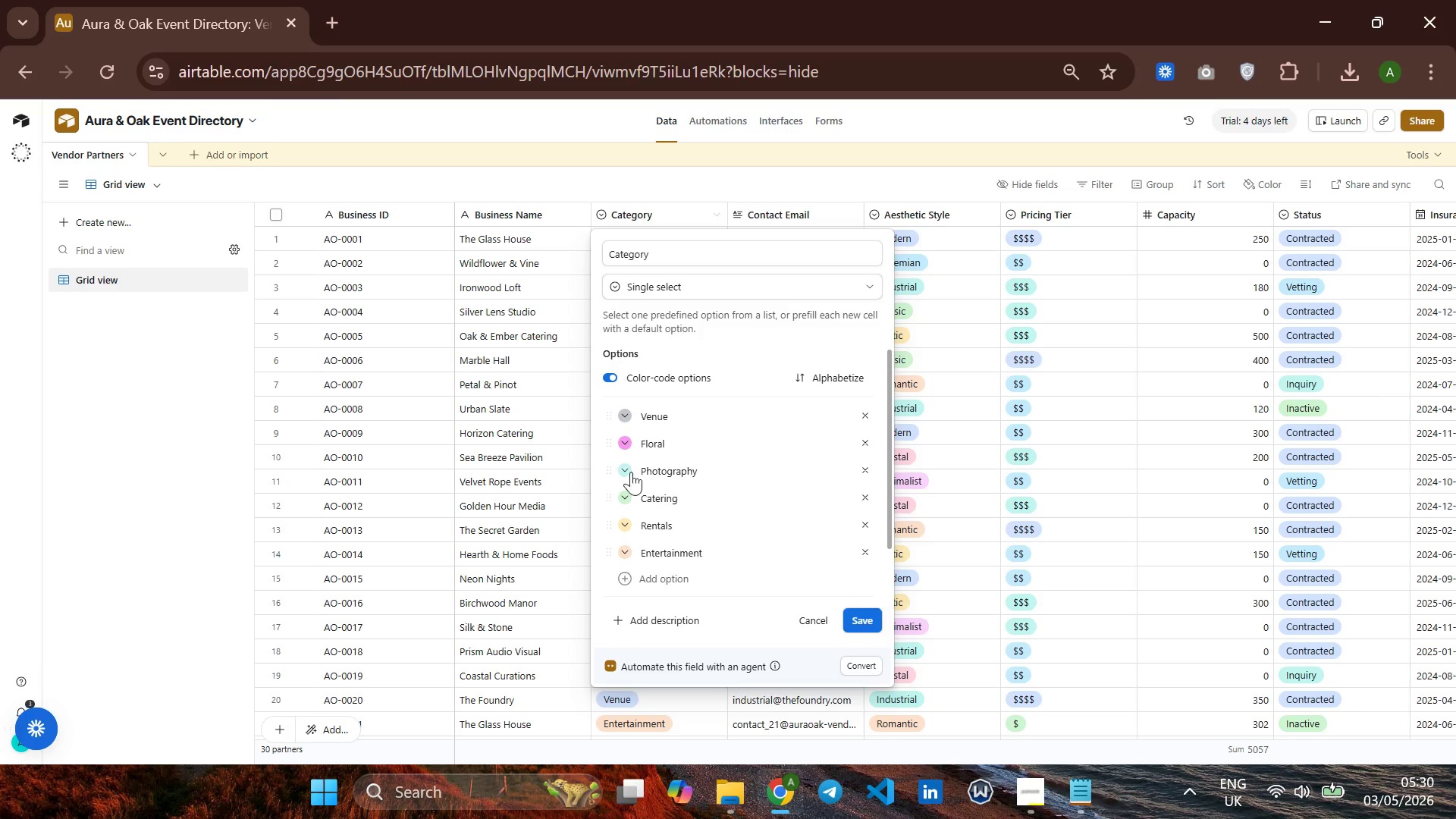 
left_click([629, 466])
 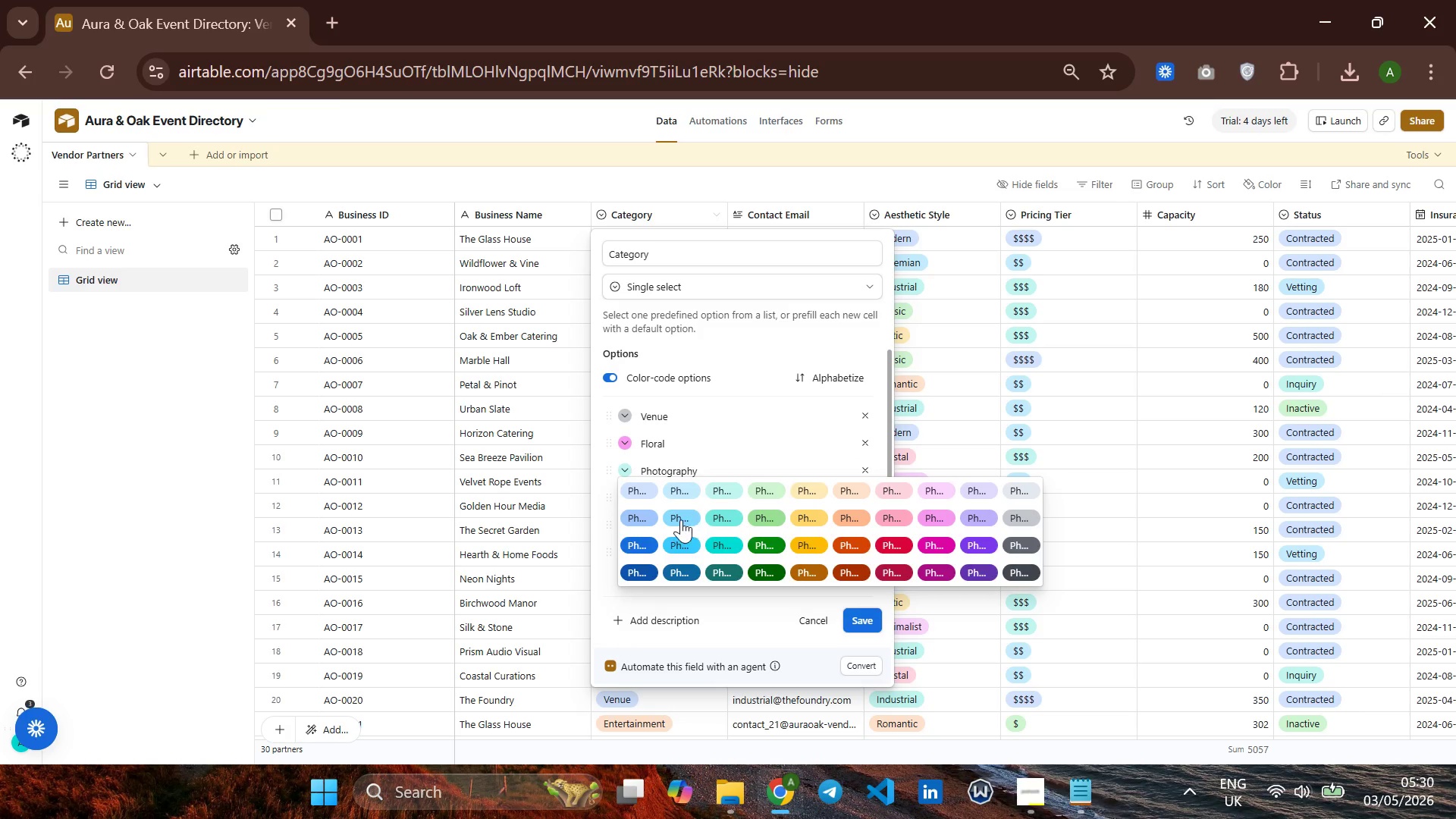 
left_click([677, 515])
 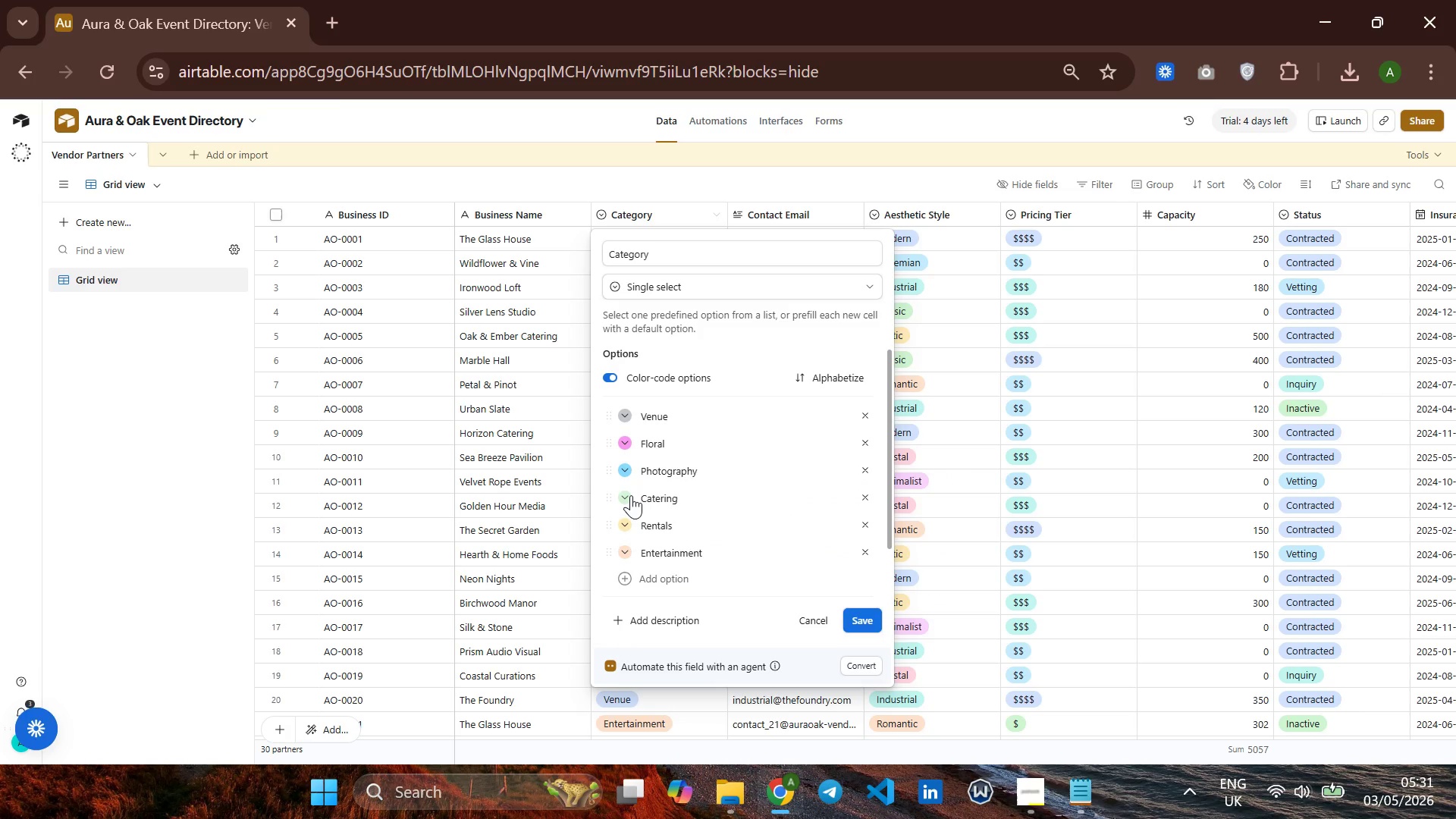 
left_click([631, 495])
 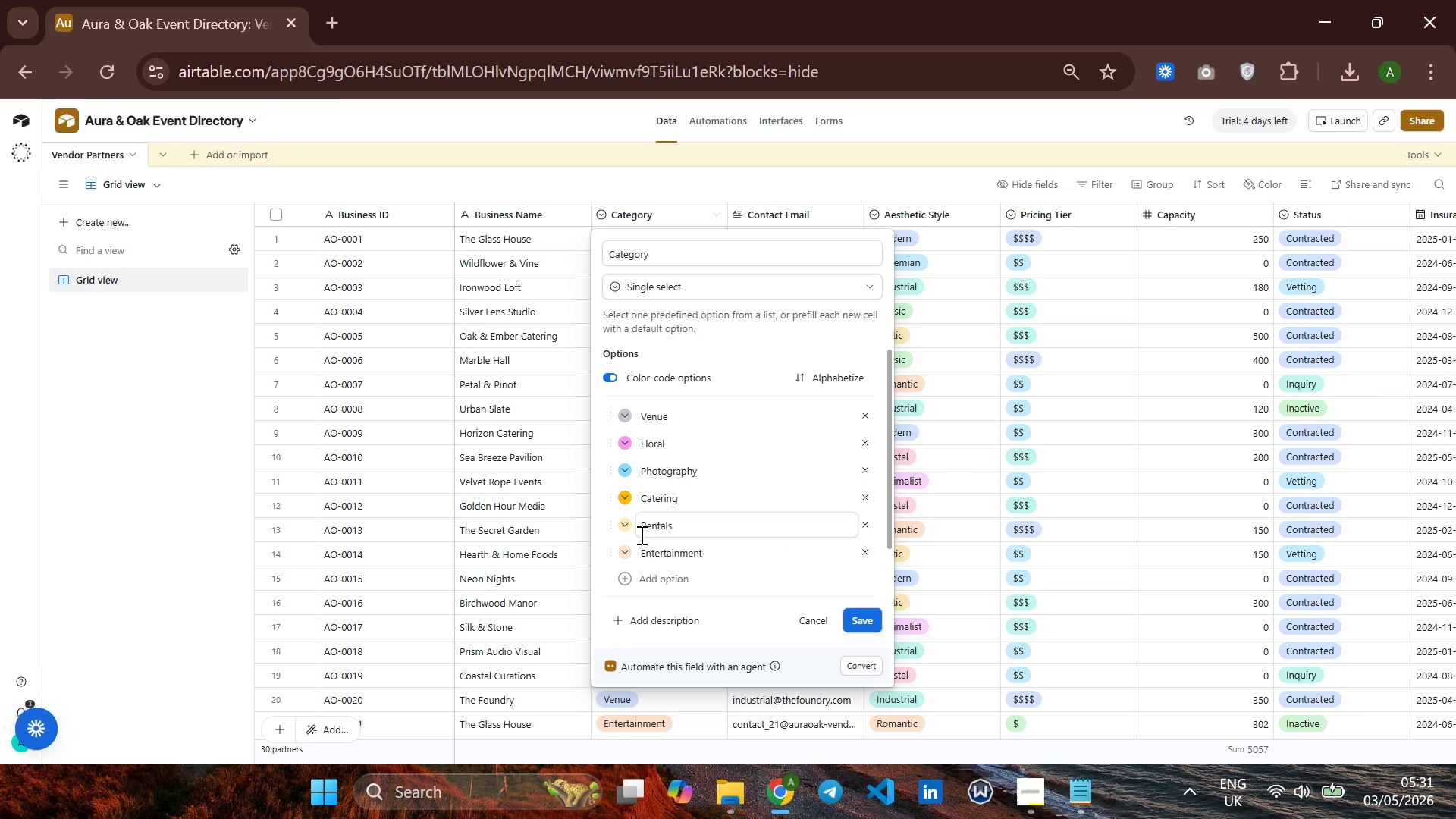 
left_click([627, 526])
 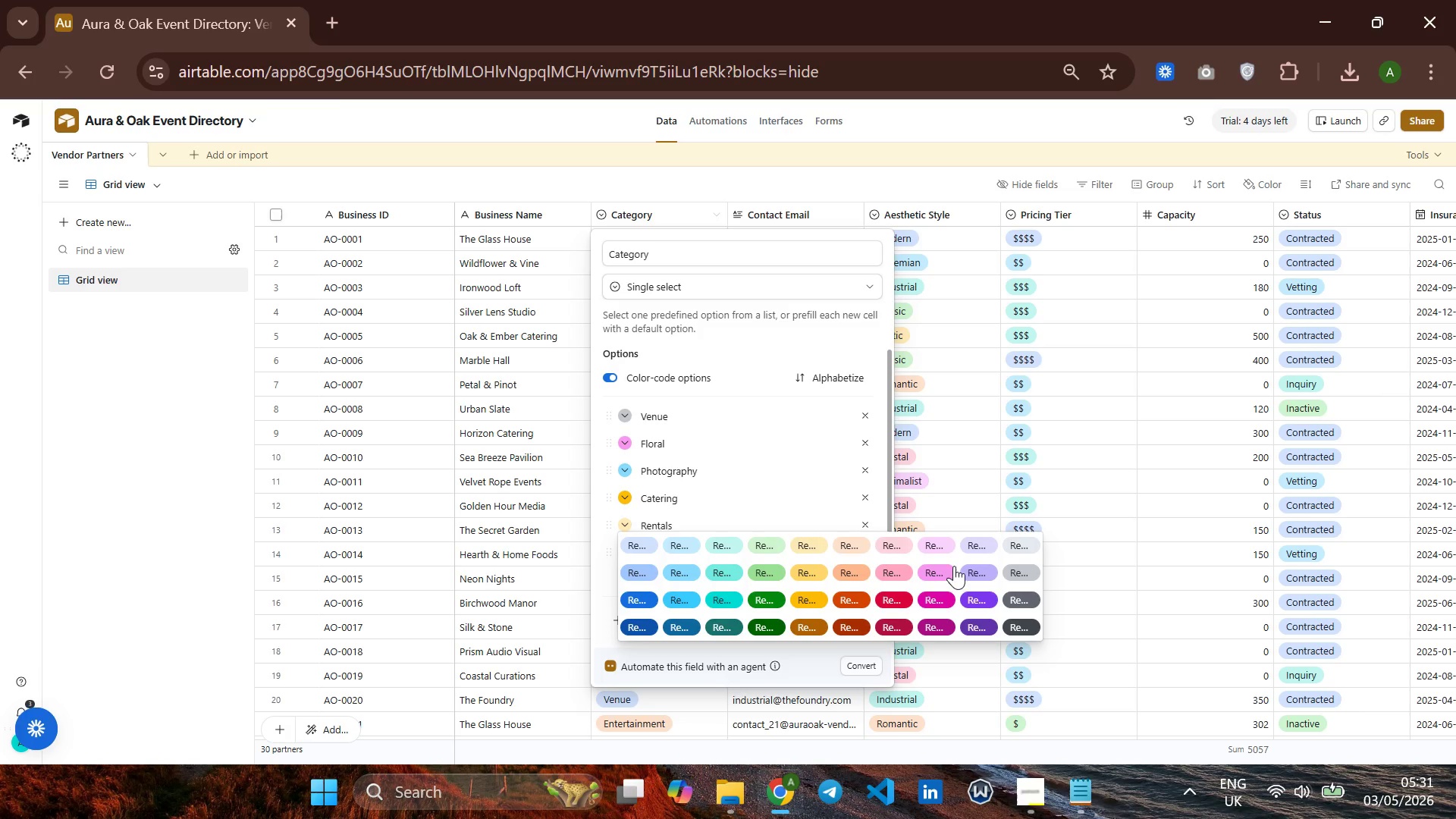 
wait(9.81)
 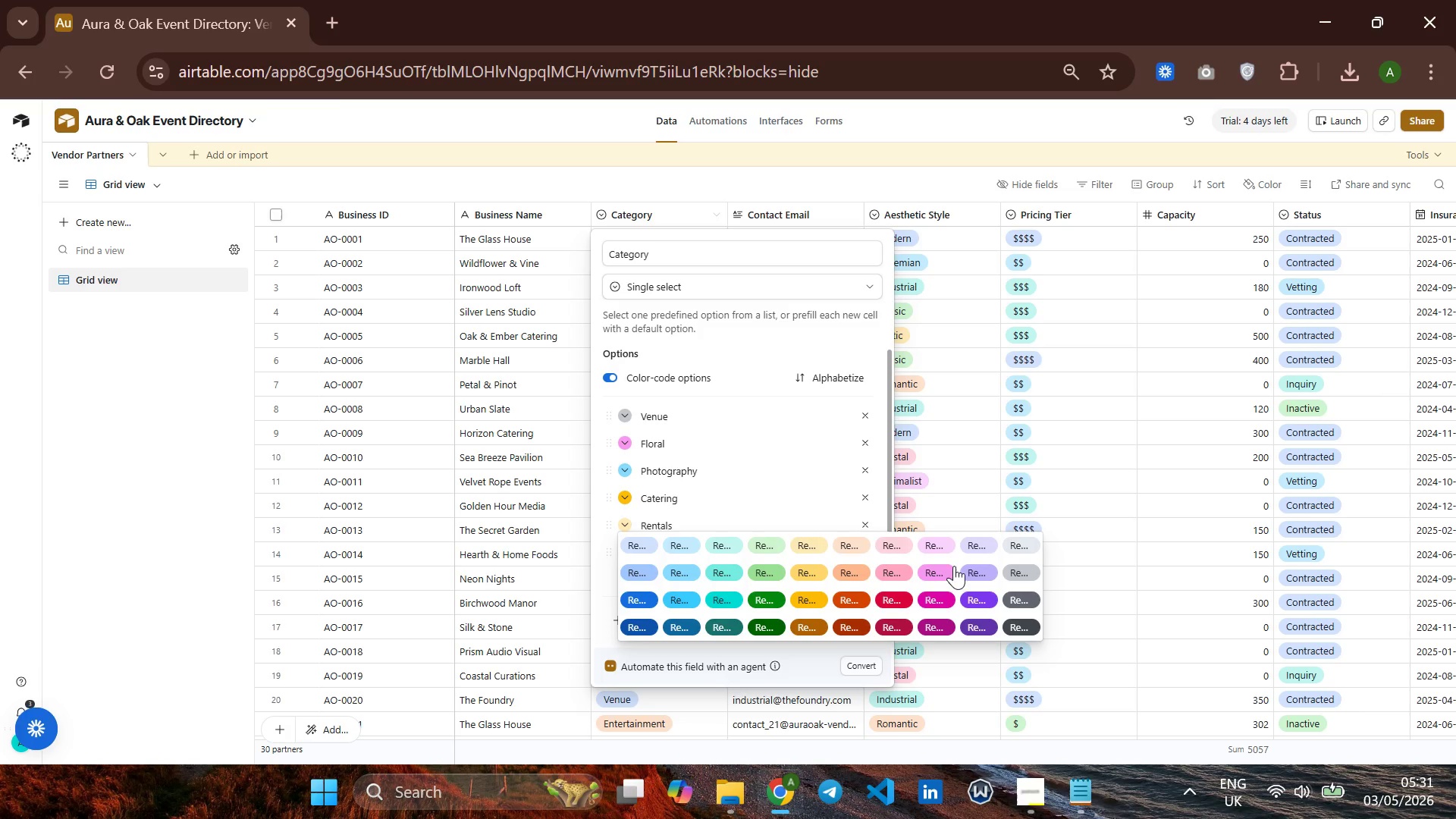 
left_click([626, 556])
 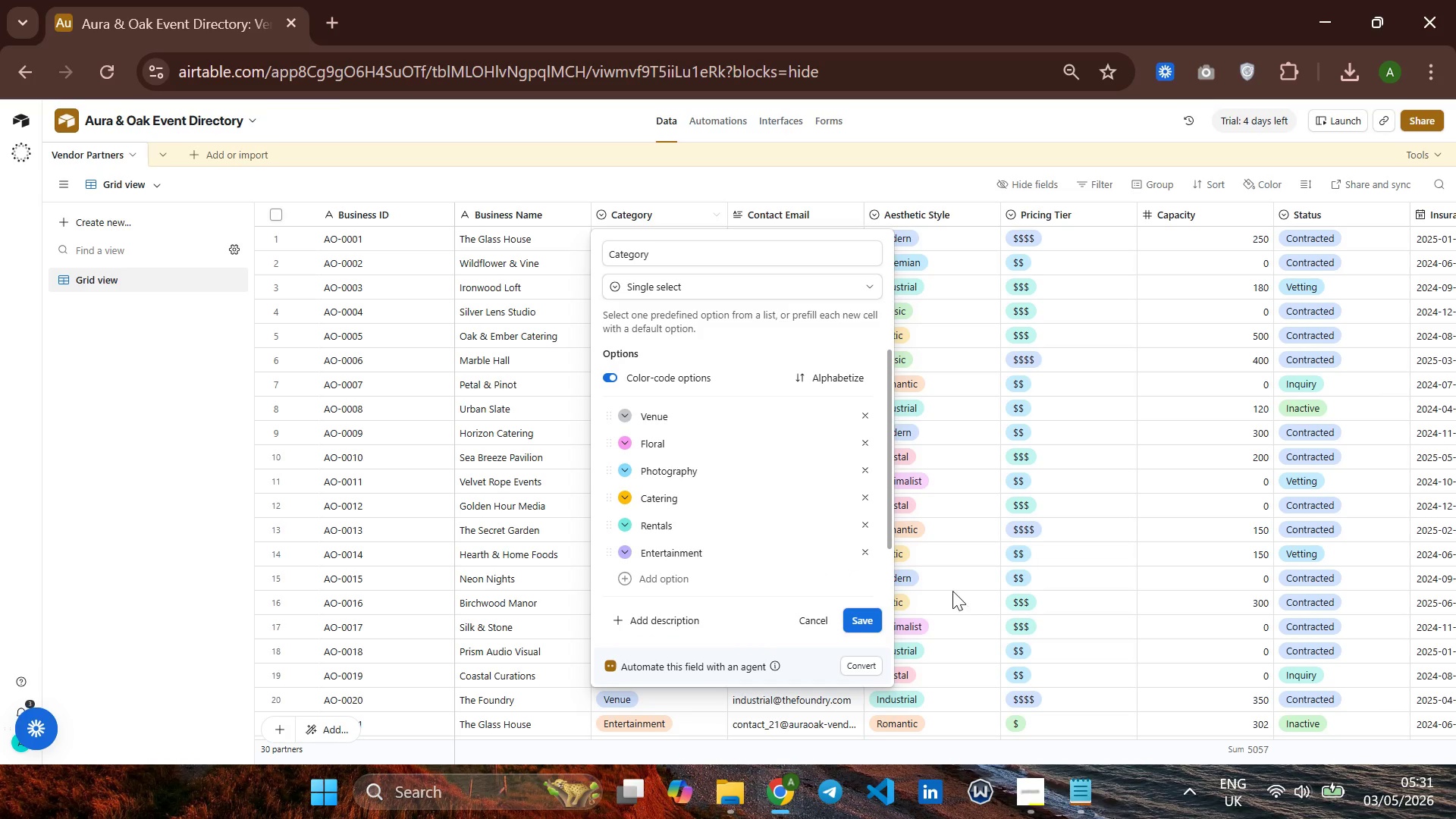 
wait(5.67)
 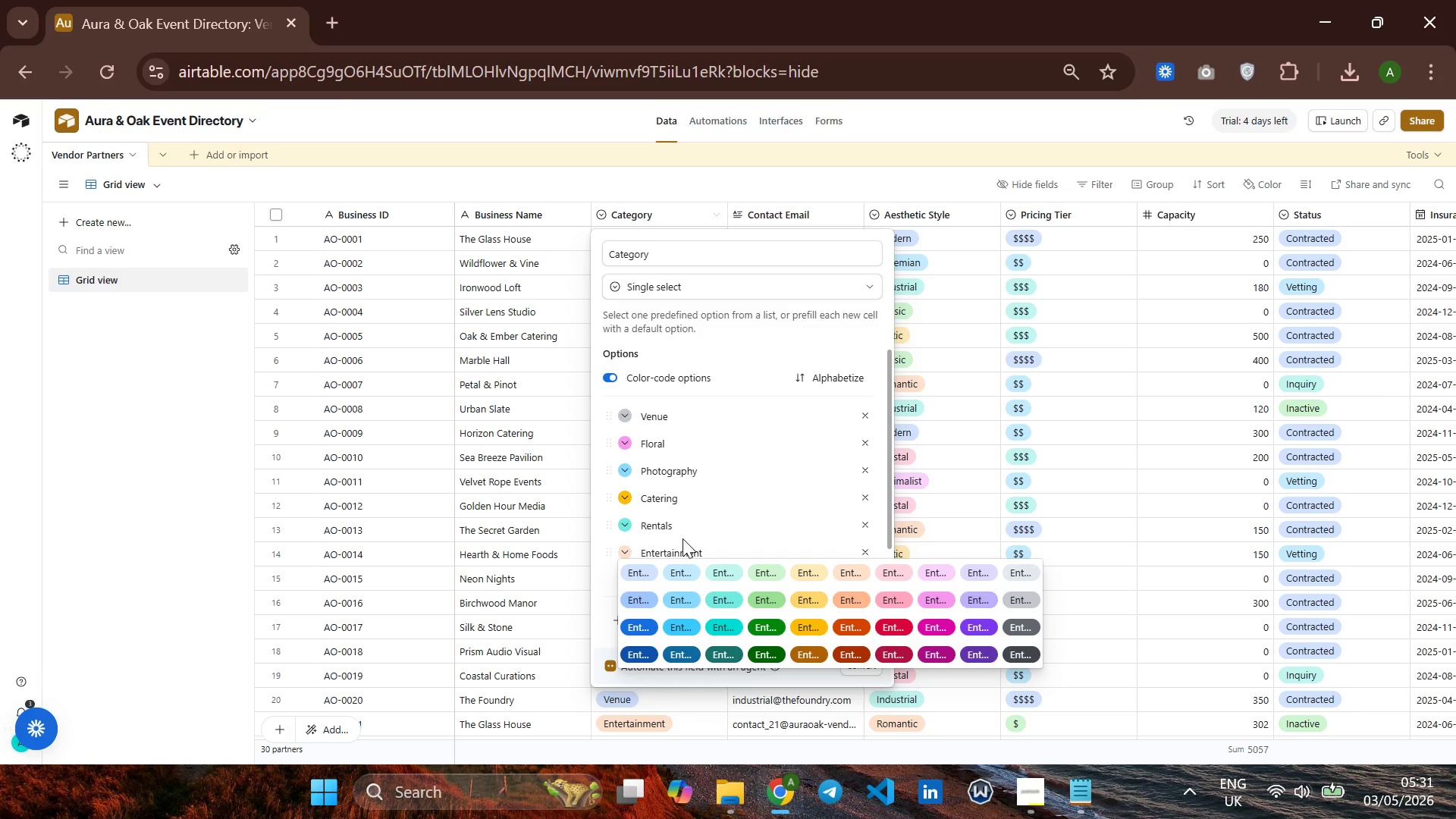 
scroll: coordinate [774, 521], scroll_direction: down, amount: 2.0
 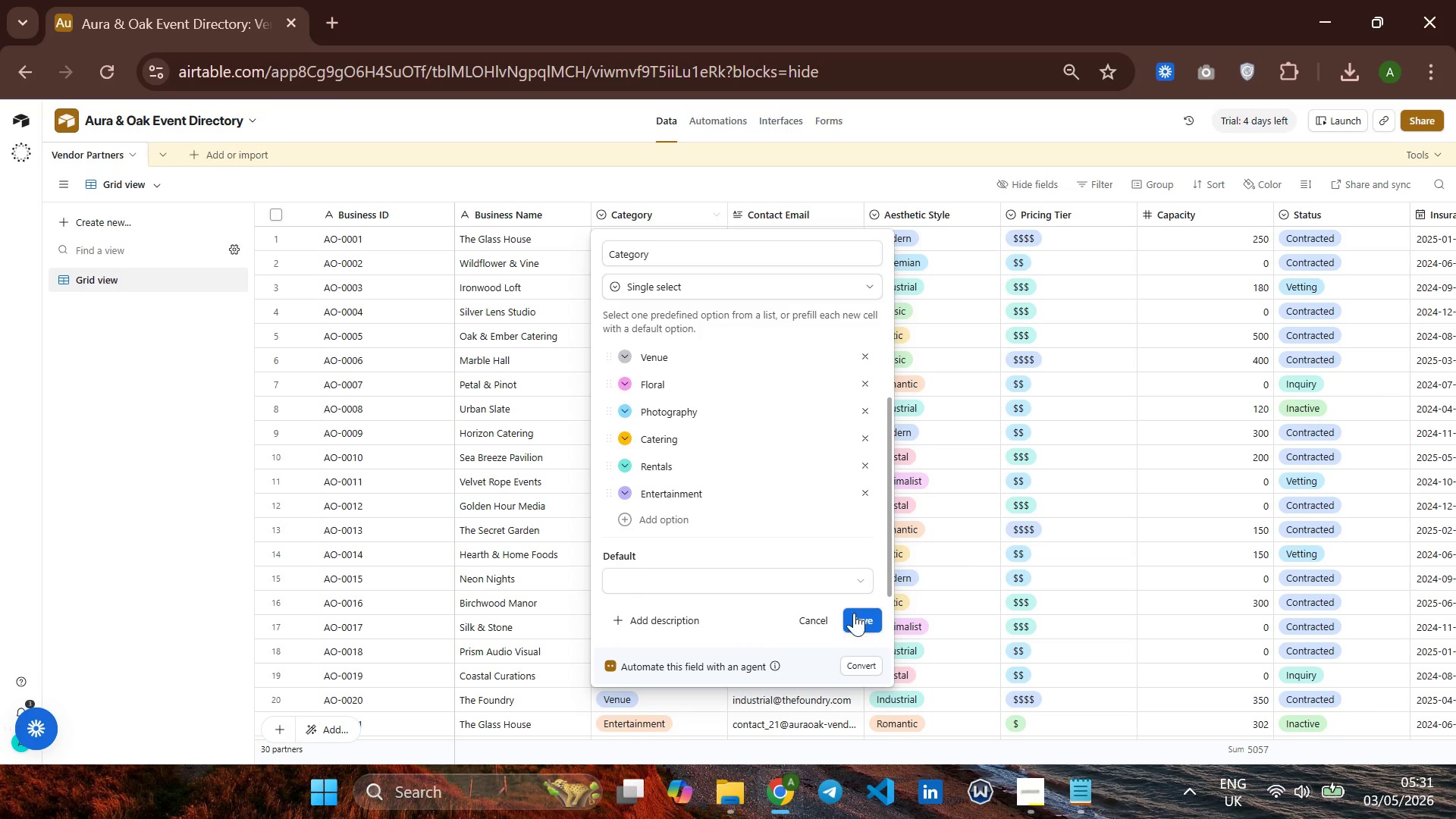 
left_click([855, 614])
 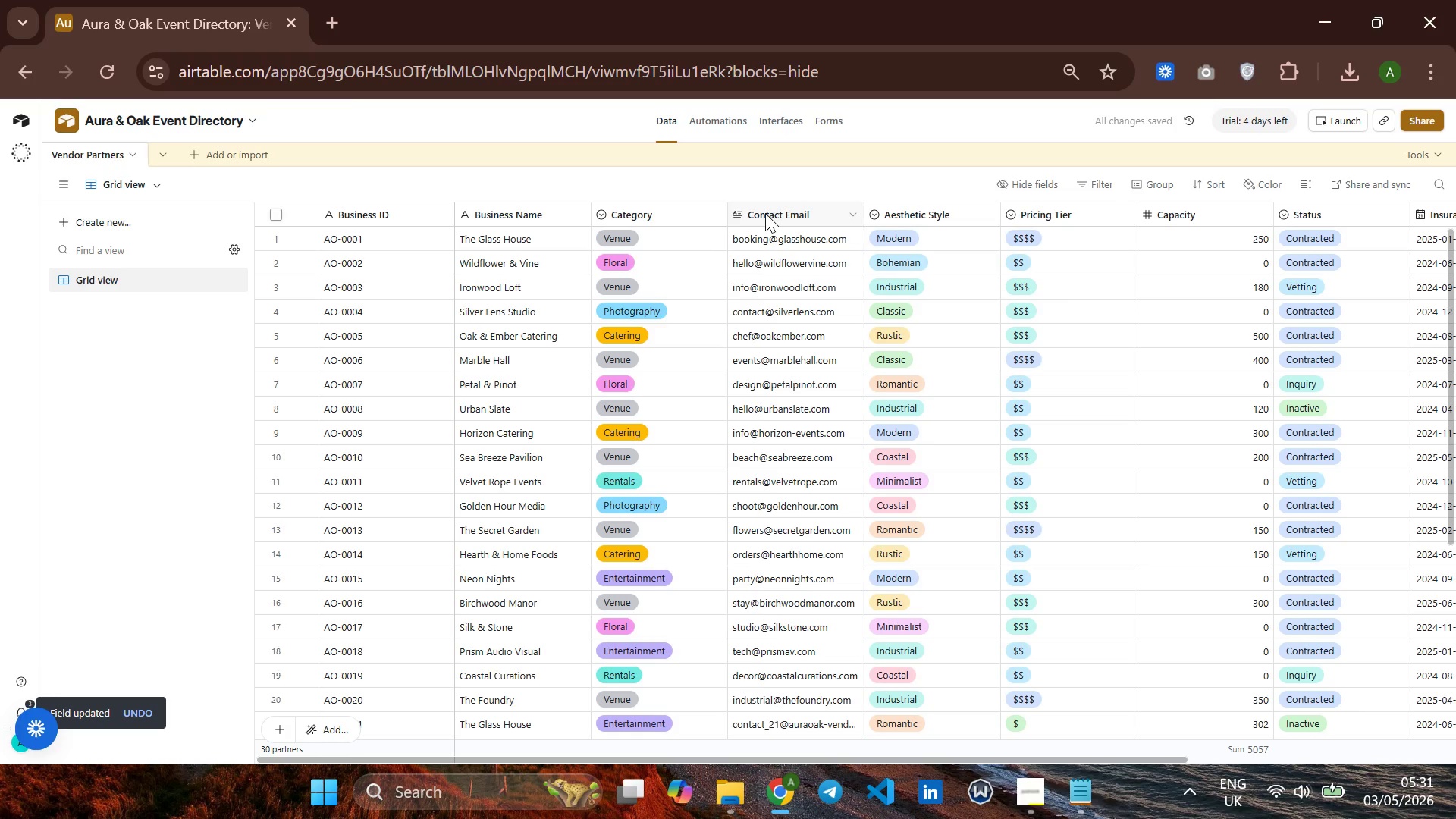 
left_click([773, 221])
 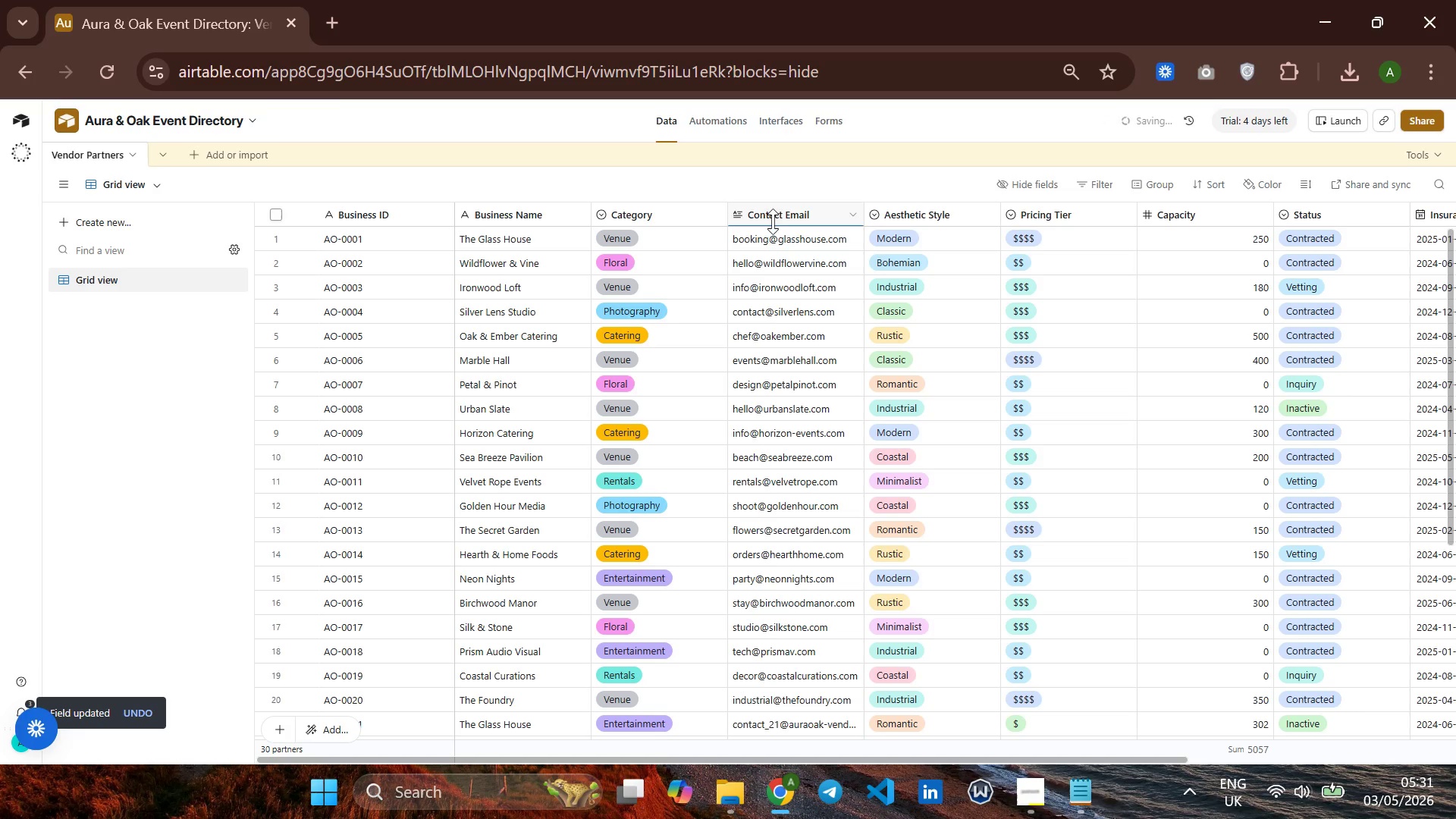 
right_click([773, 220])
 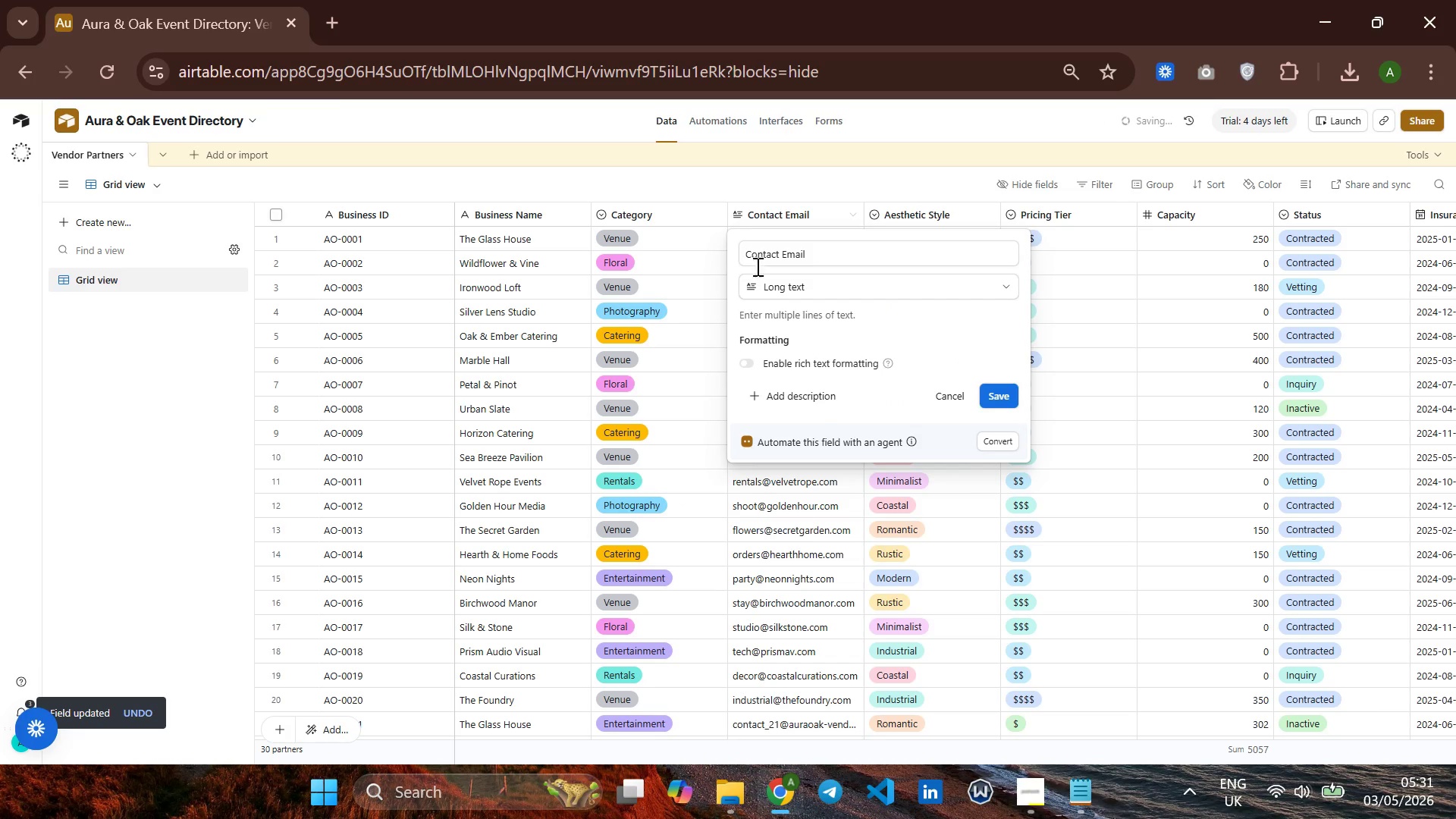 
left_click([821, 289])
 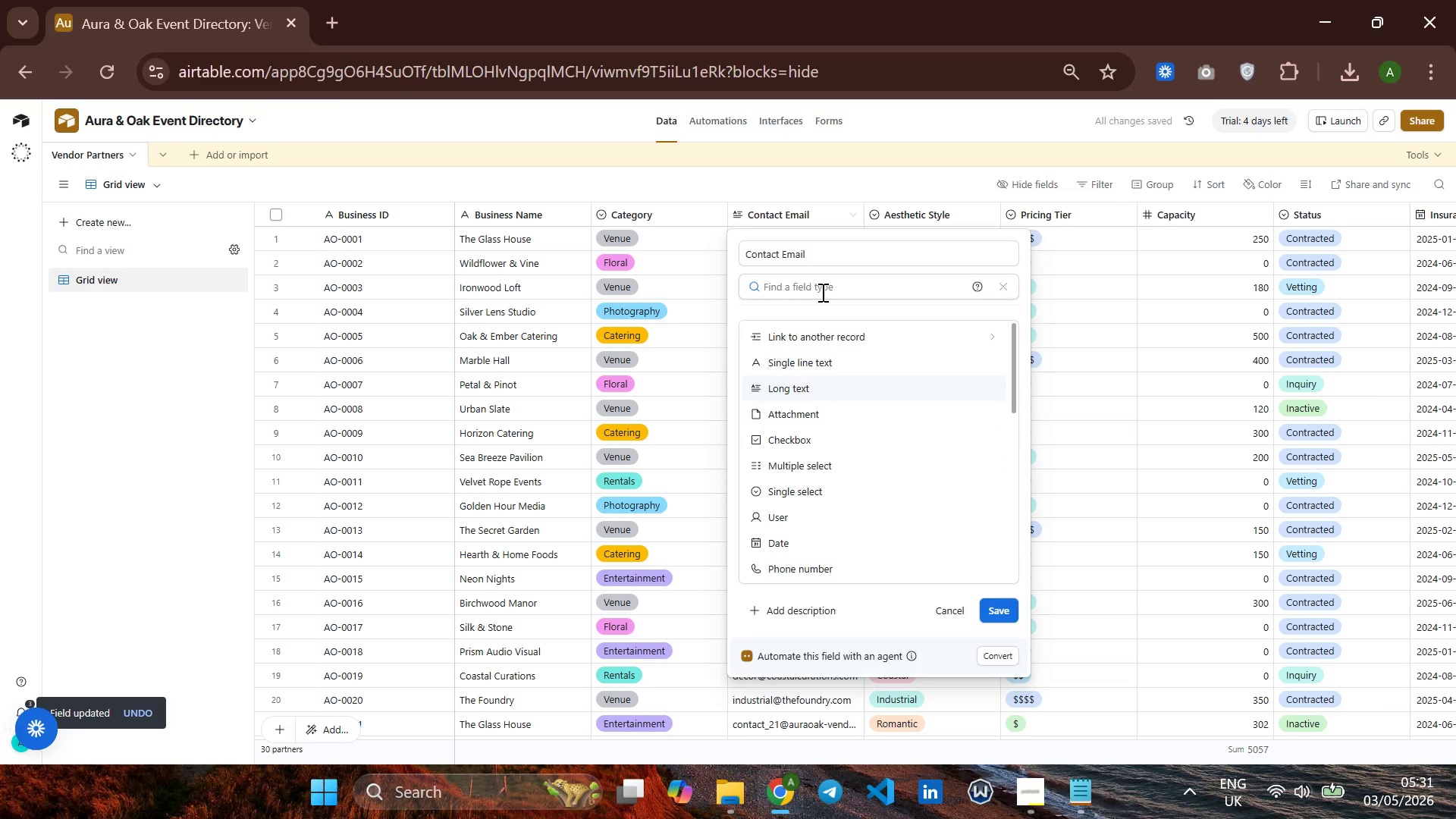 
type(em)
 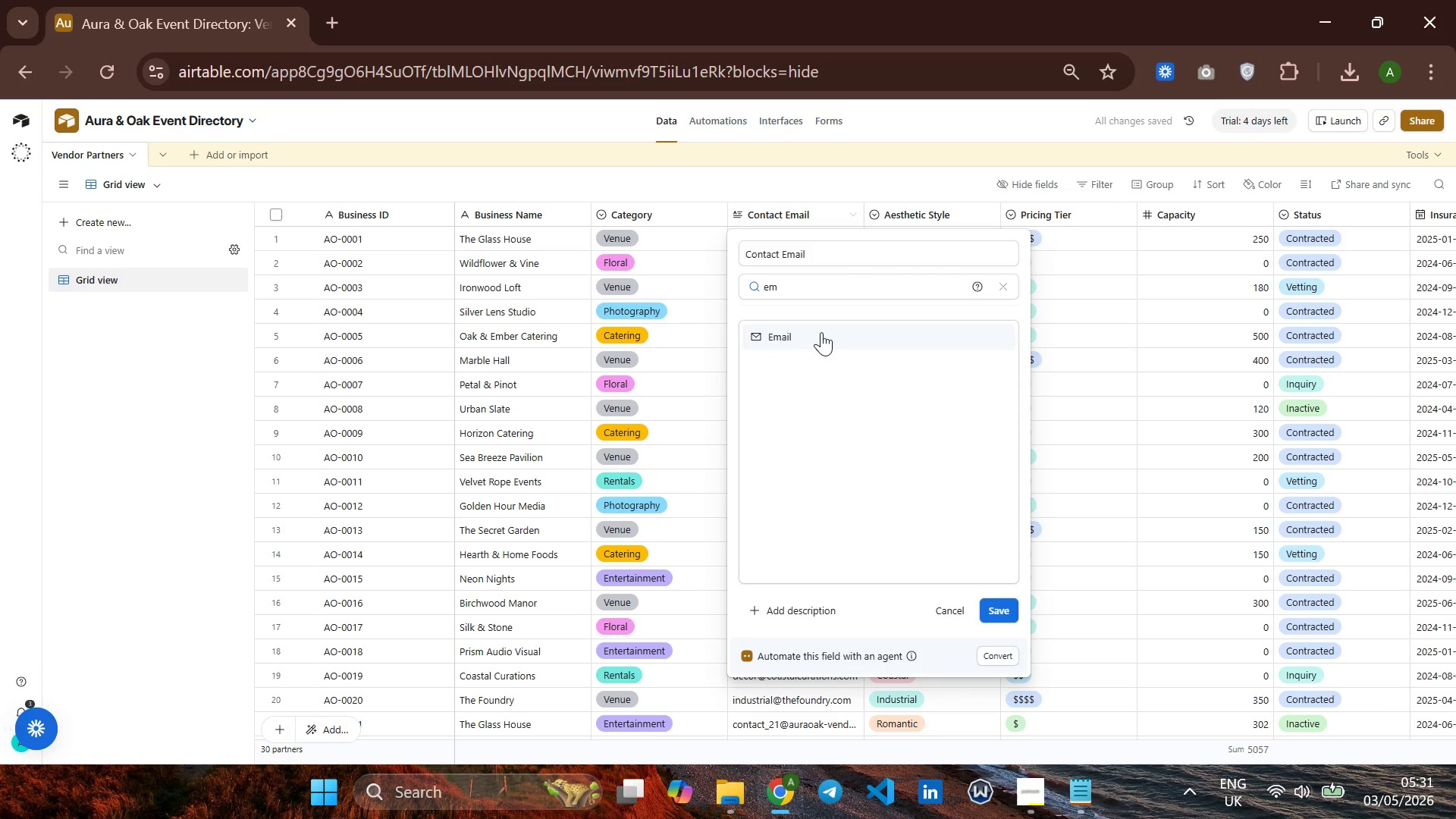 
left_click([821, 333])
 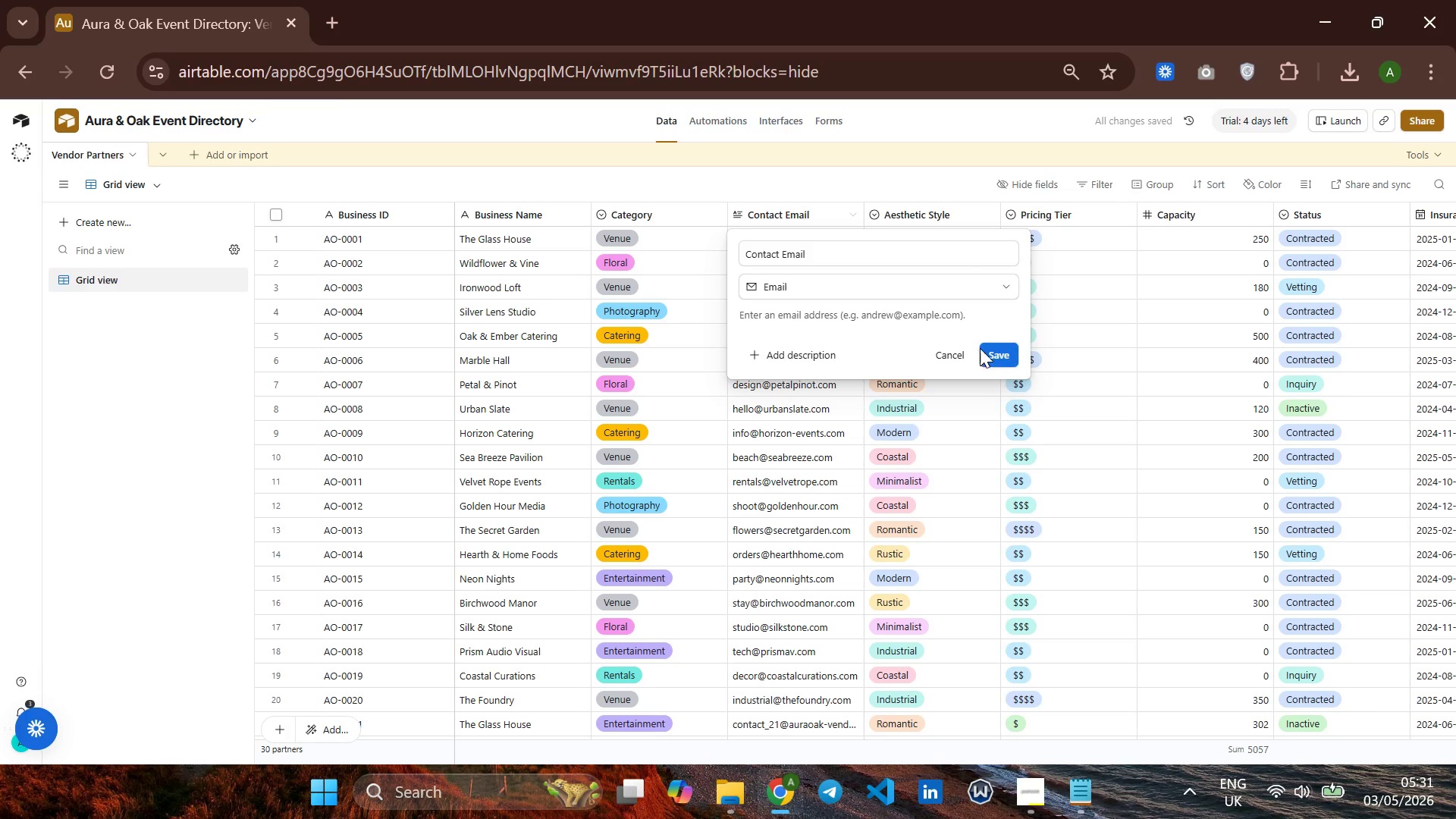 
left_click([990, 348])
 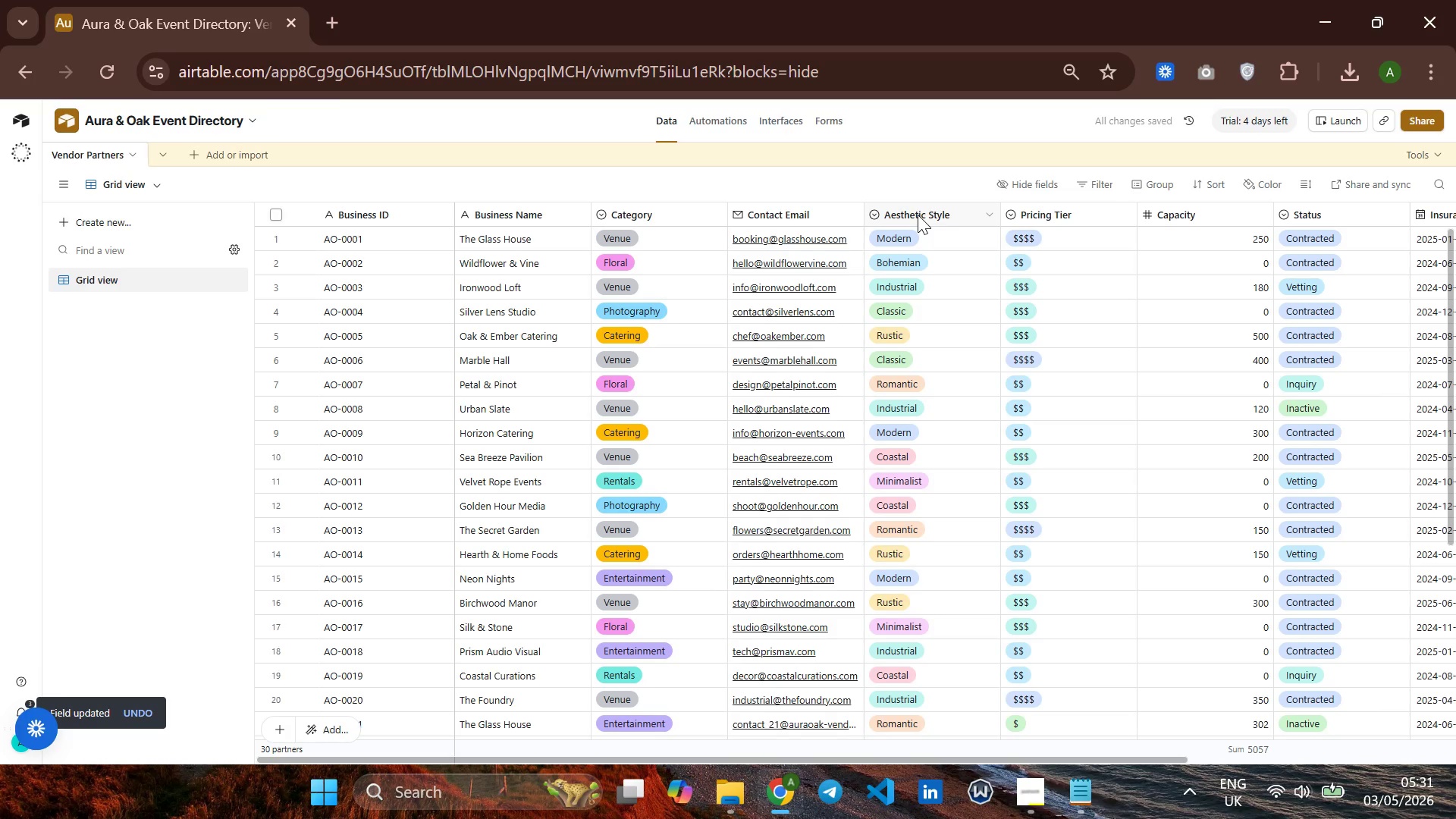 
right_click([918, 215])
 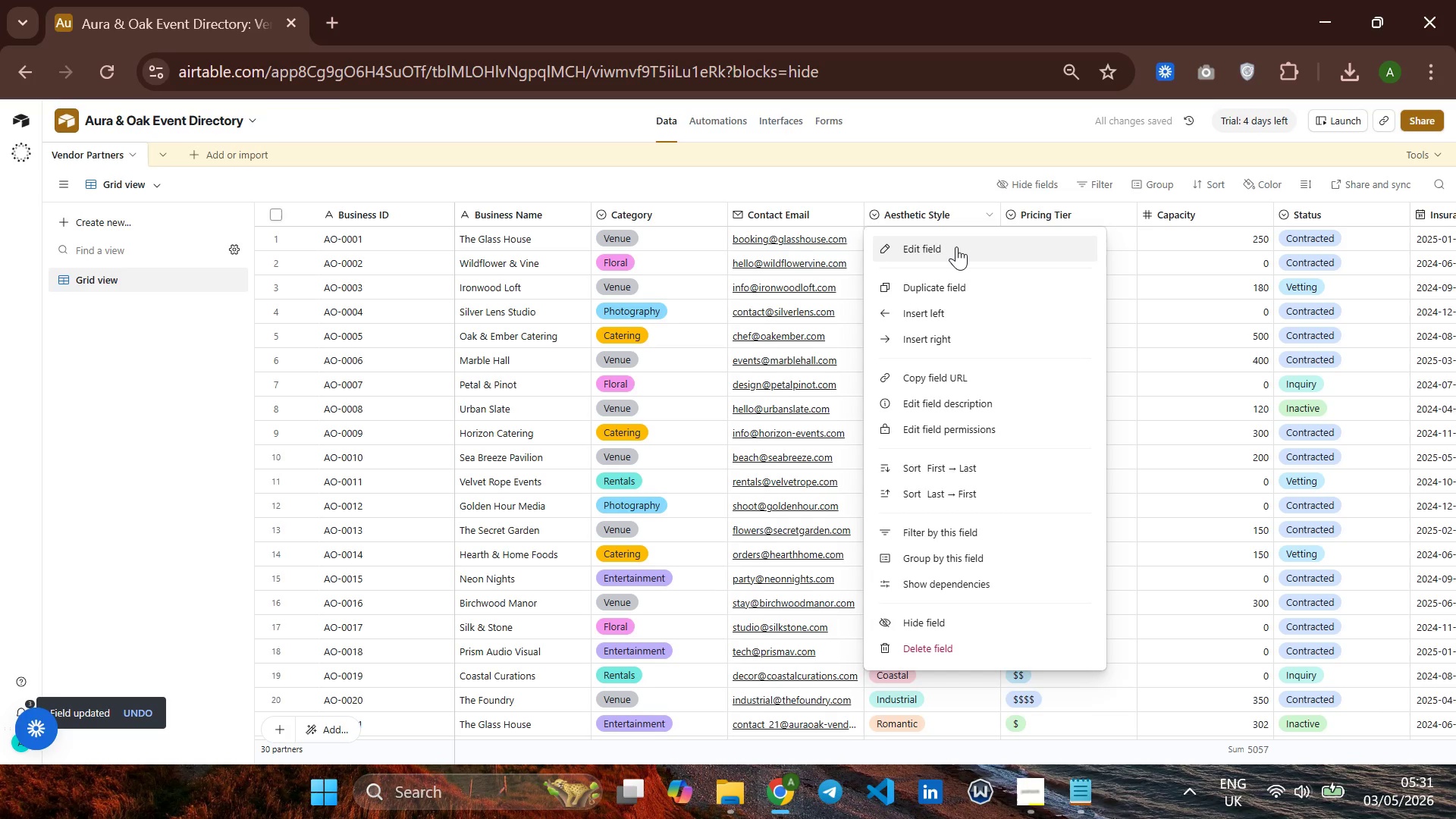 
left_click([956, 243])
 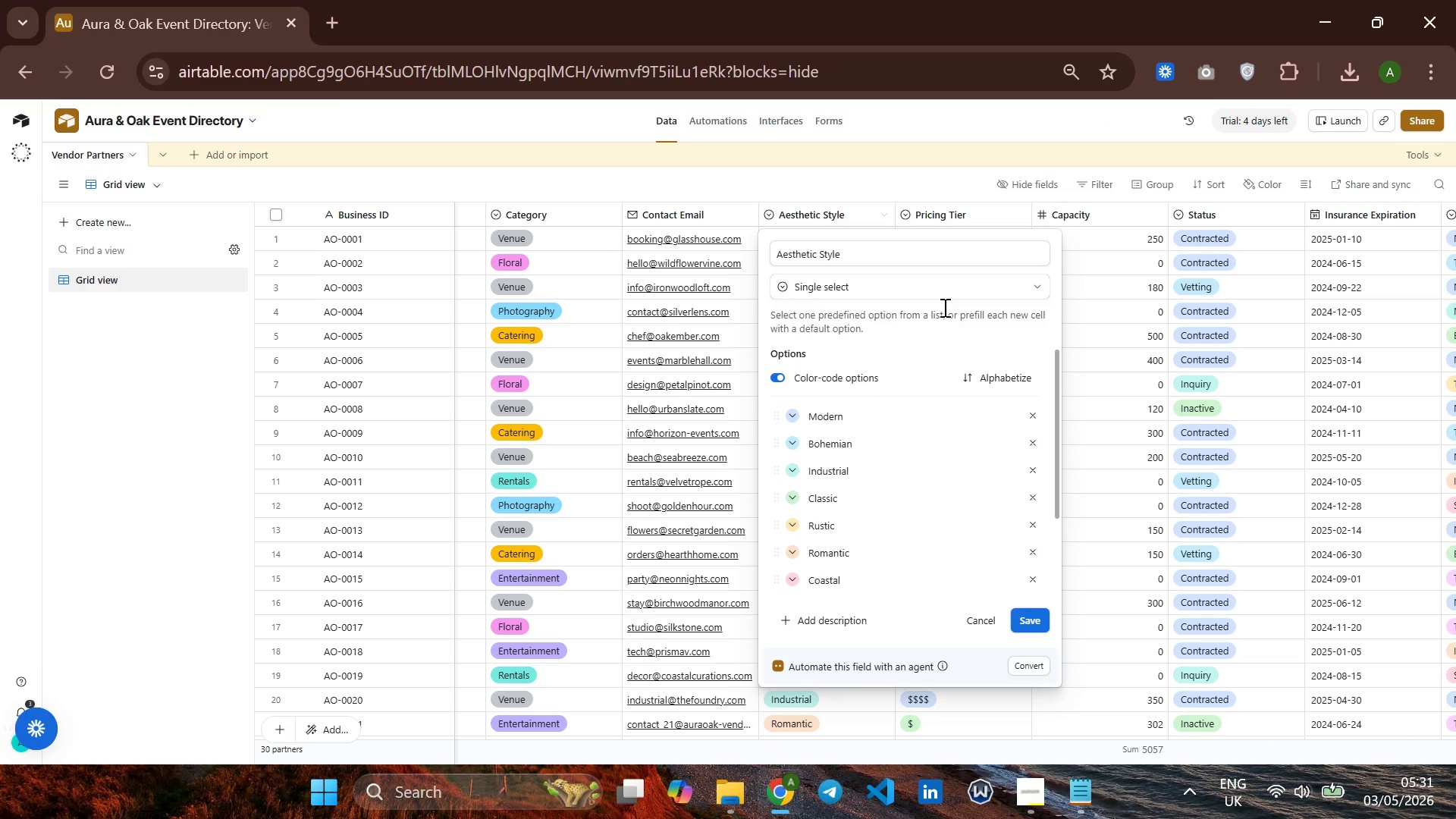 
wait(10.09)
 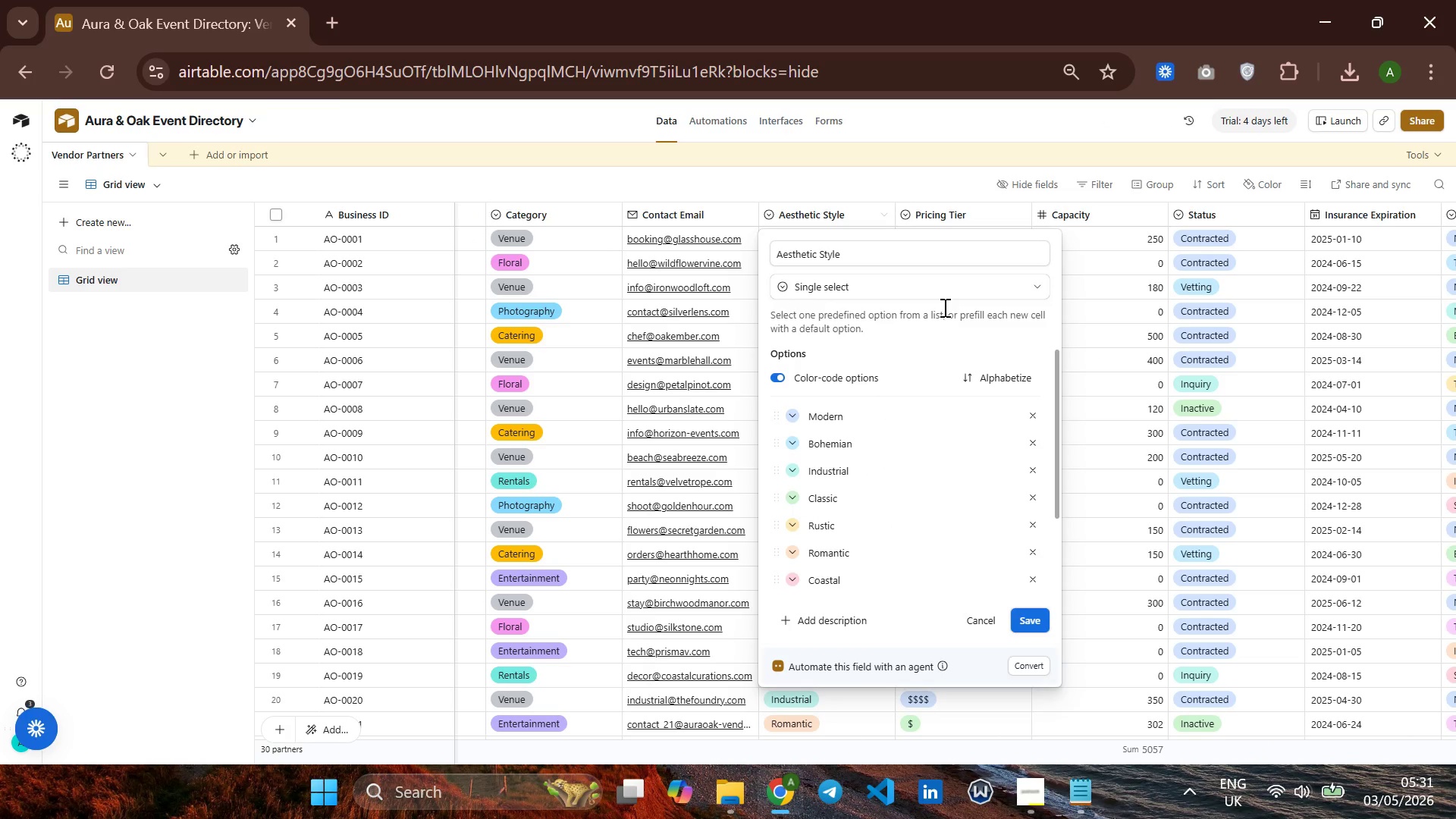 
left_click([1021, 618])
 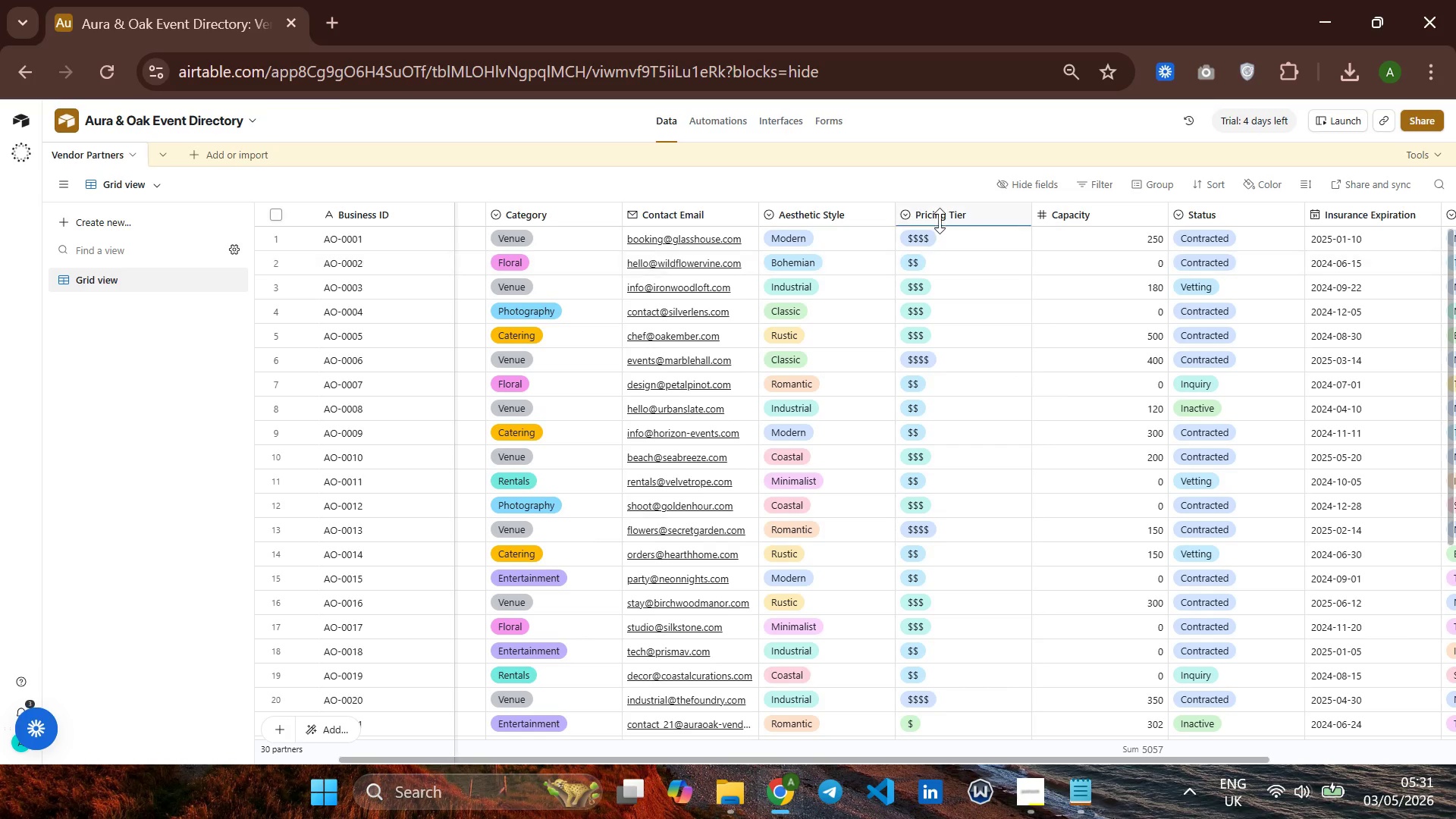 
right_click([940, 221])
 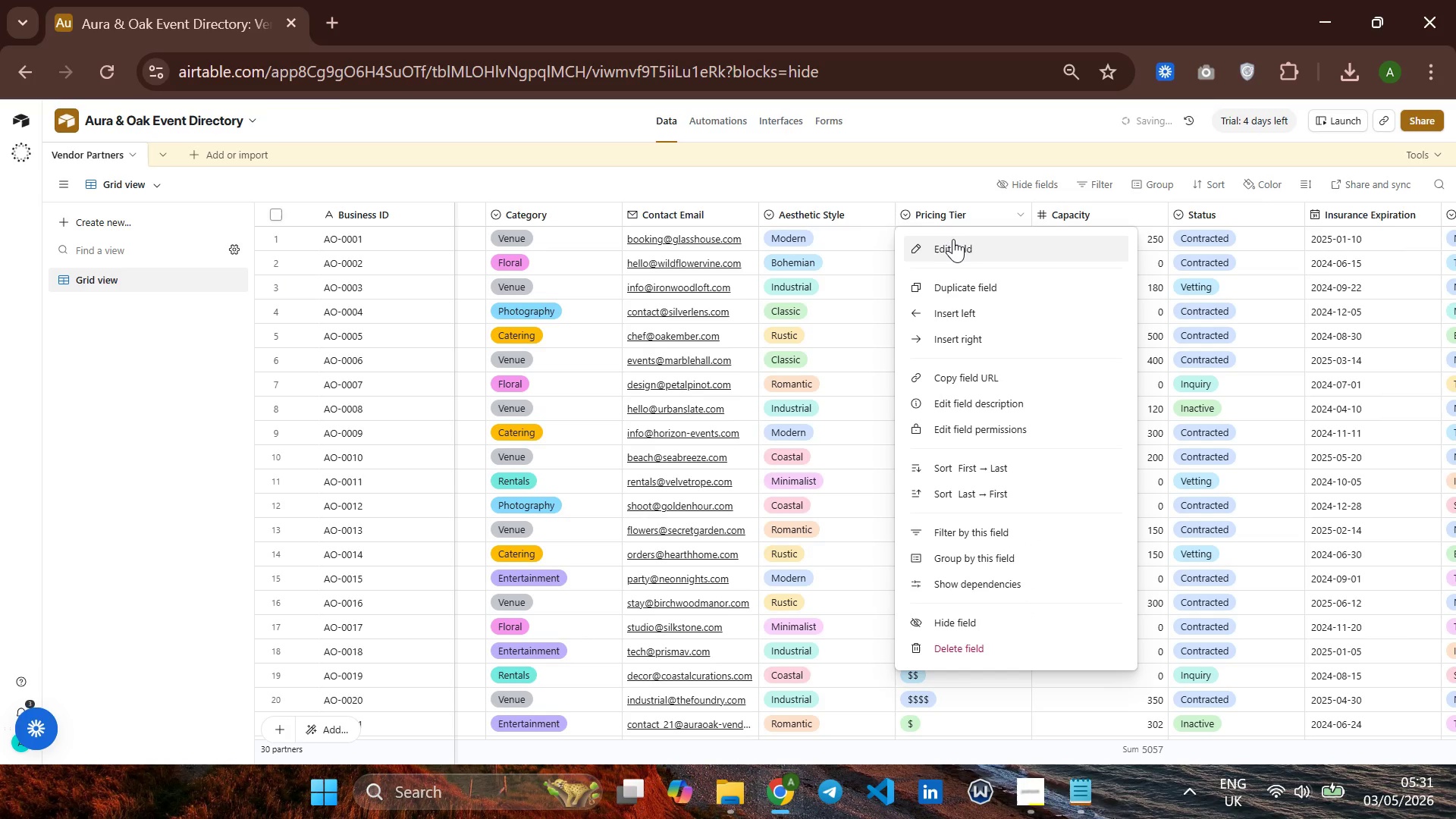 
left_click([953, 243])
 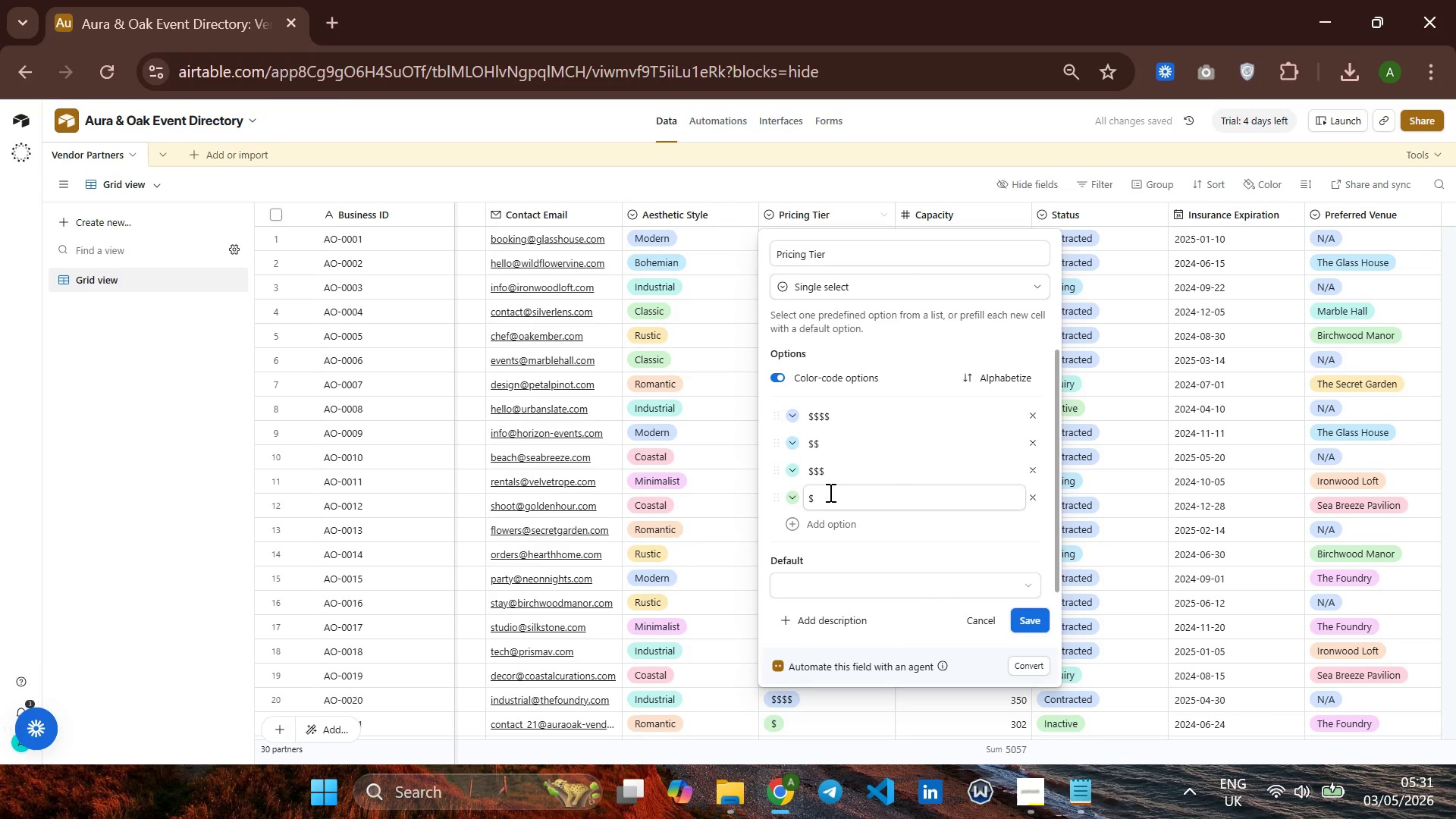 
wait(5.56)
 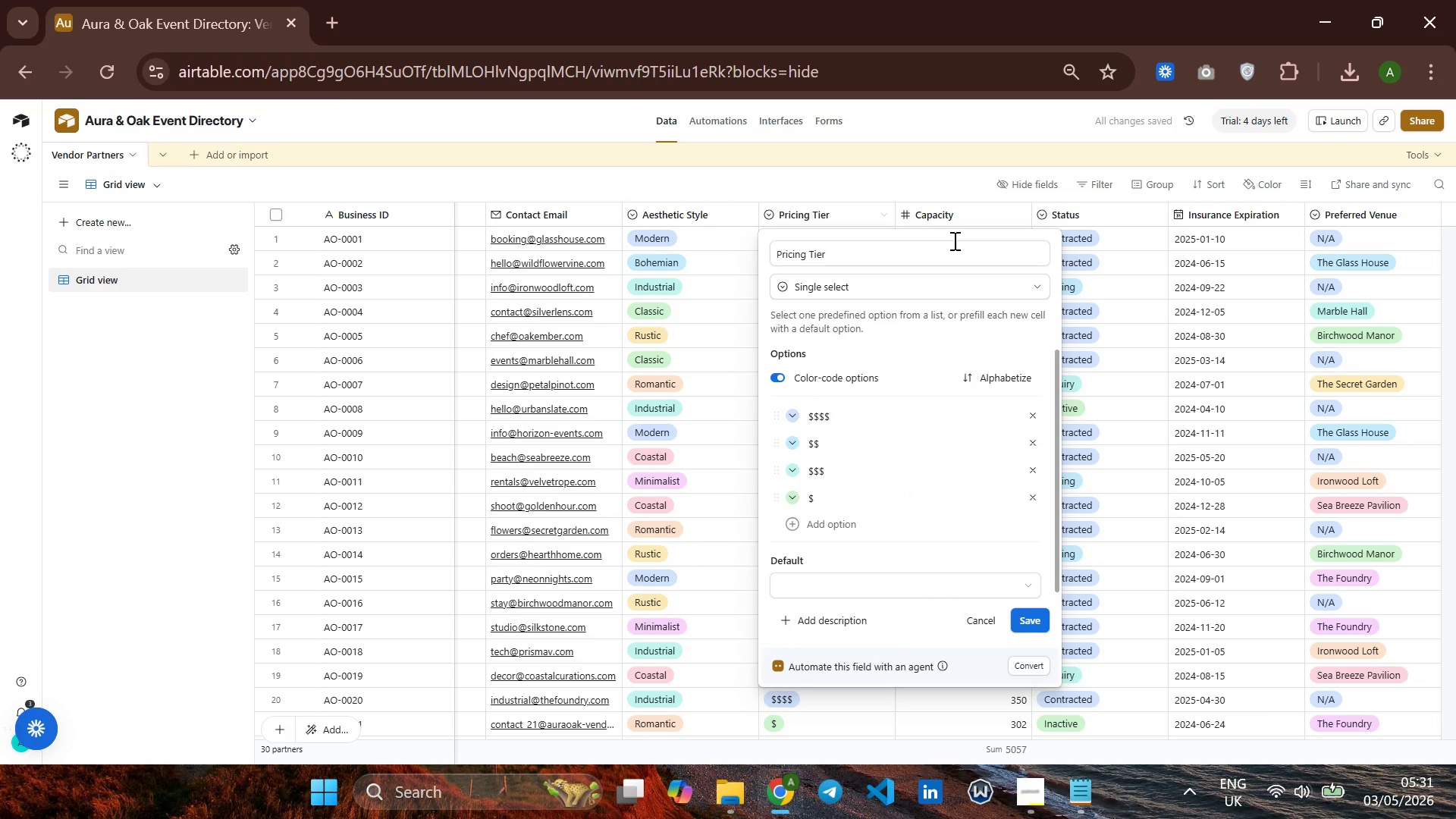 
left_click([796, 445])
 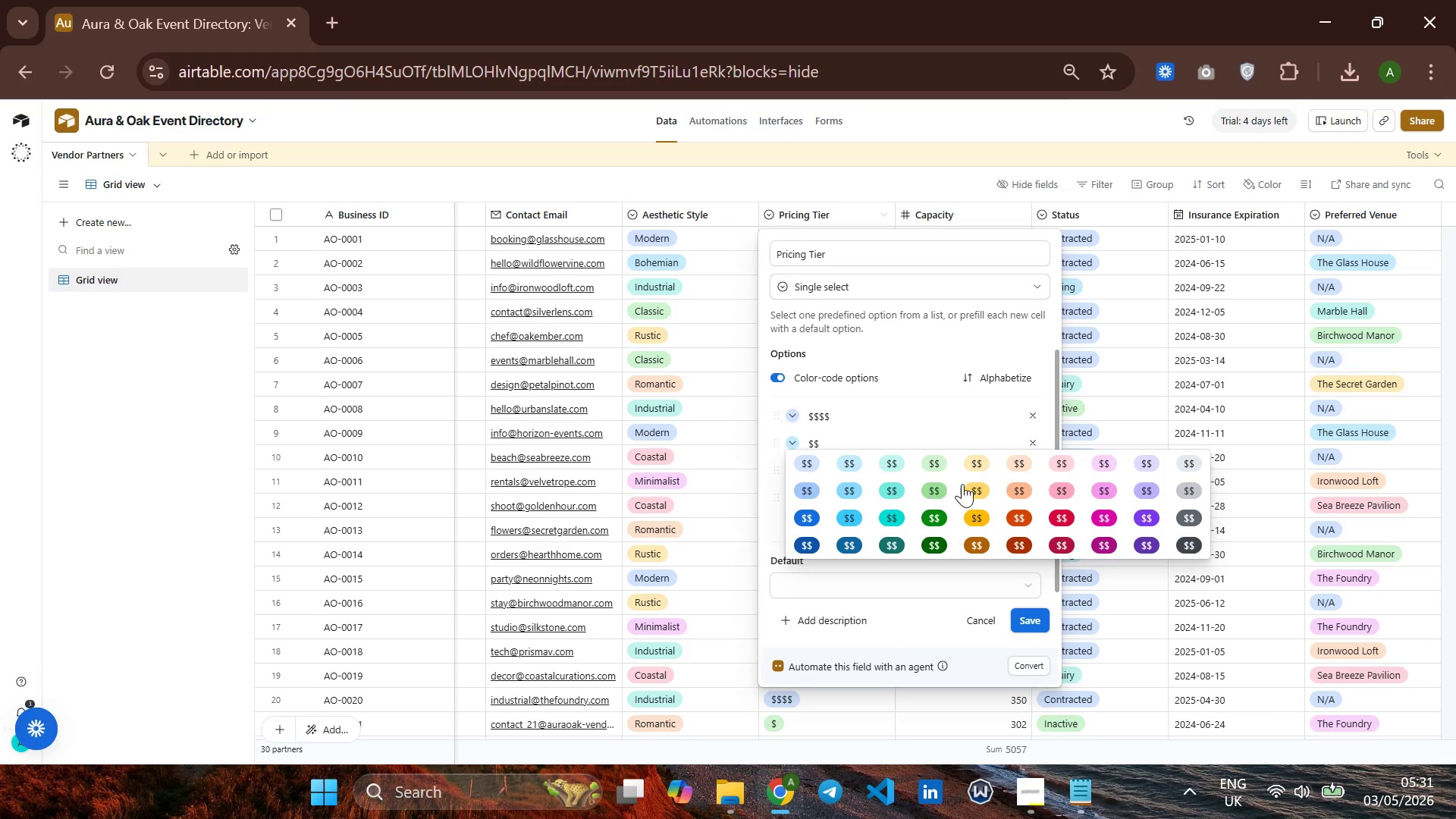 
left_click([970, 484])
 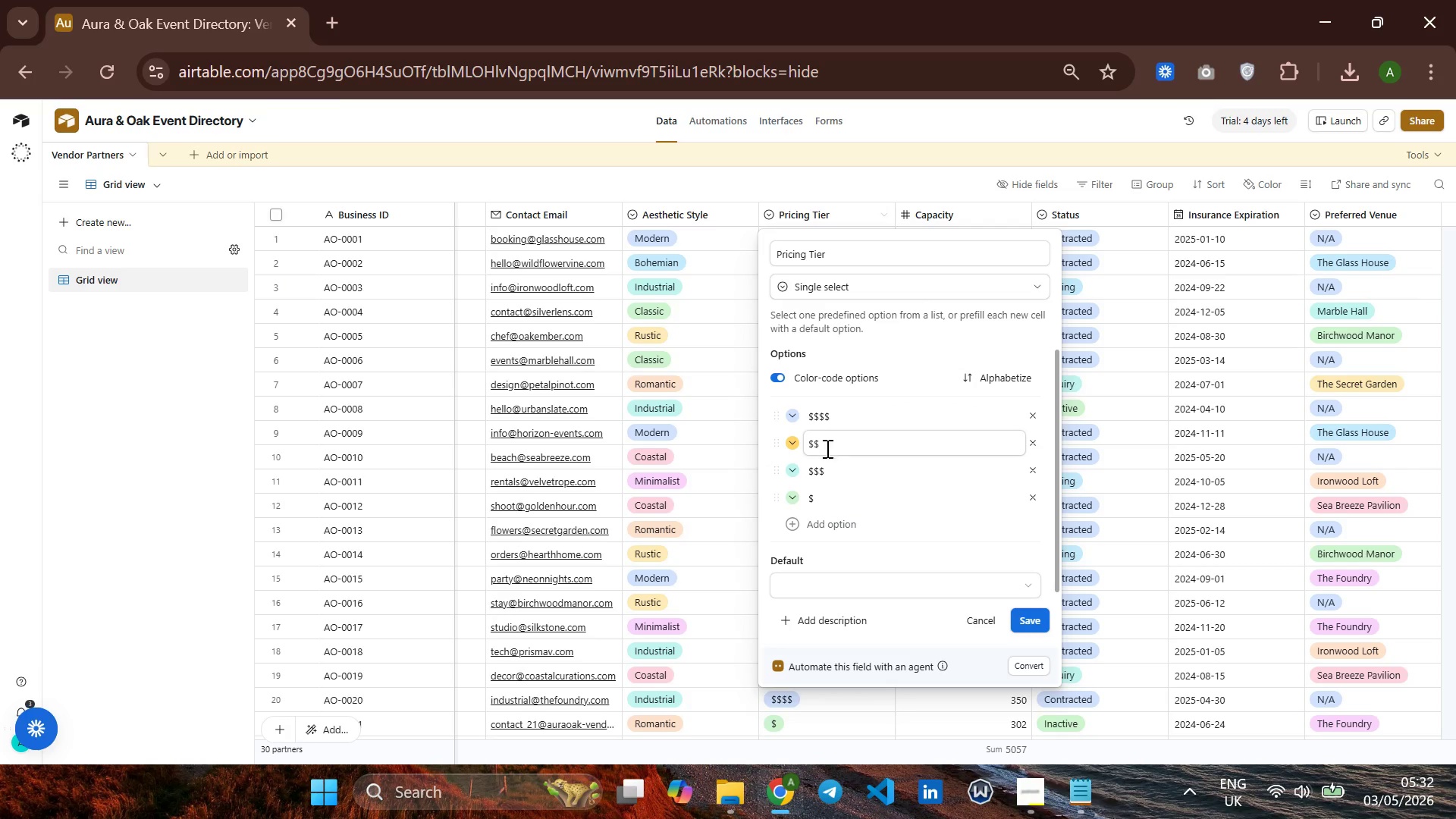 
left_click([789, 441])
 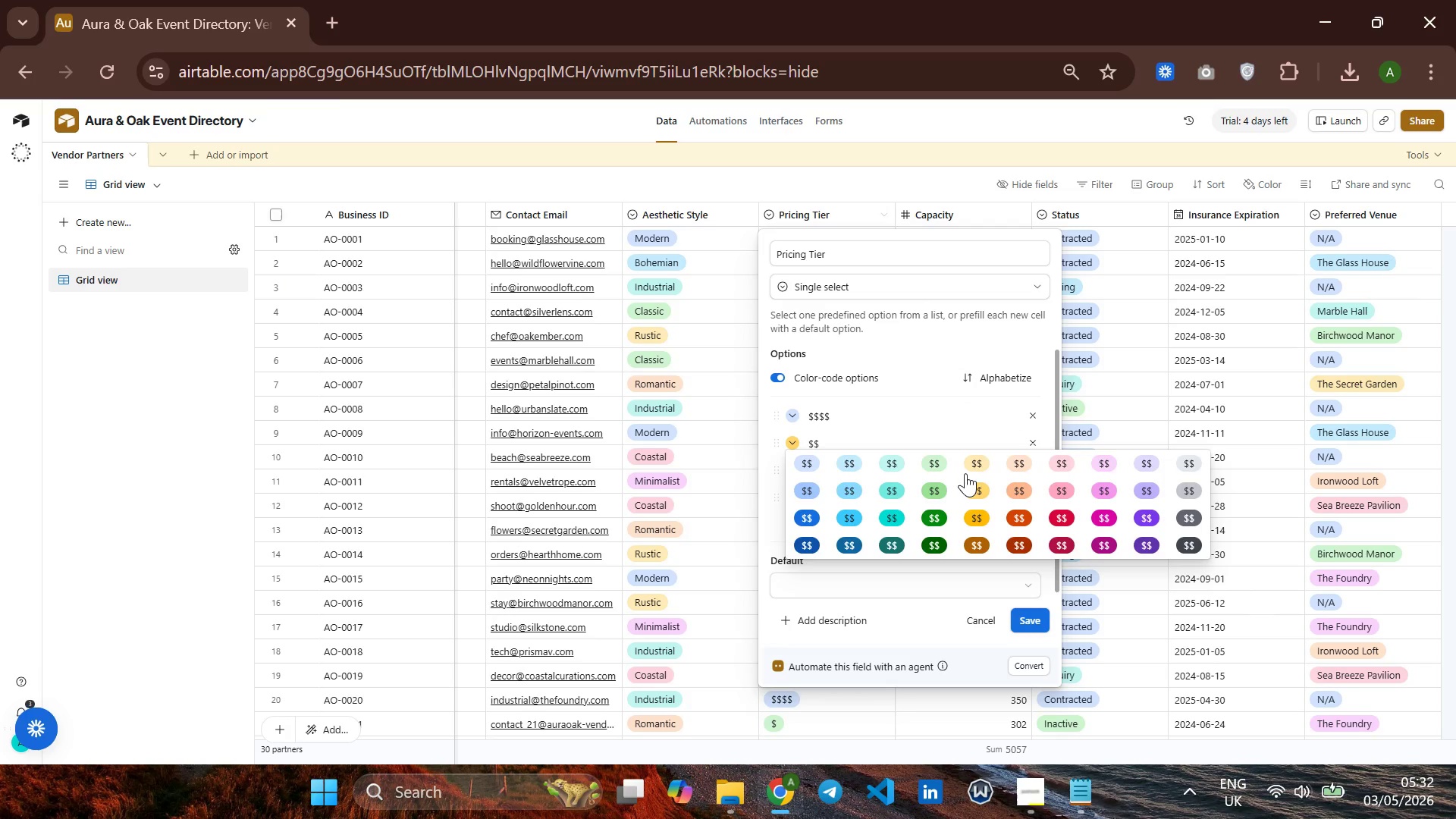 
left_click([969, 463])
 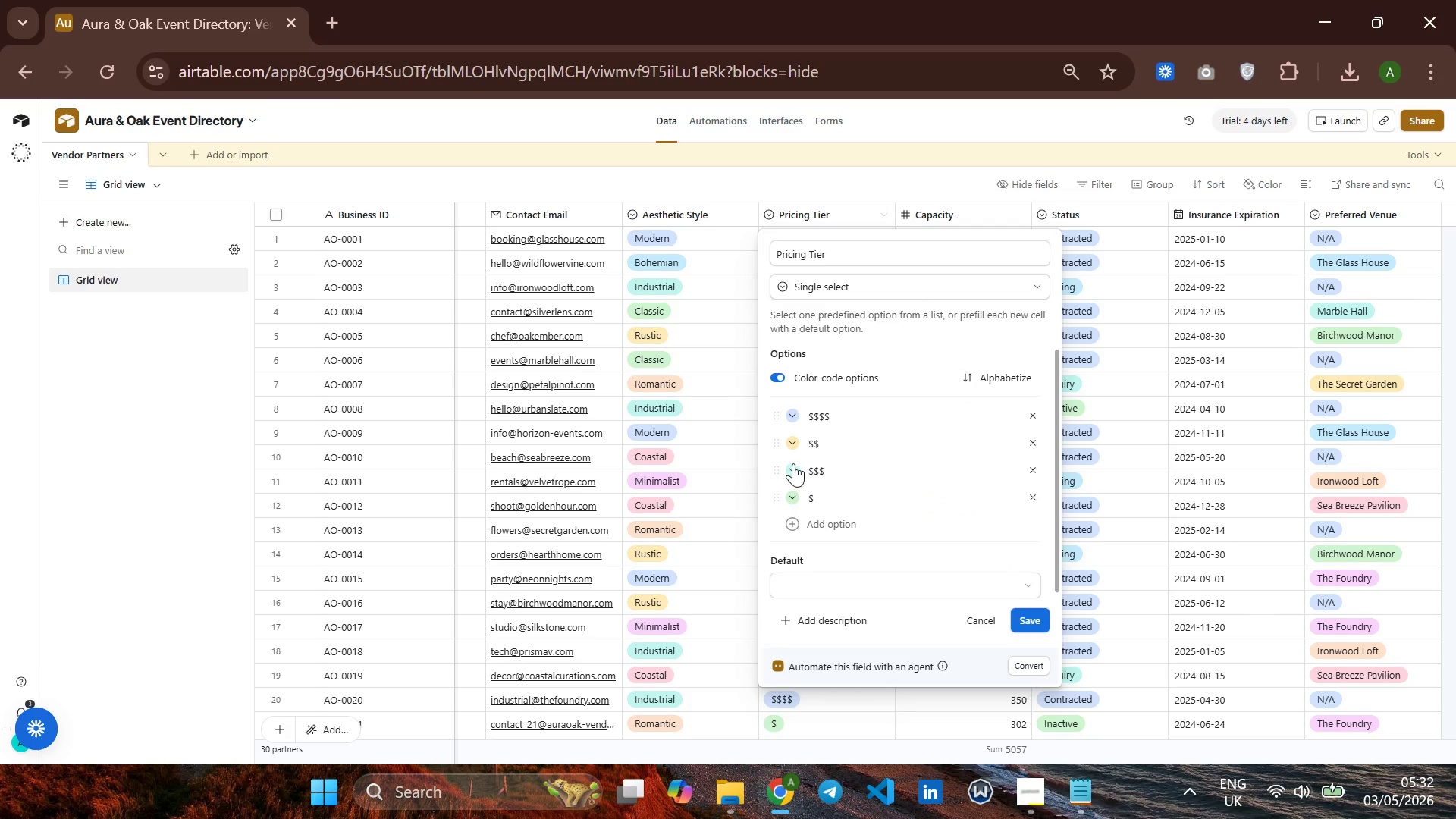 
left_click([793, 463])
 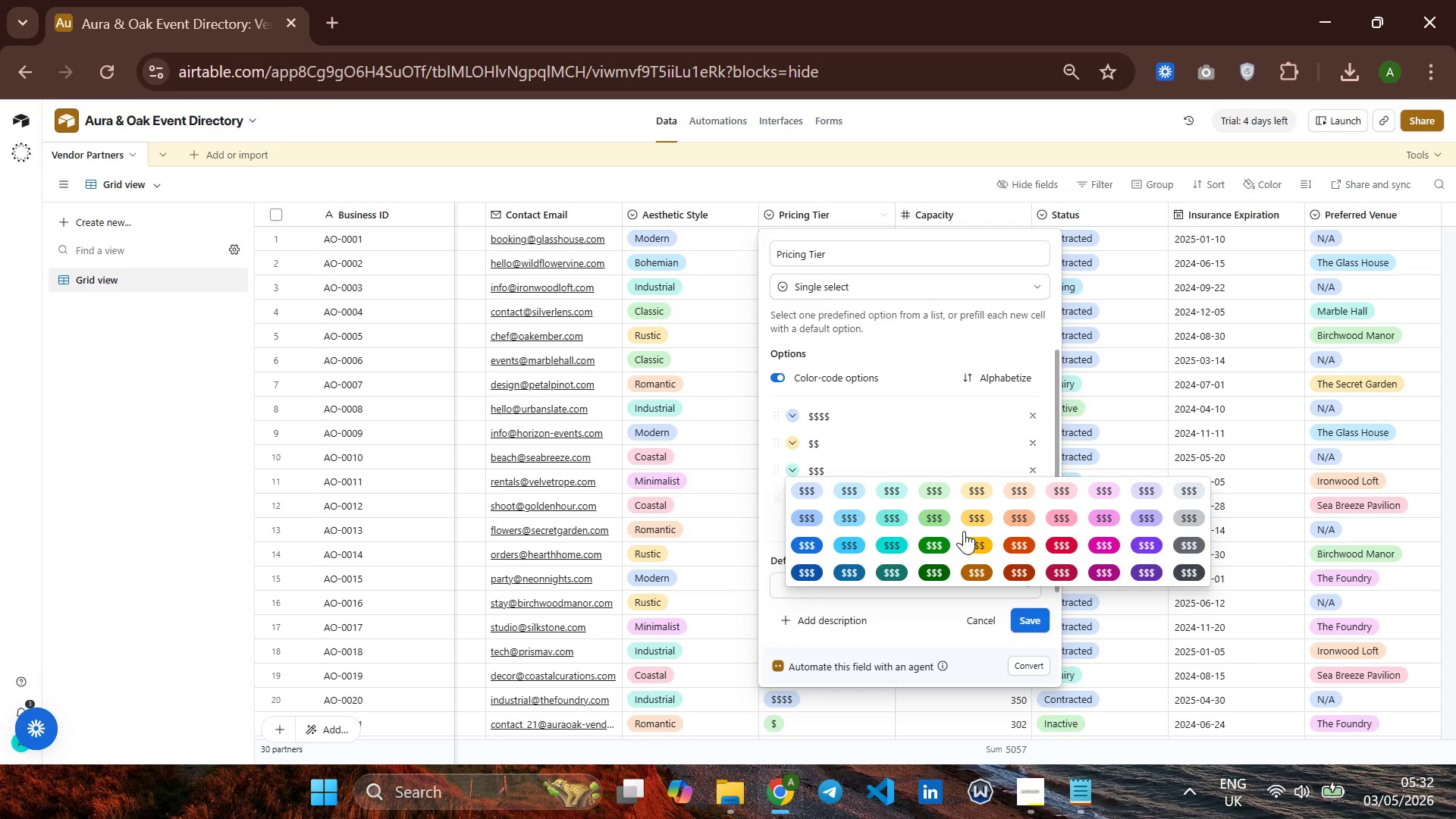 
left_click([968, 534])
 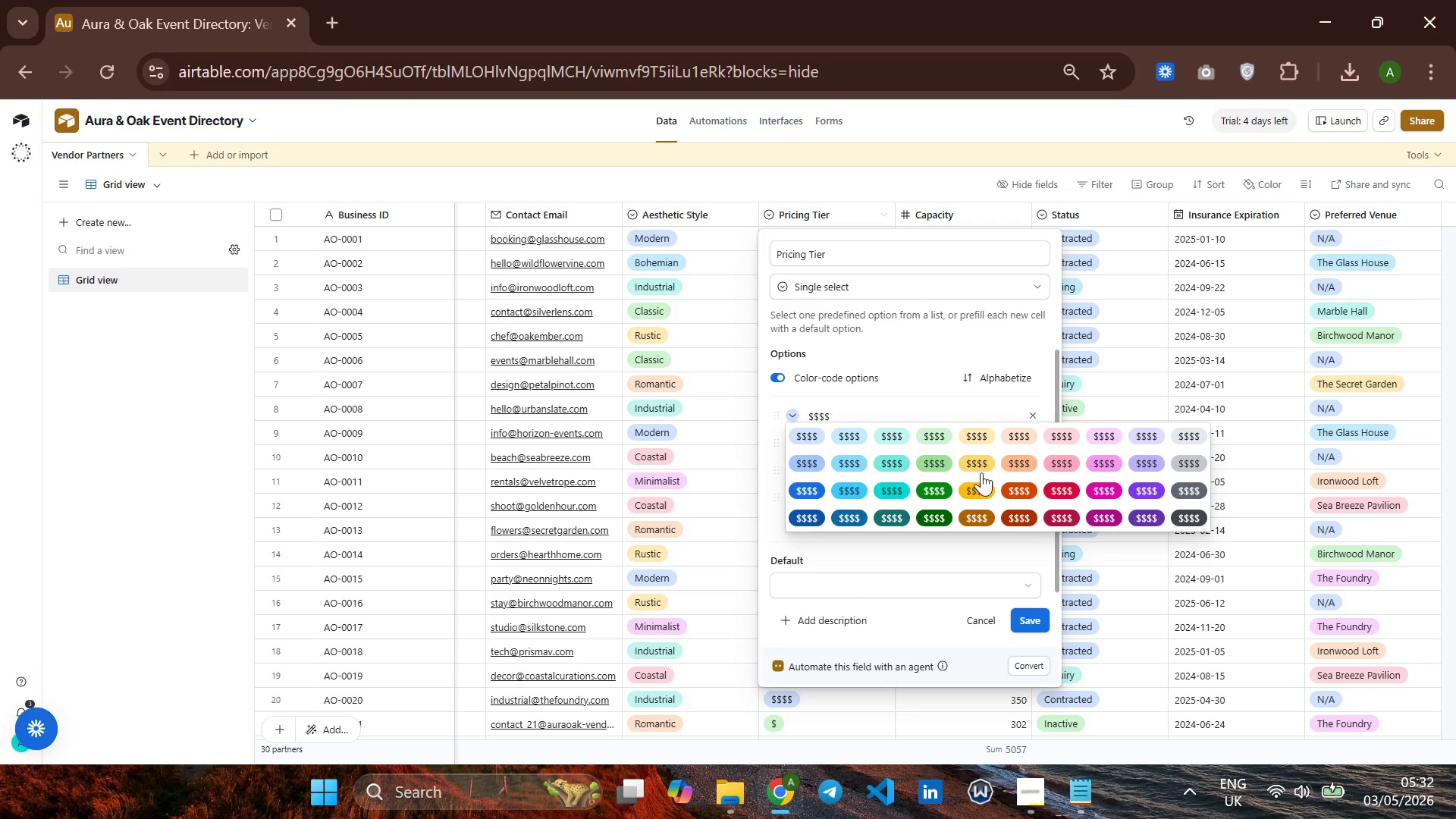 
left_click([1060, 484])
 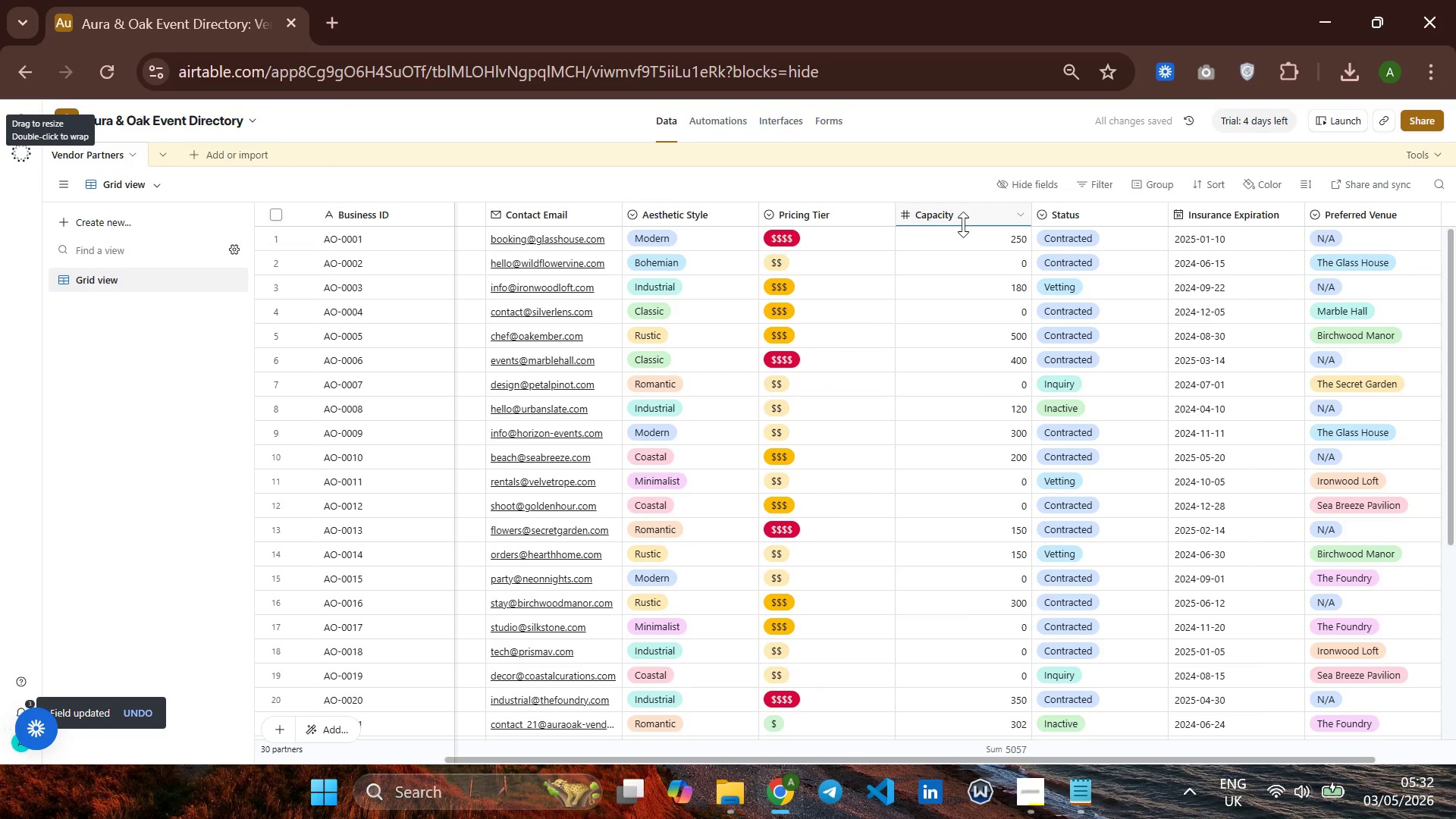 
wait(6.7)
 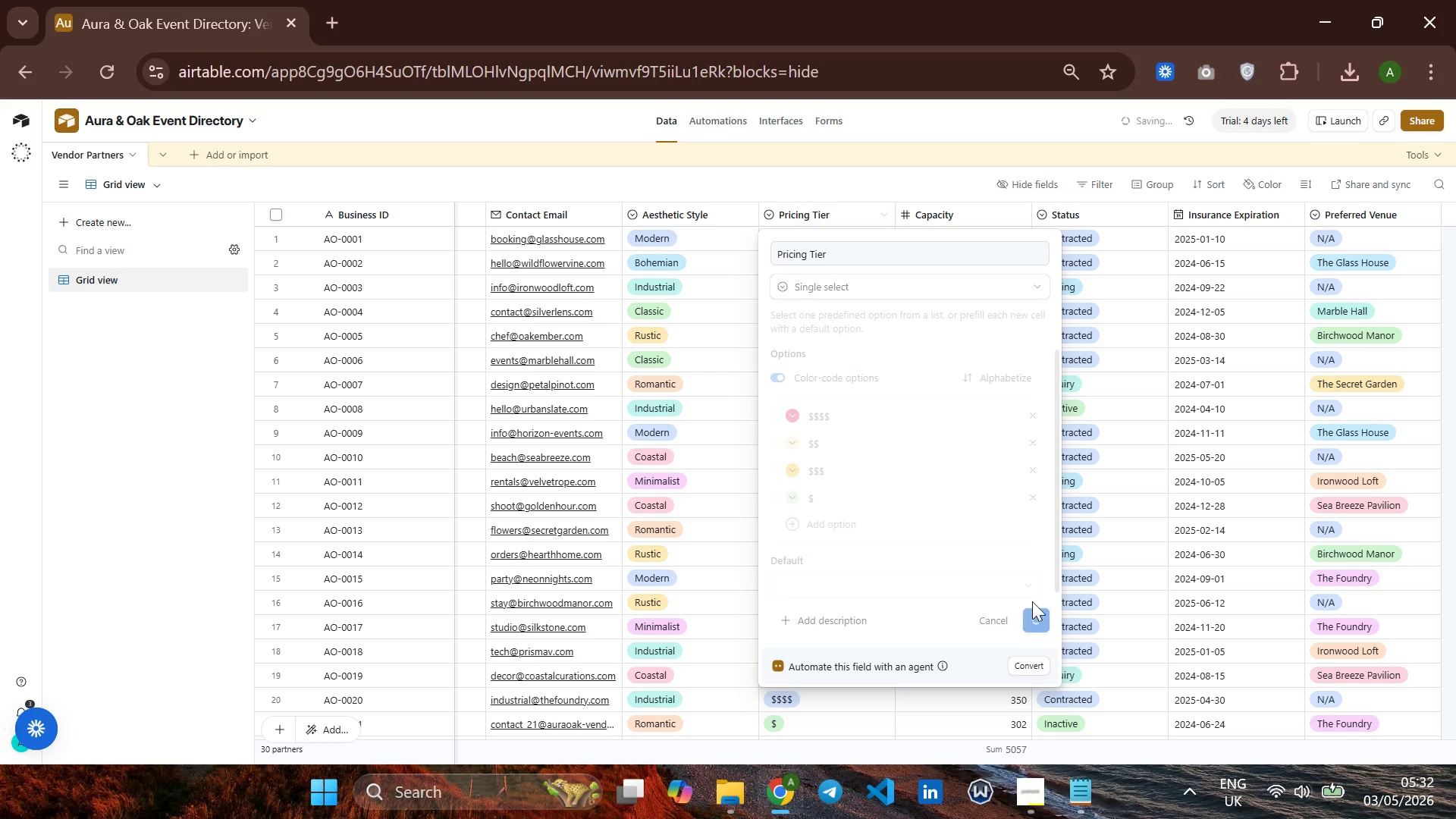 
right_click([962, 220])
 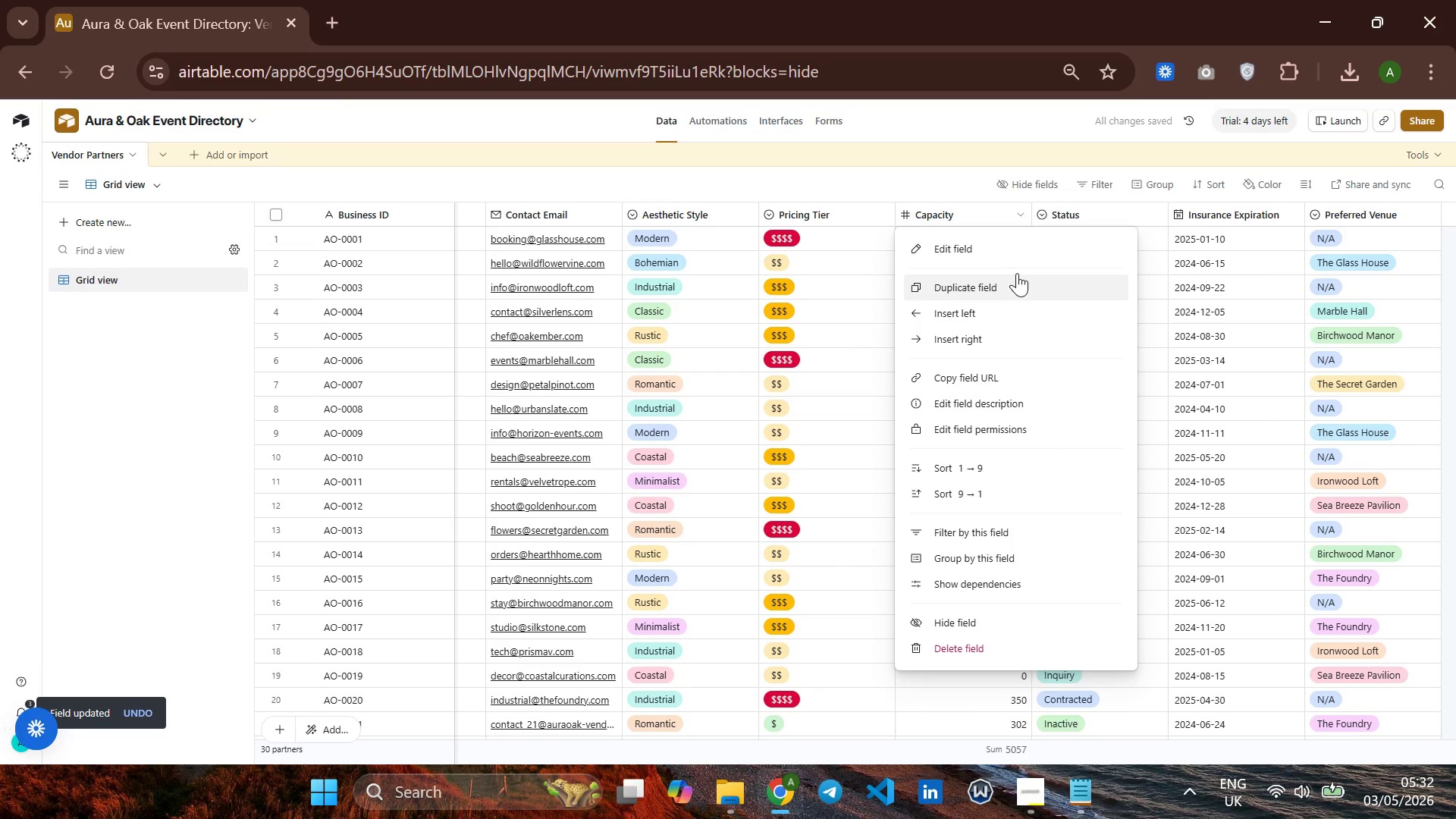 
left_click([1015, 259])
 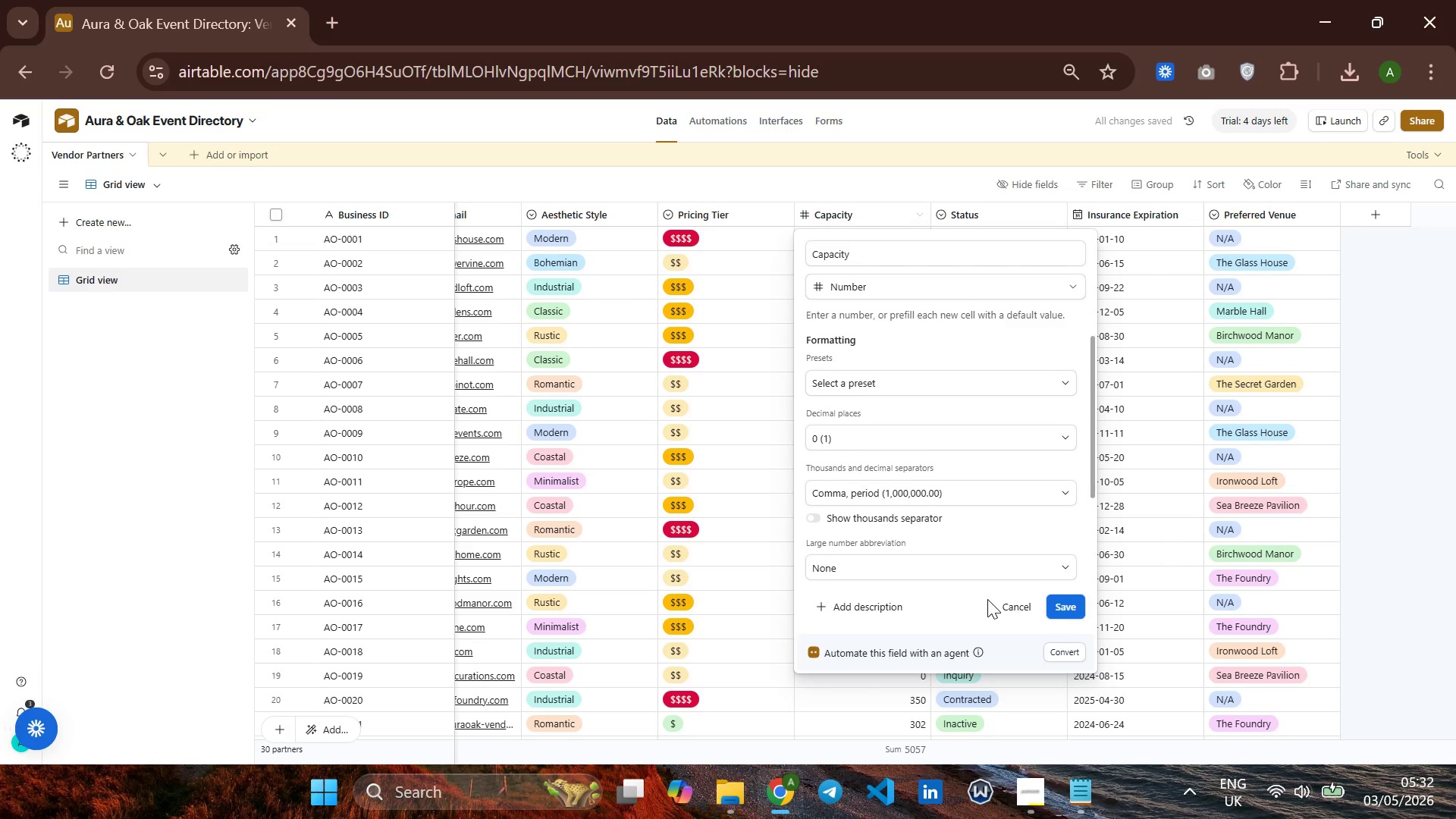 
left_click([1061, 599])
 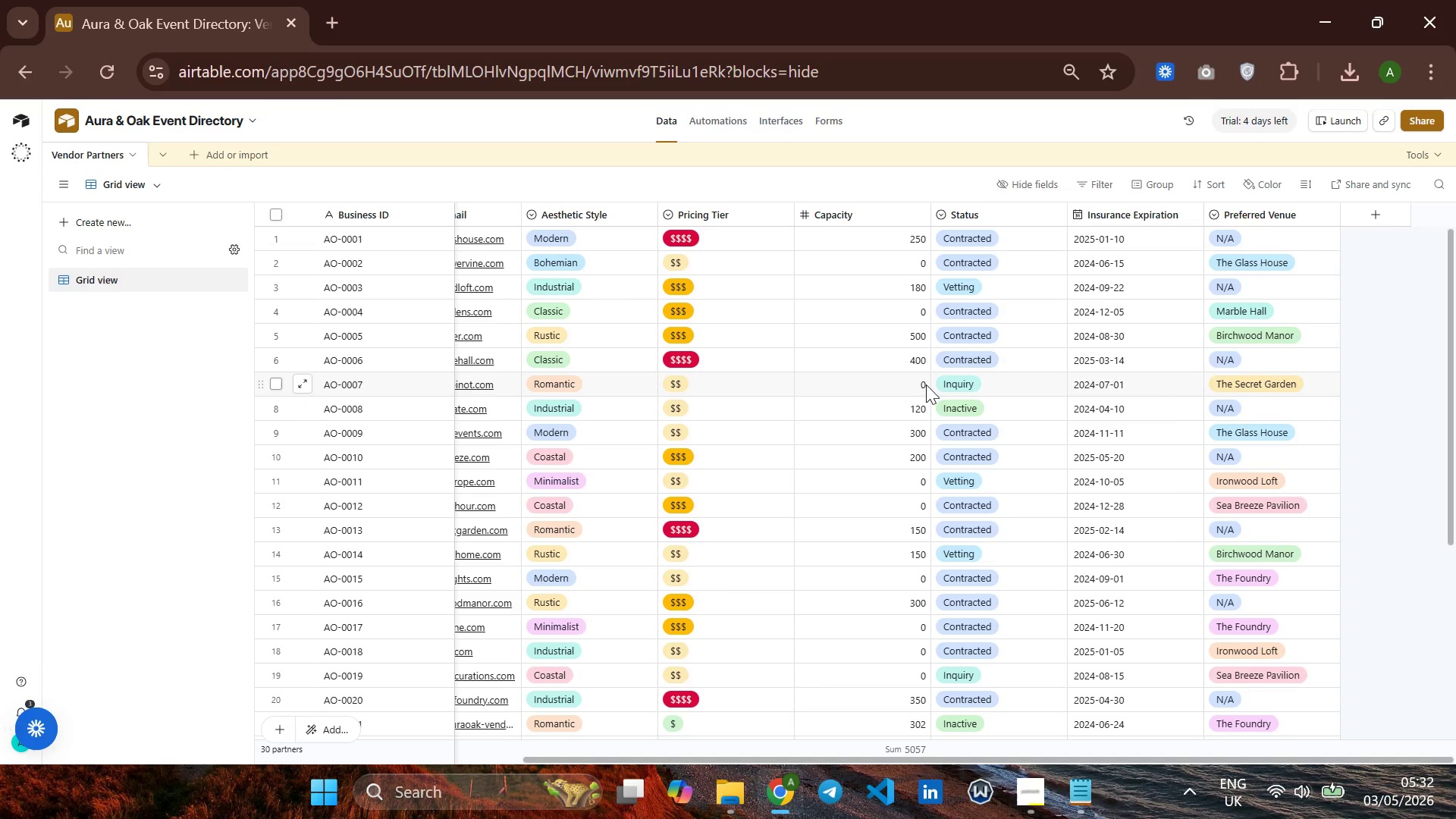 
wait(6.34)
 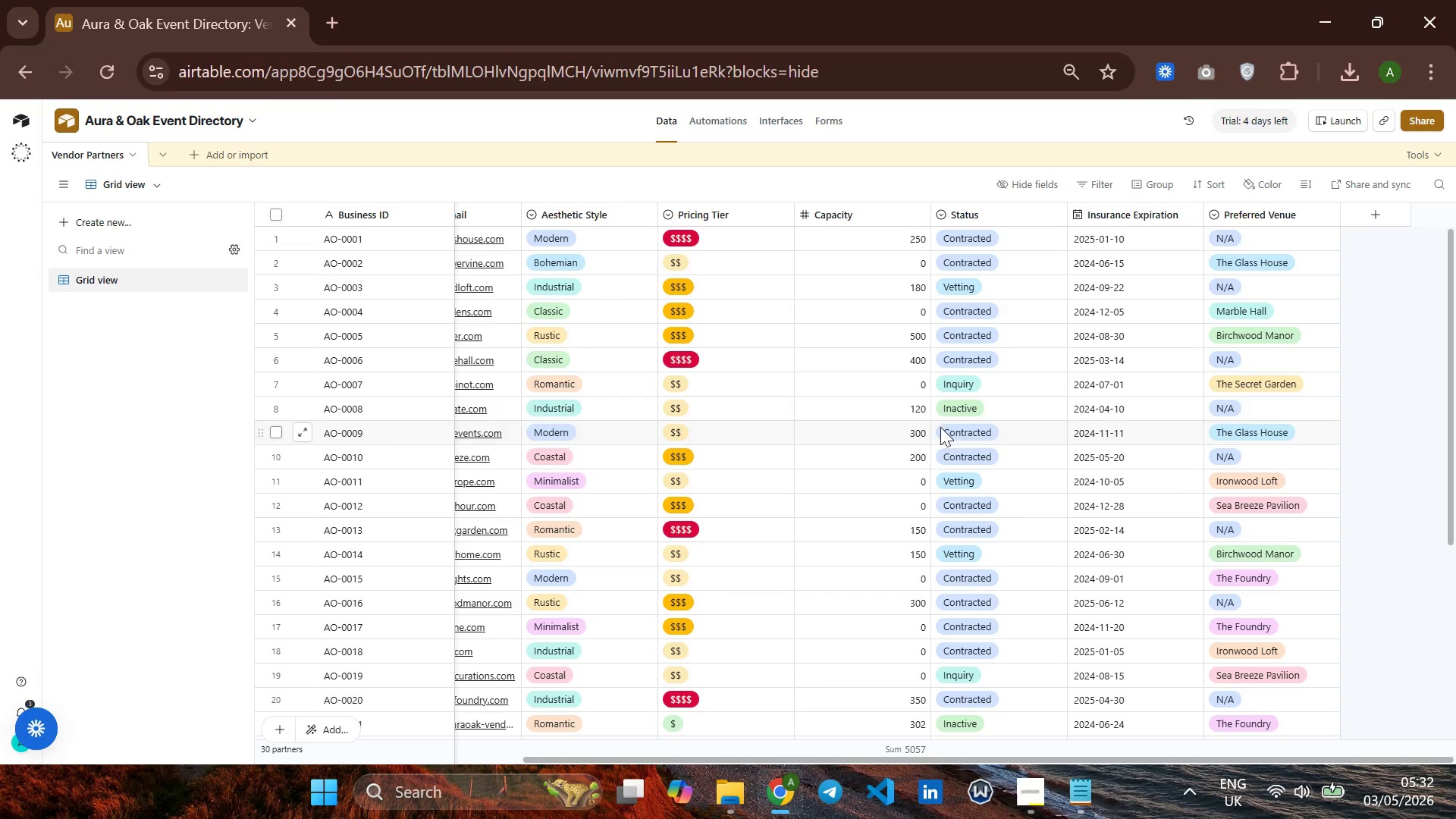 
right_click([1013, 218])
 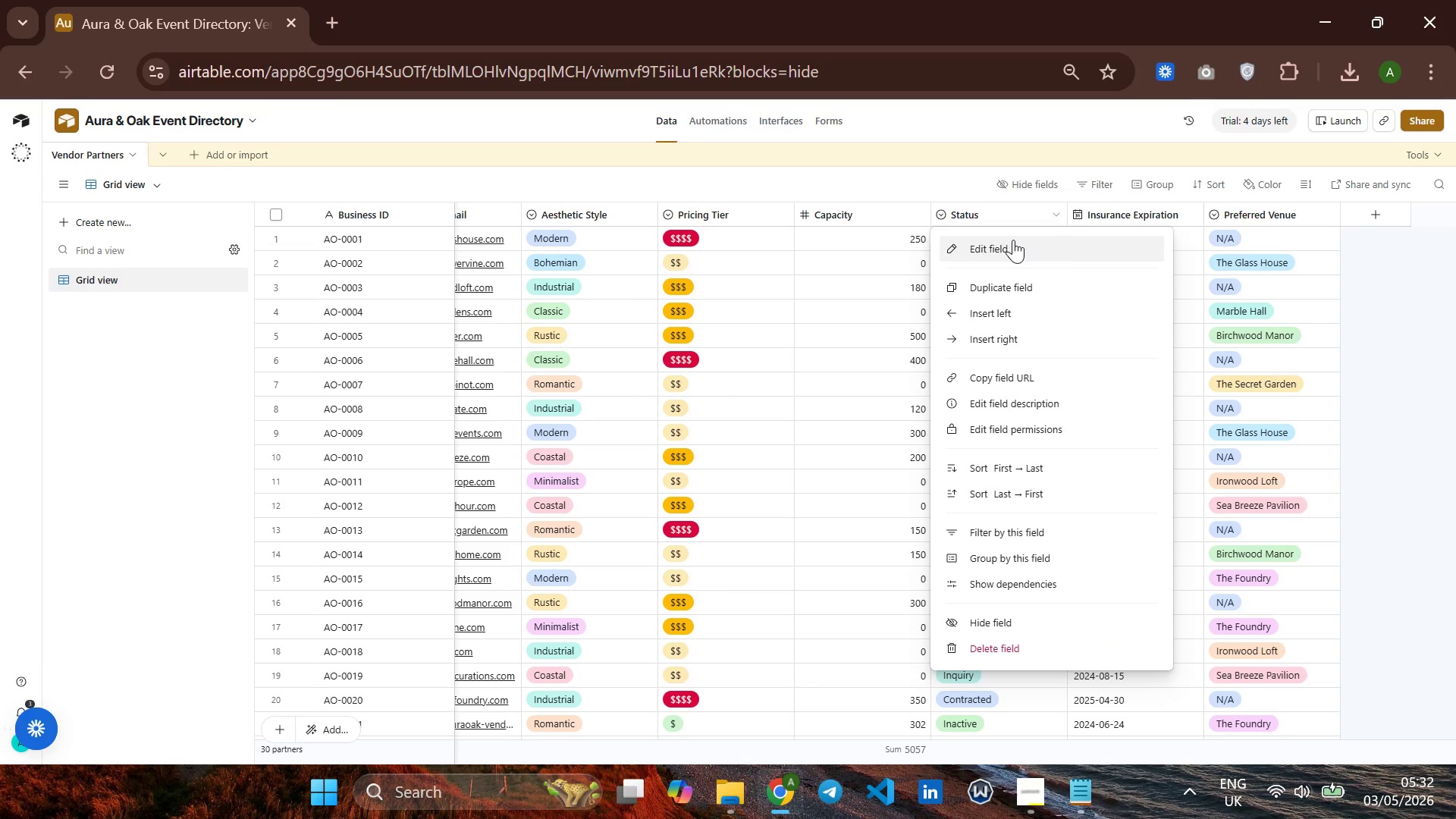 
left_click([1013, 240])
 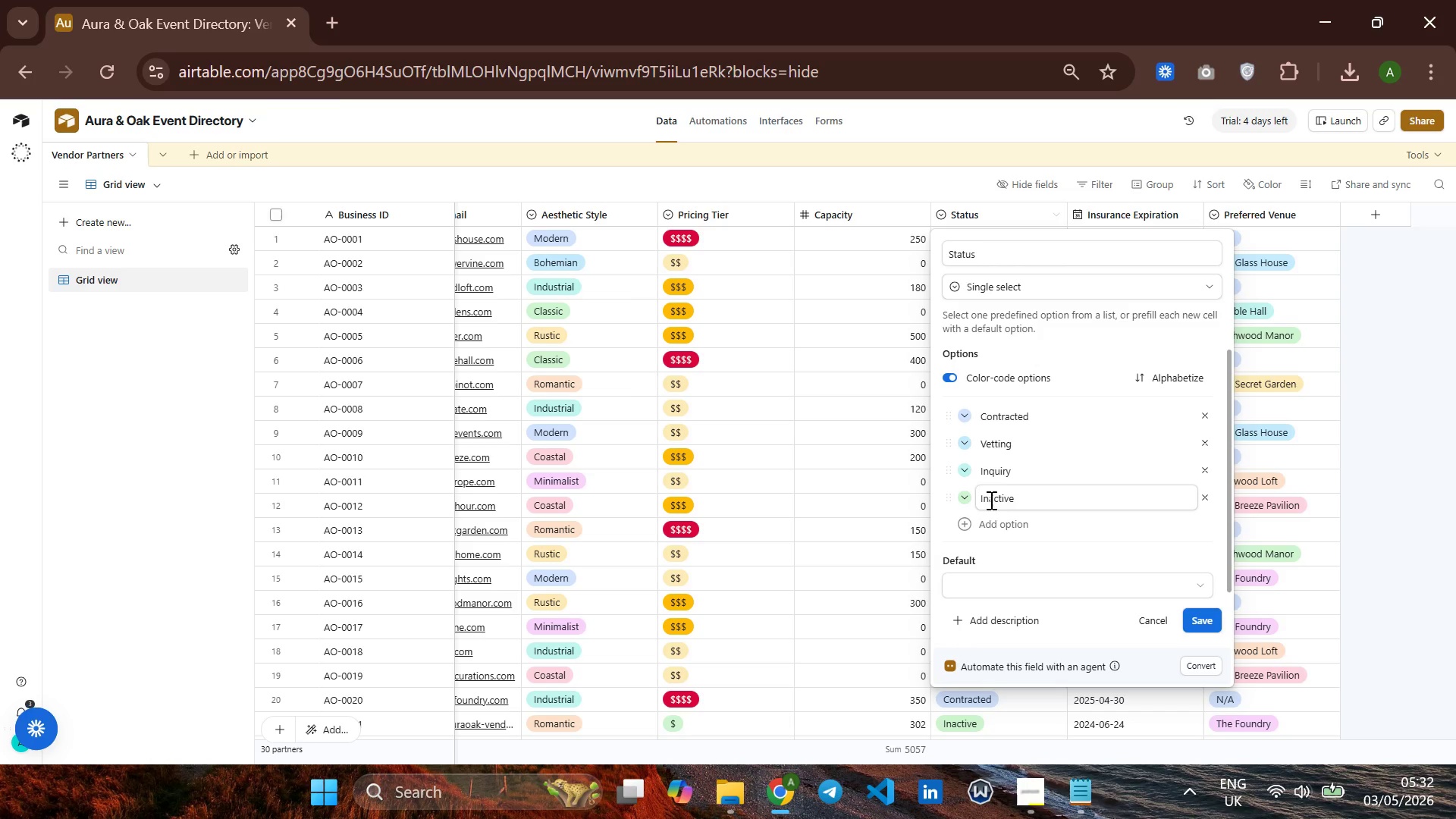 
wait(5.95)
 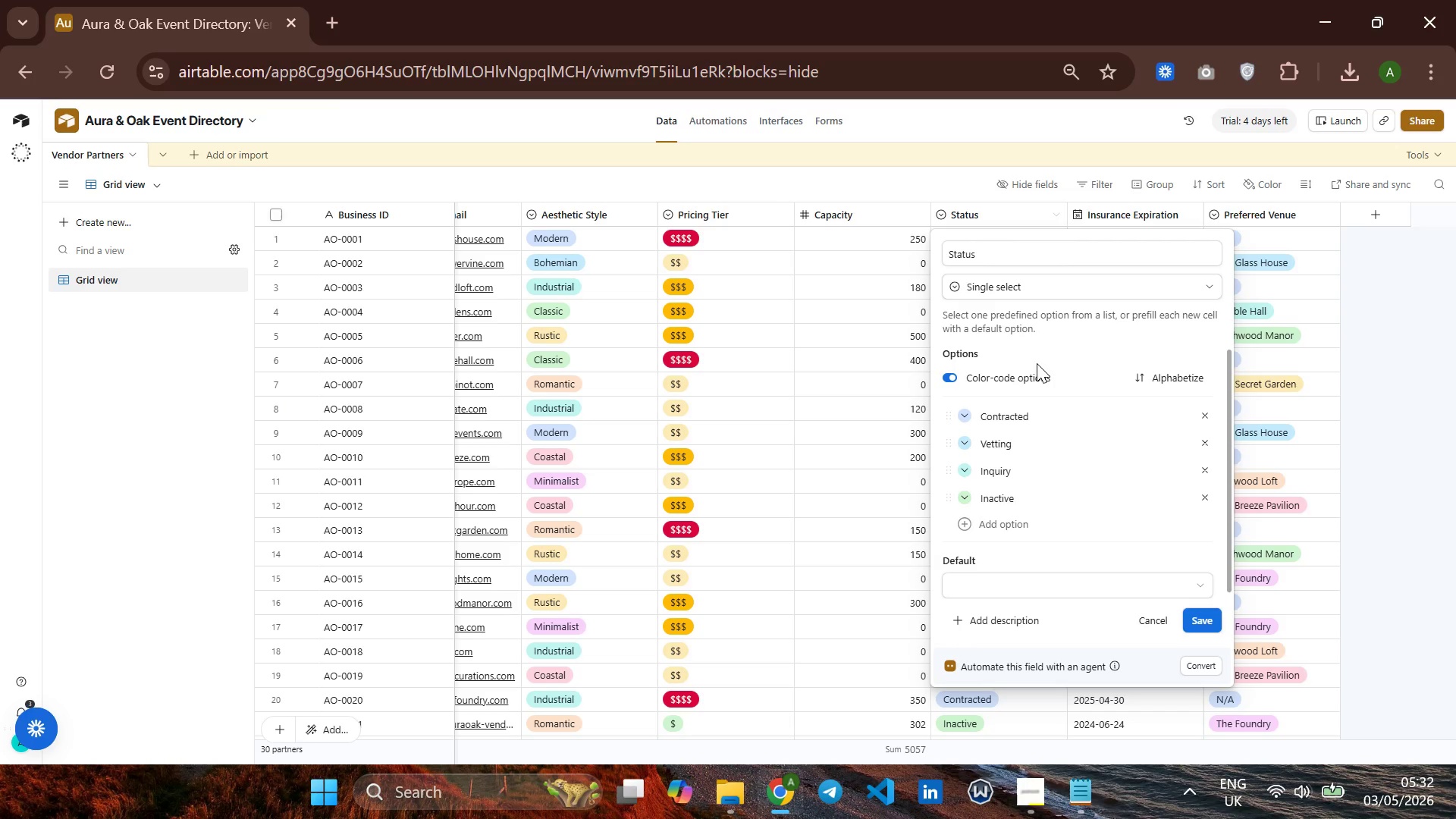 
left_click([968, 472])
 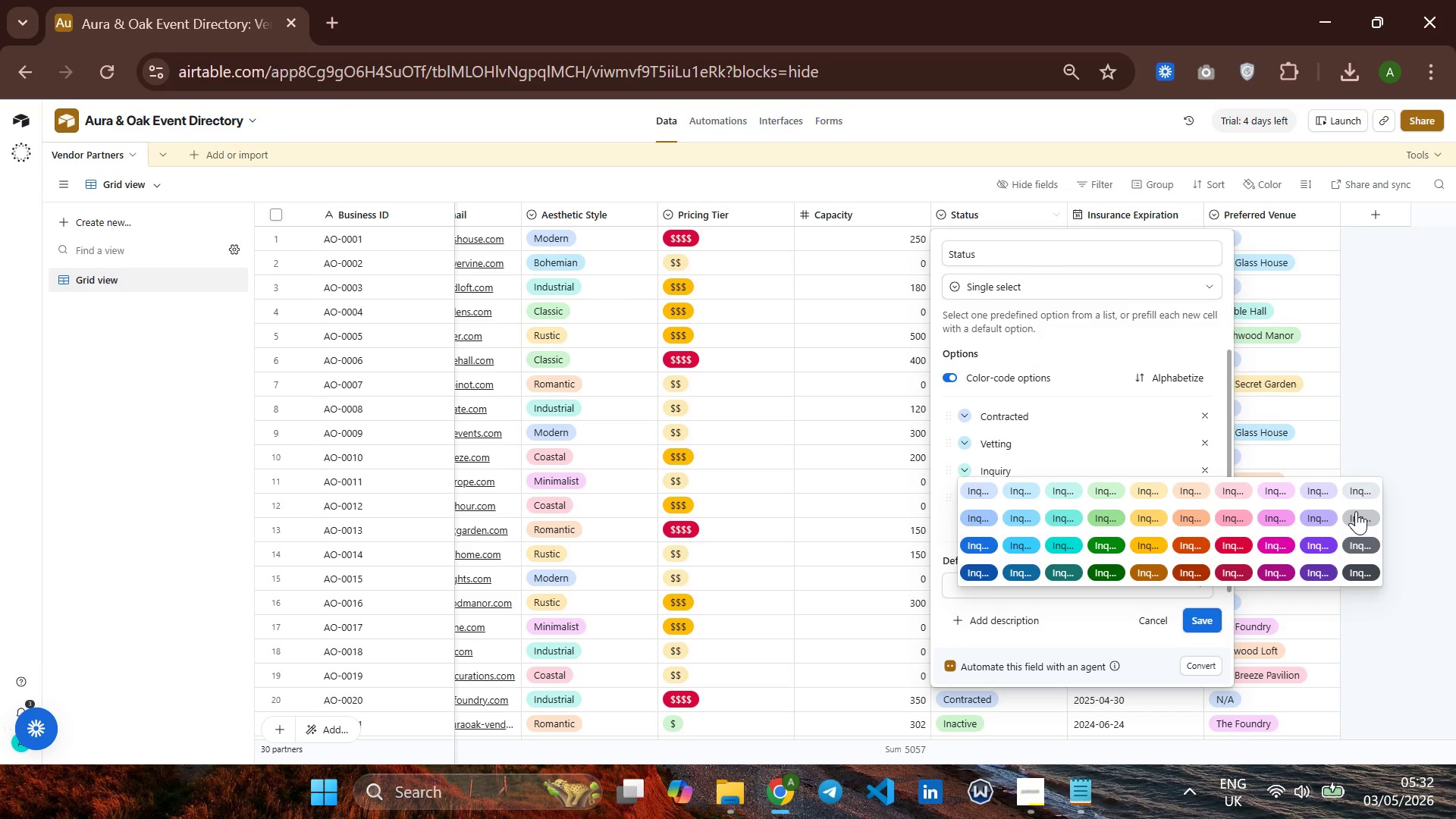 
left_click([1356, 513])
 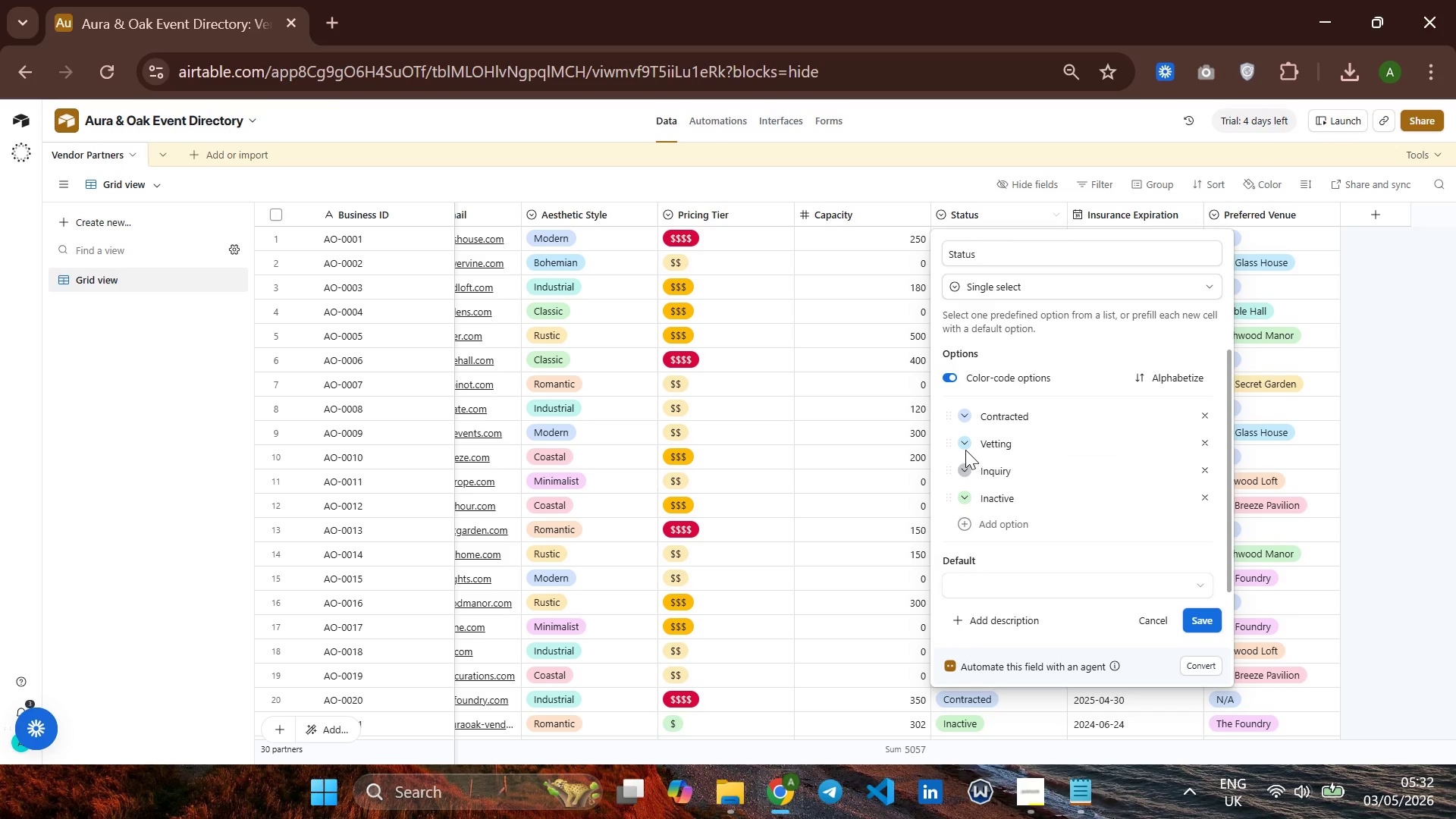 
left_click([962, 447])
 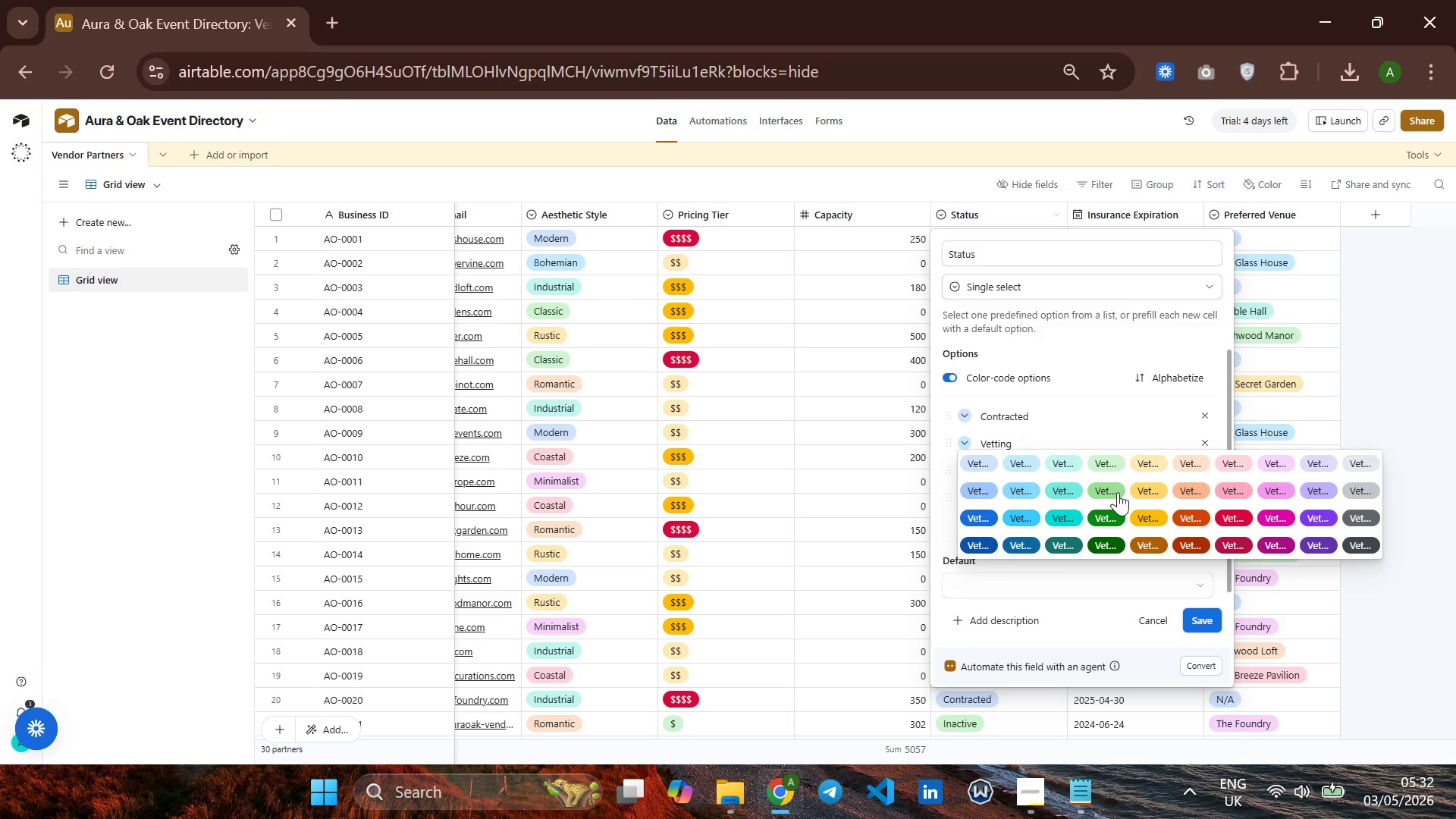 
left_click([1146, 491])
 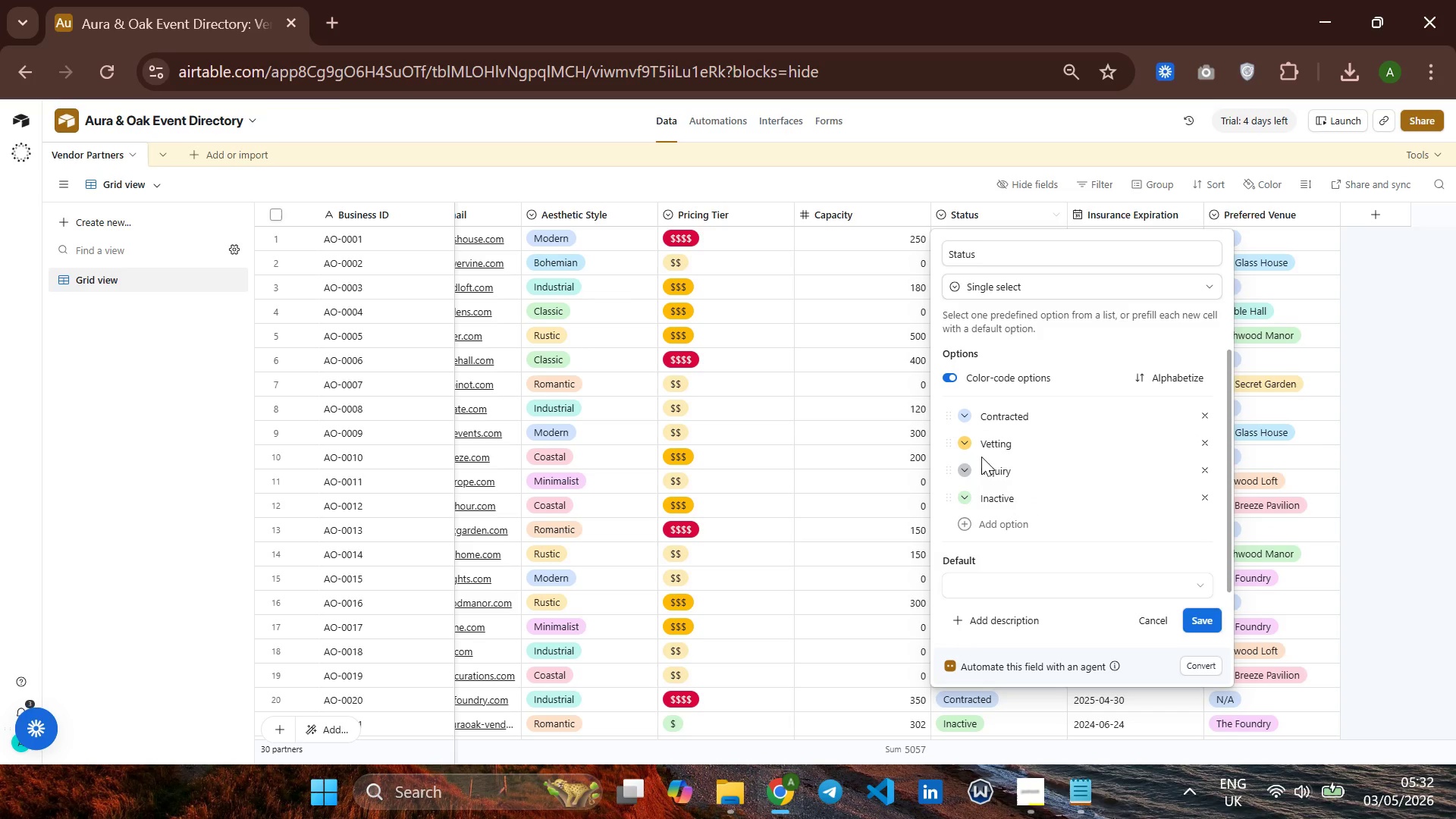 
left_click([964, 418])
 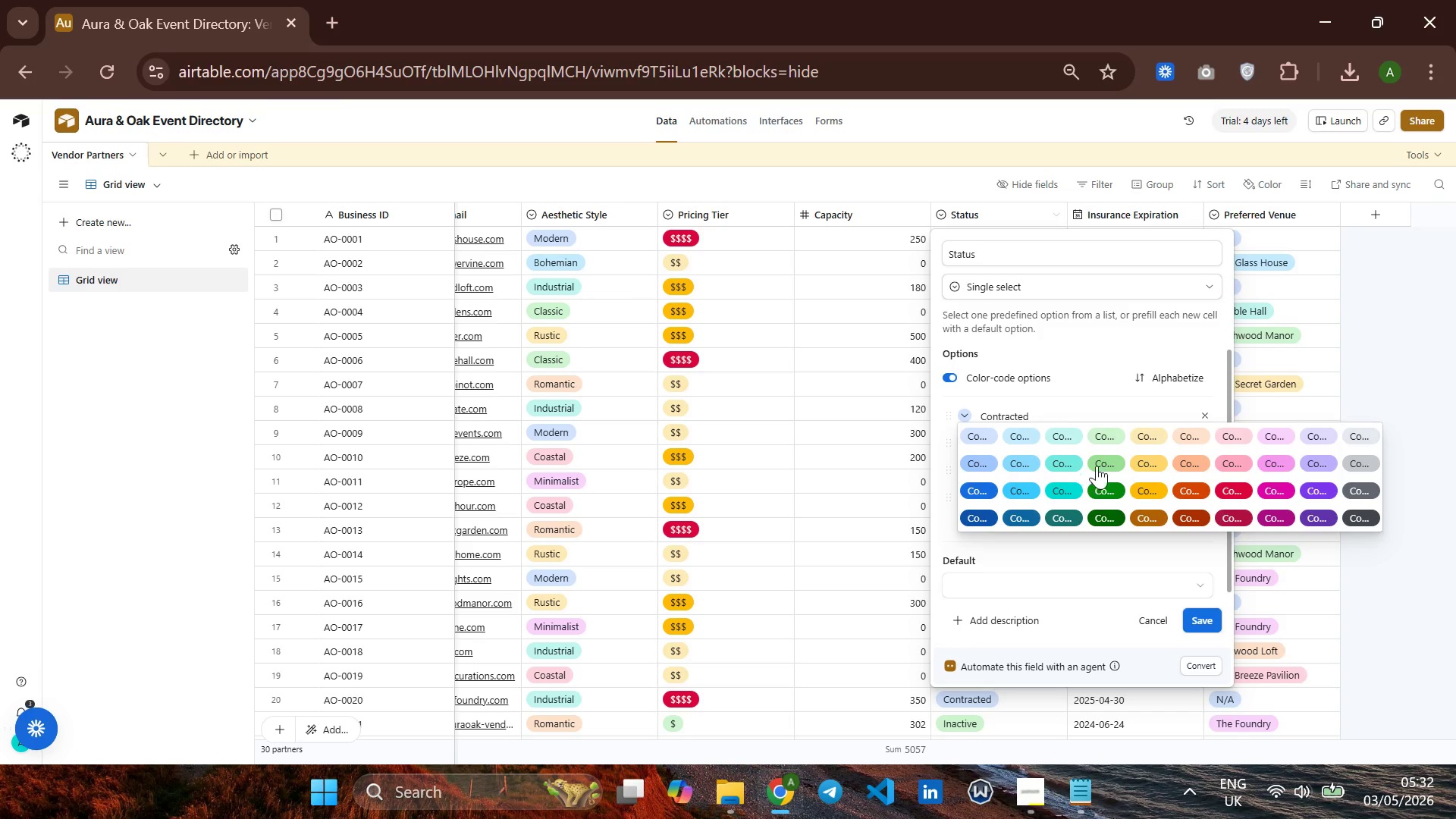 
left_click([1098, 463])
 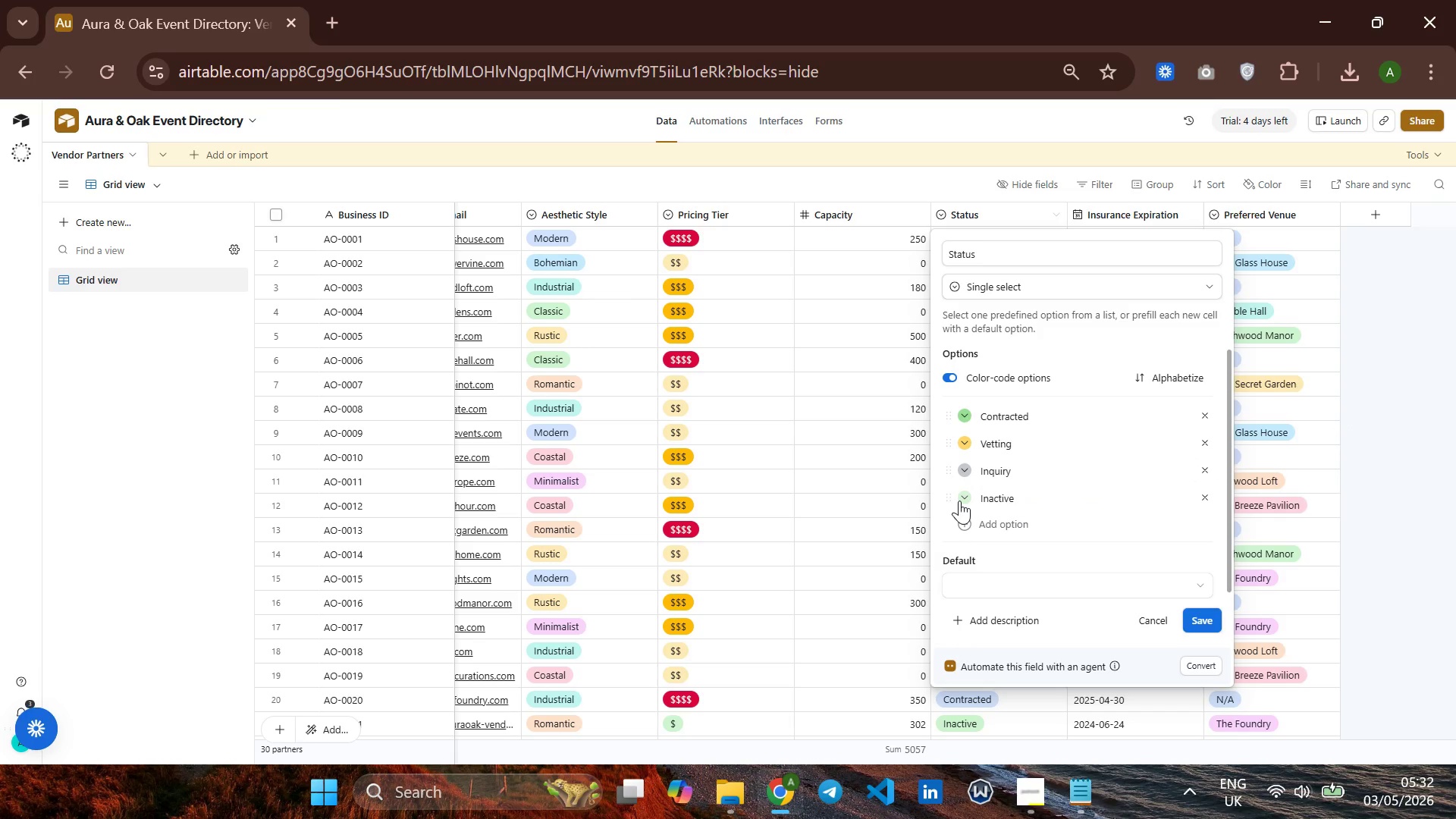 
left_click([960, 500])
 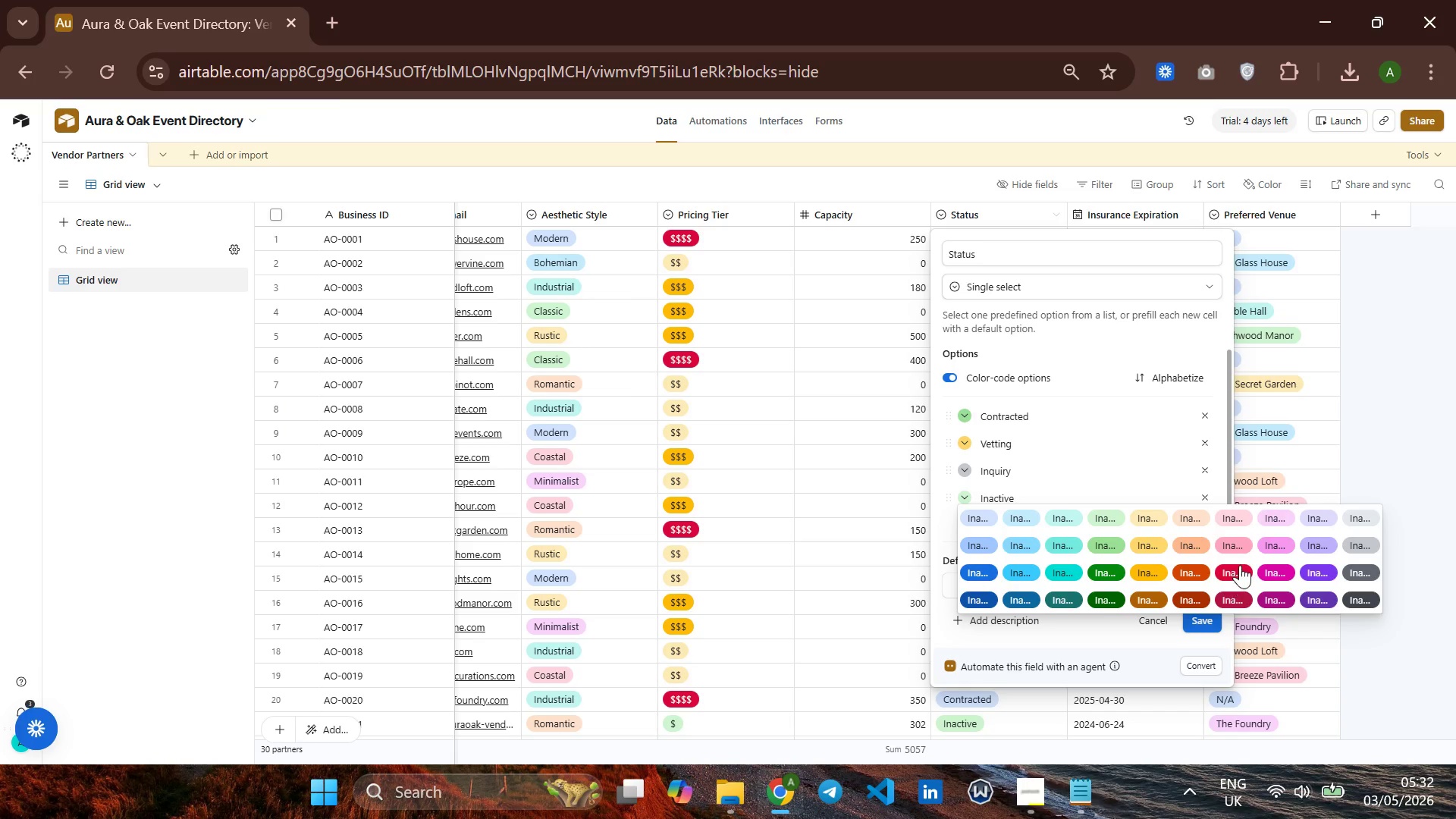 
left_click([1240, 565])
 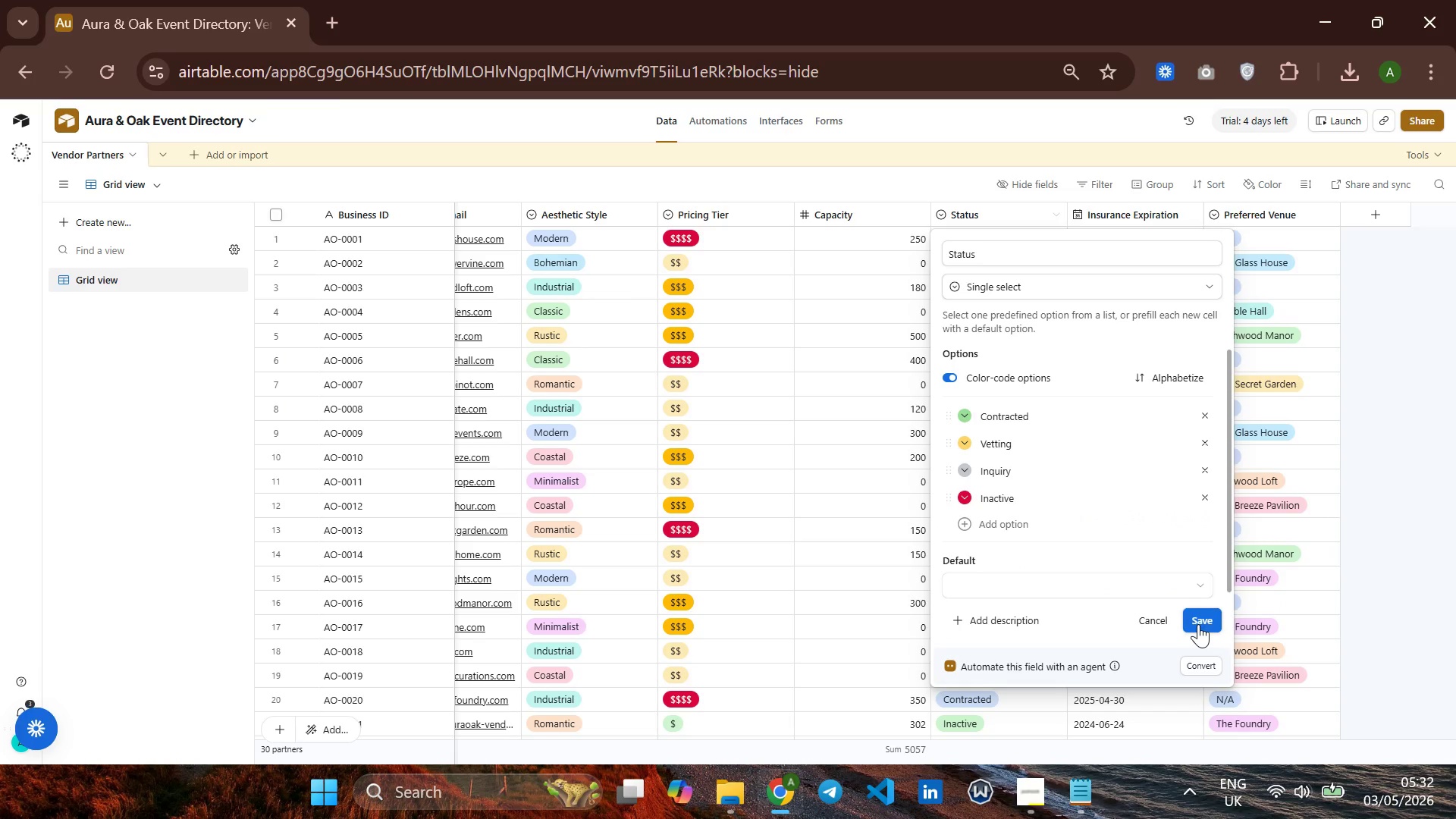 
left_click([1198, 624])
 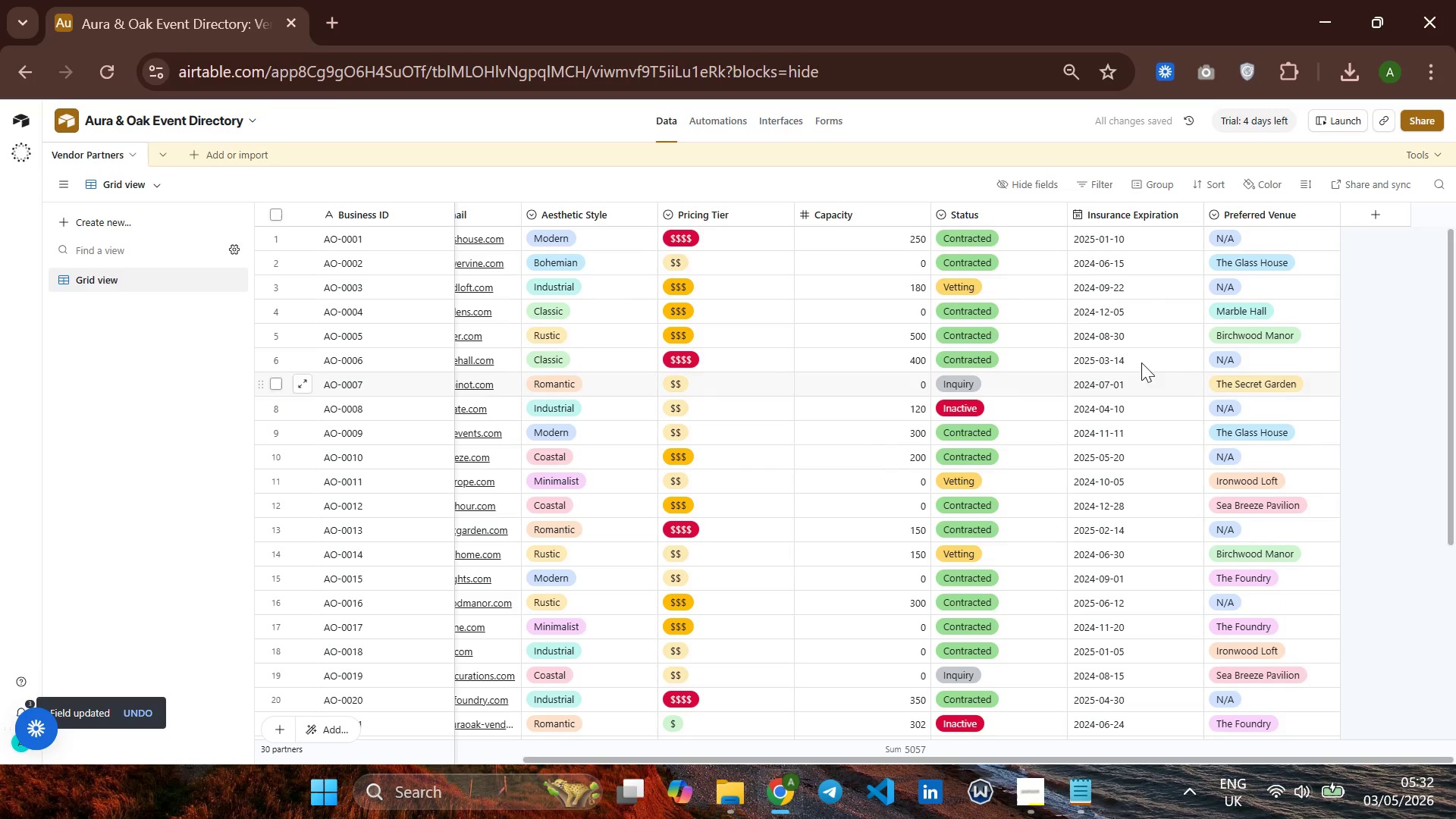 
right_click([1133, 219])
 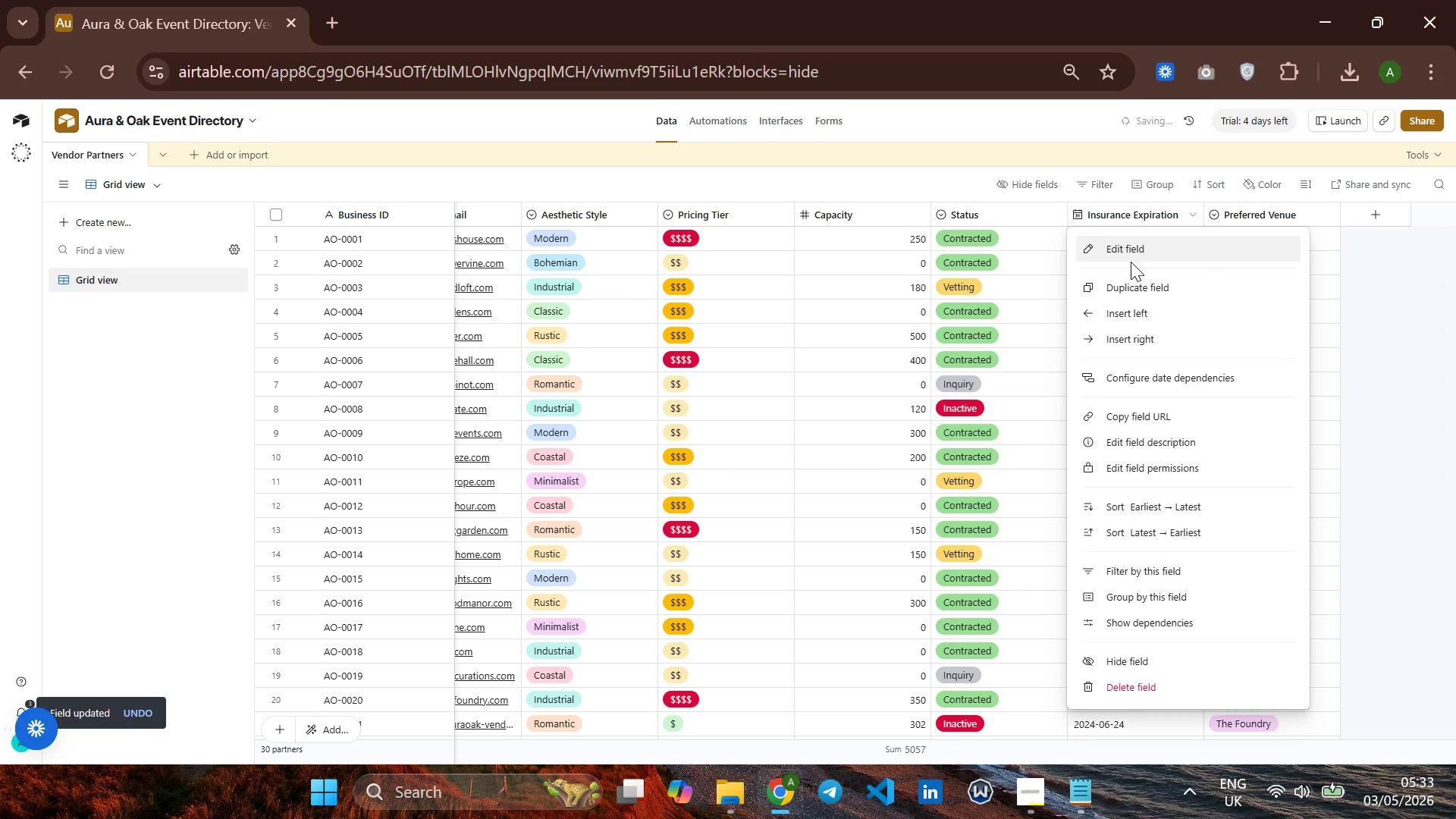 
left_click([1131, 262])
 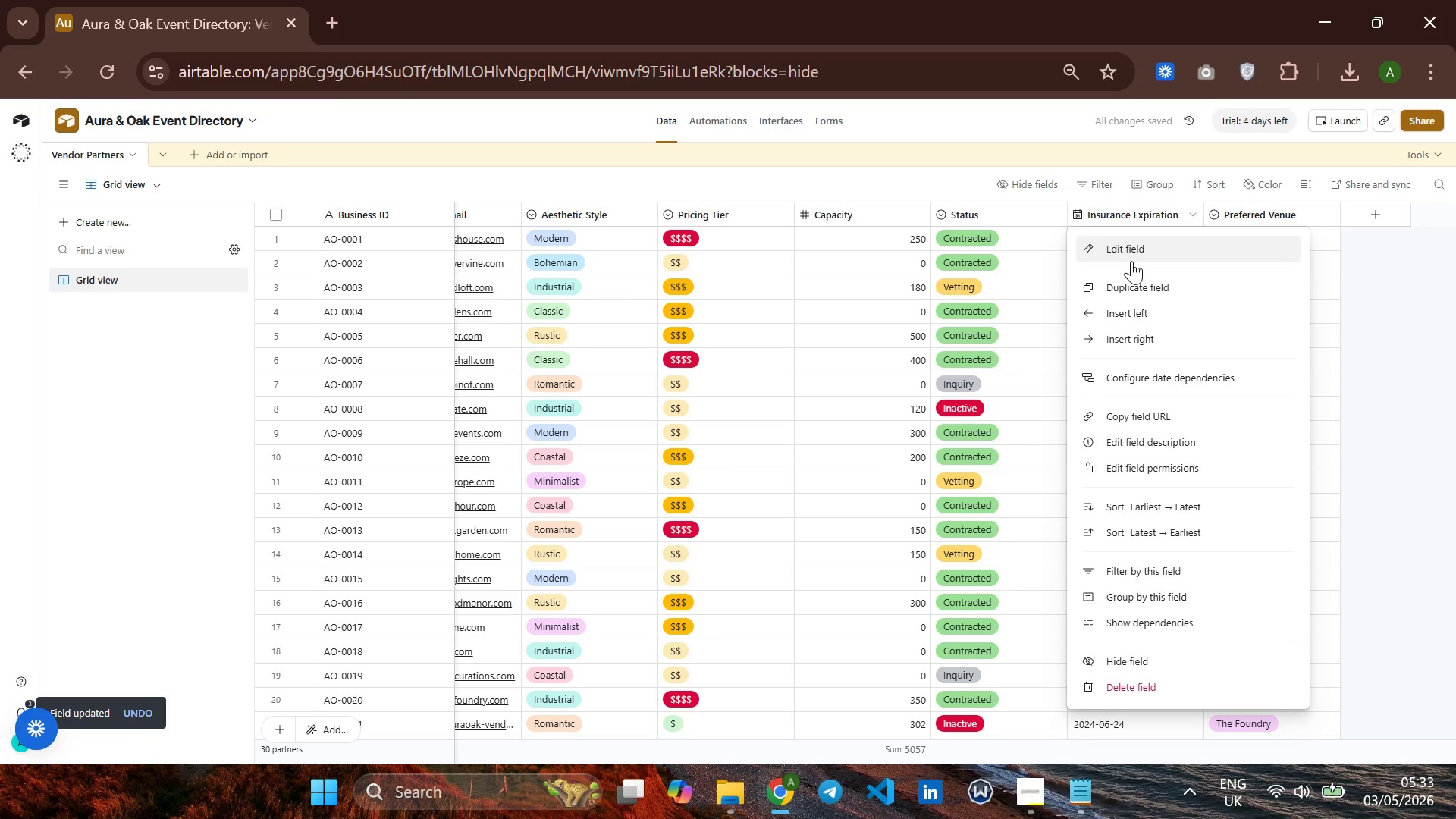 
left_click([1131, 256])
 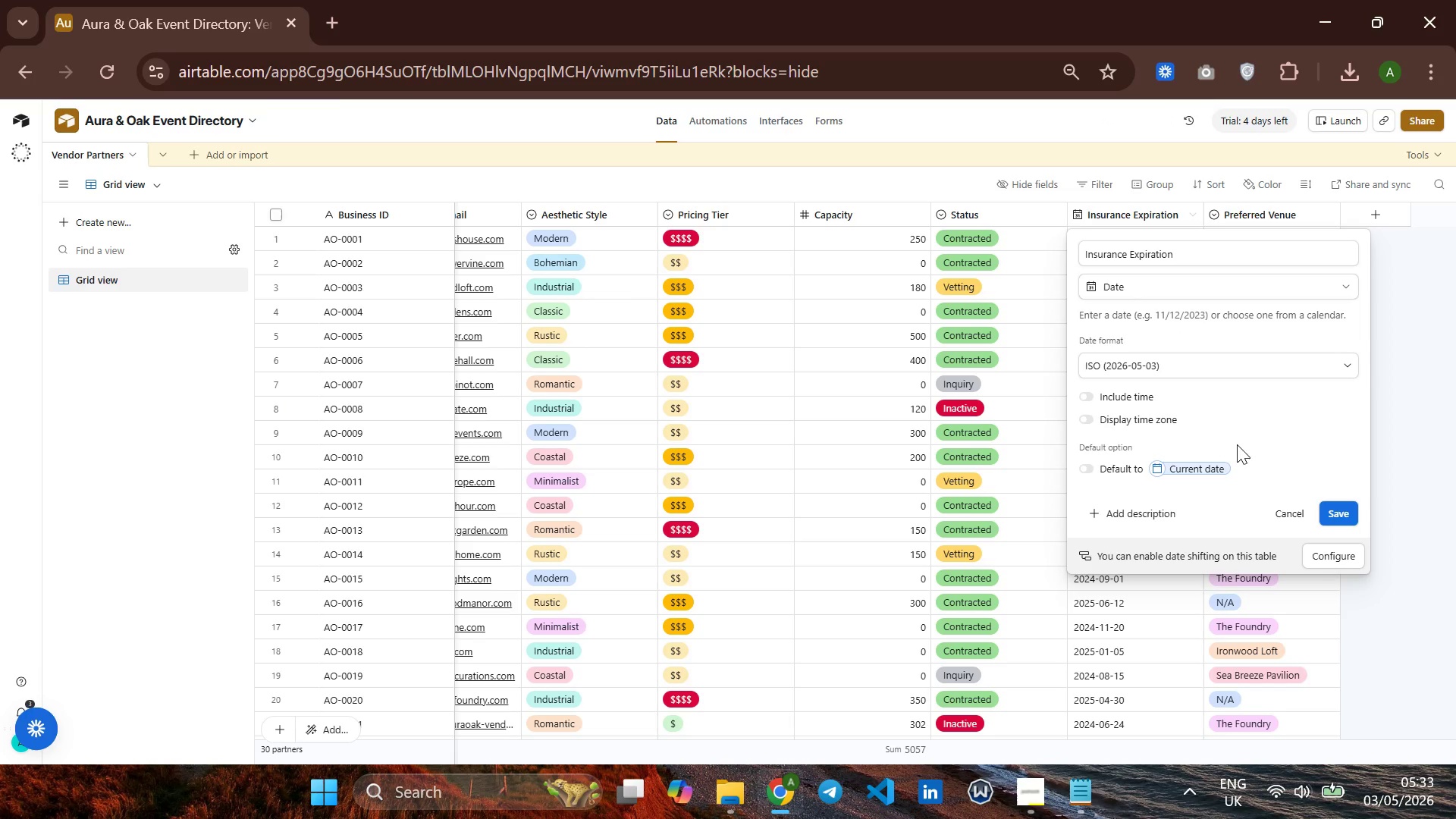 
wait(9.47)
 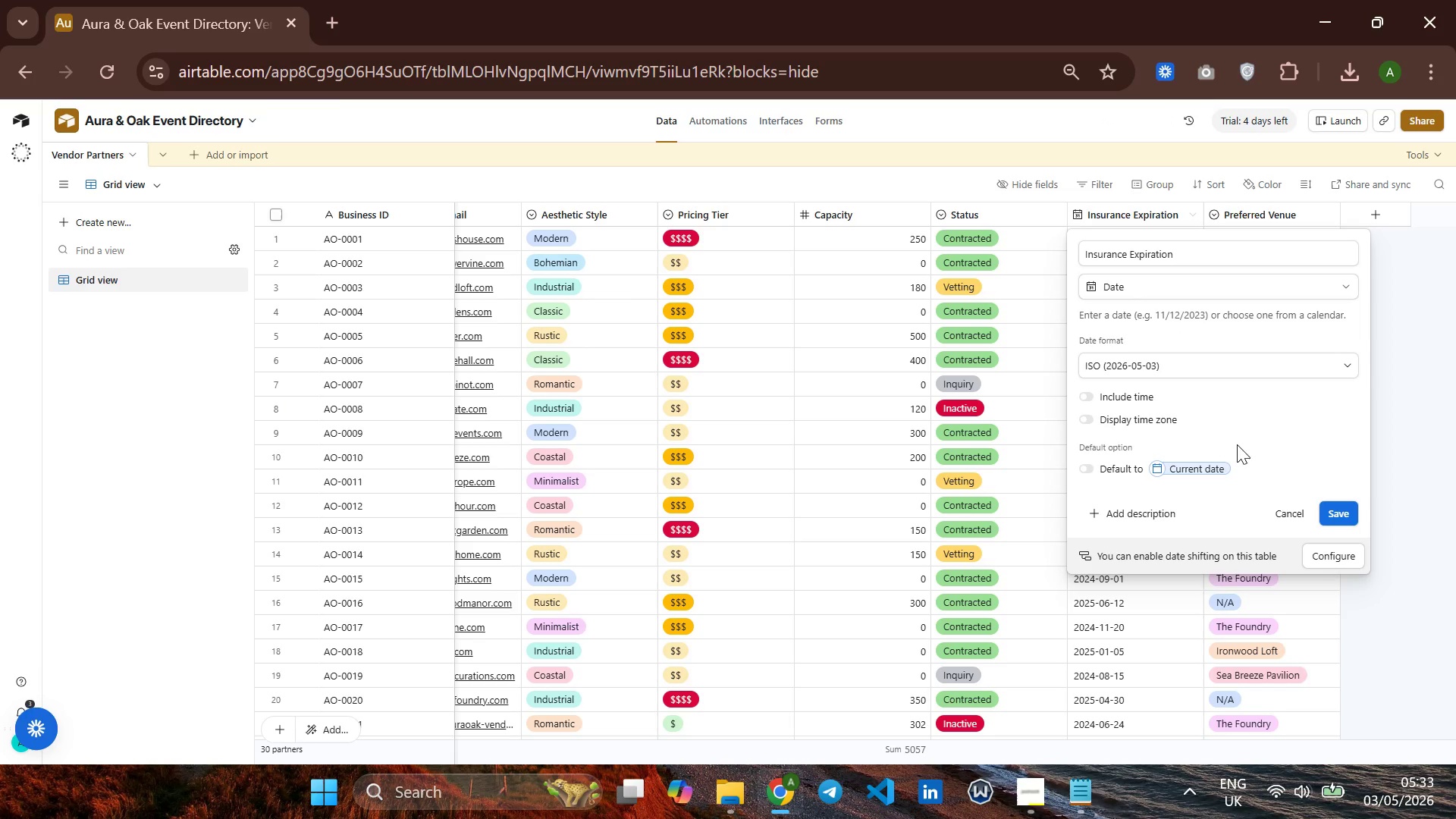 
right_click([1254, 221])
 